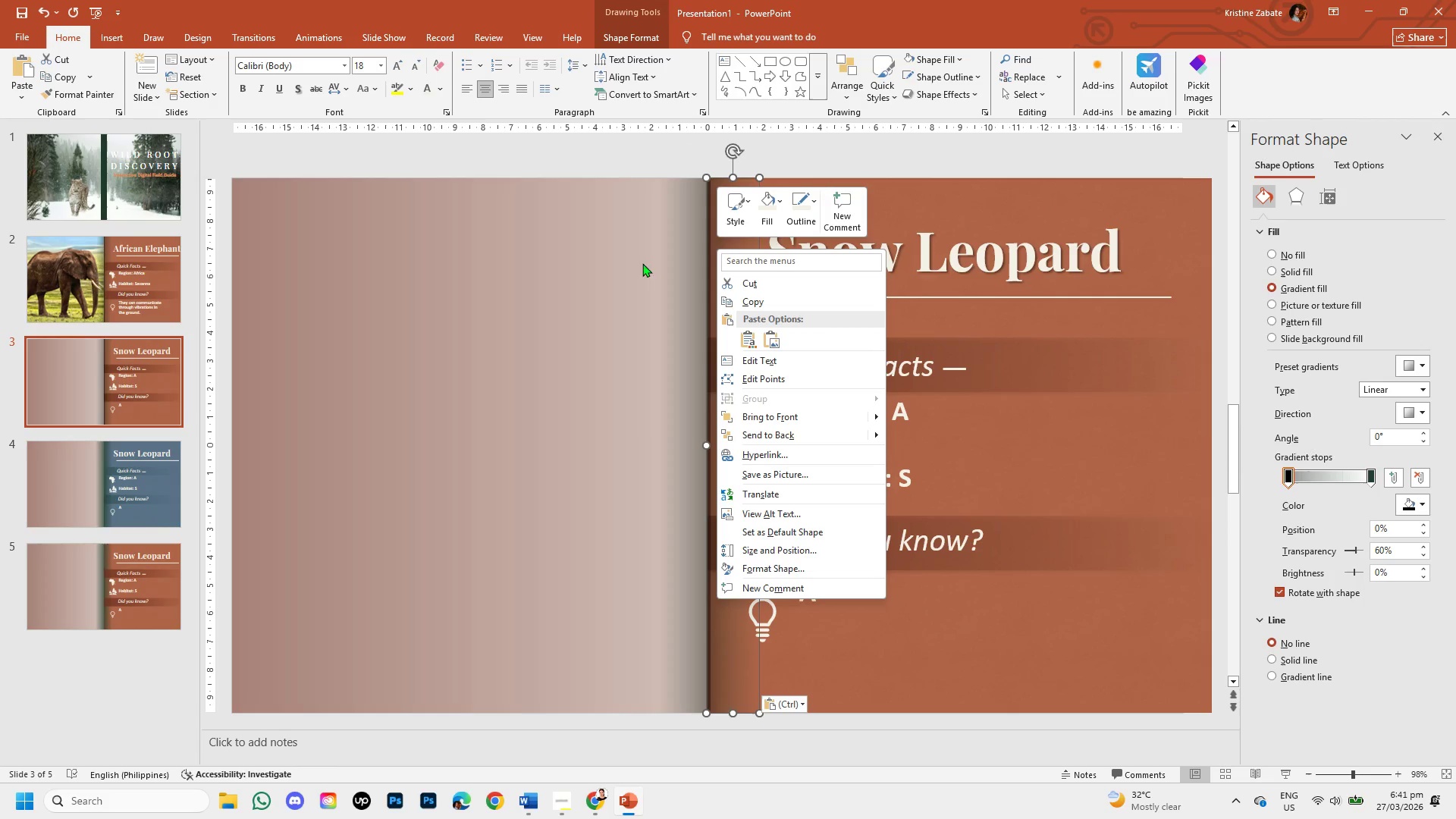 
left_click([572, 254])
 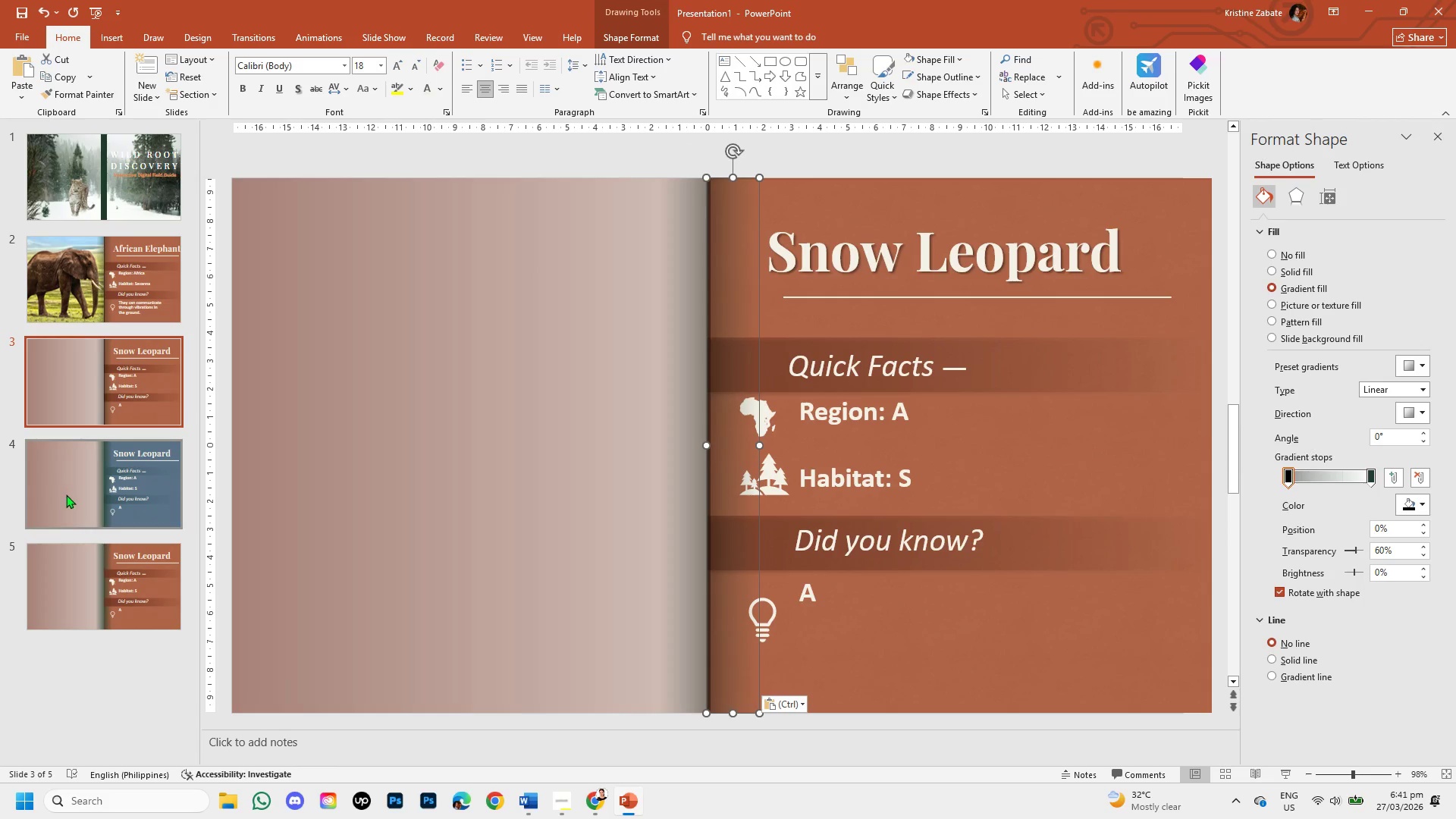 
left_click([66, 494])
 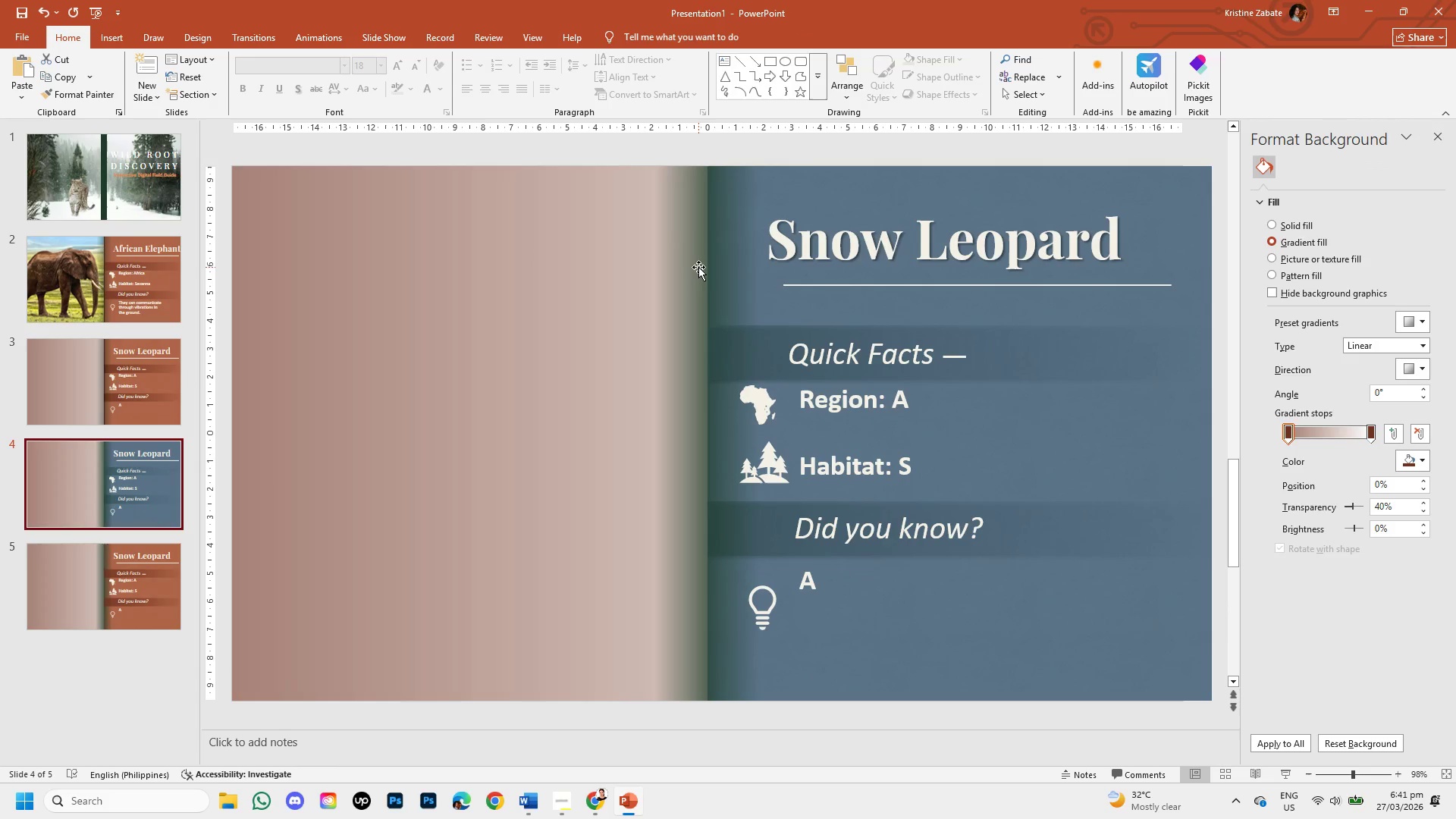 
left_click([689, 263])
 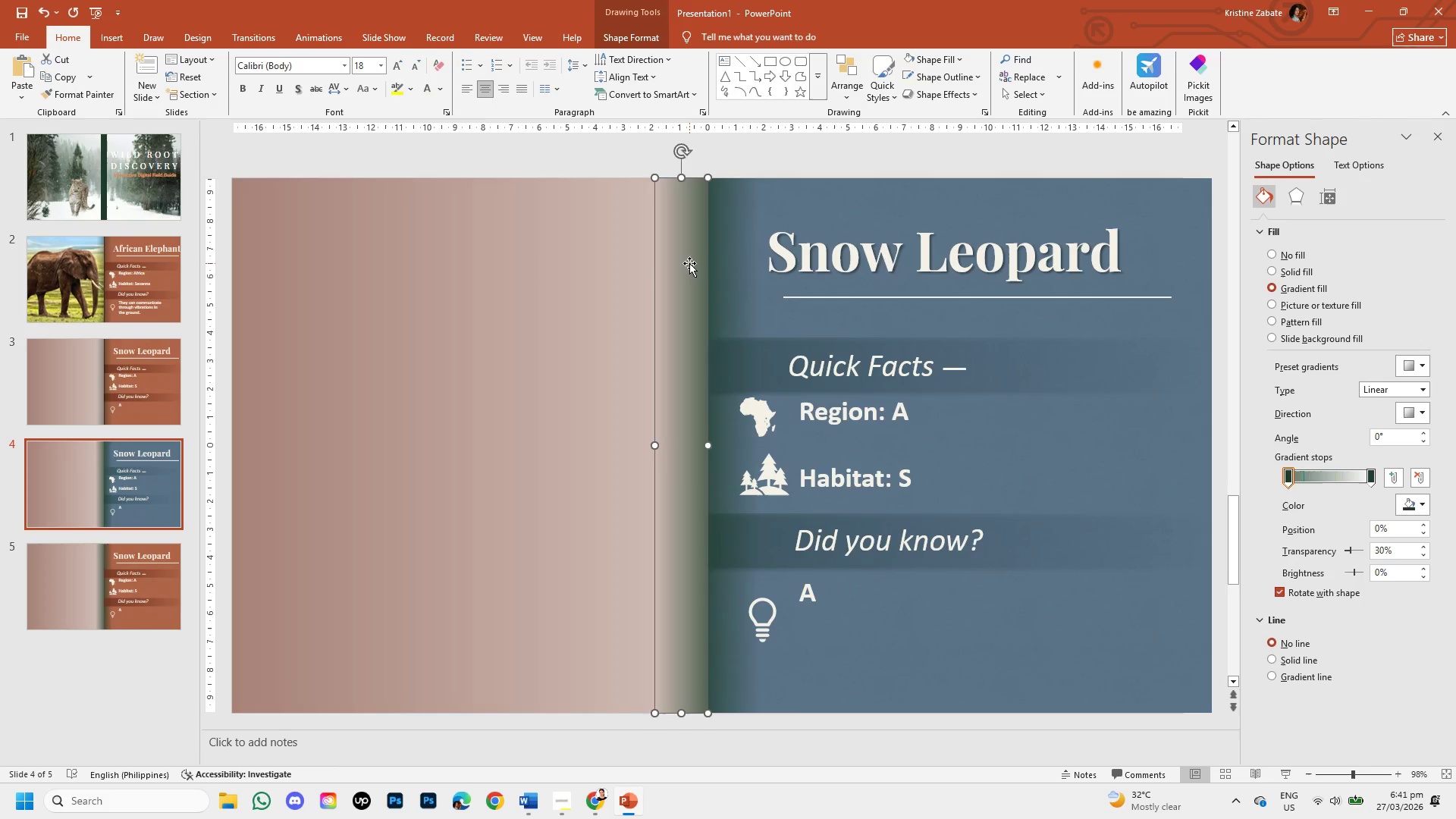 
key(Backspace)
 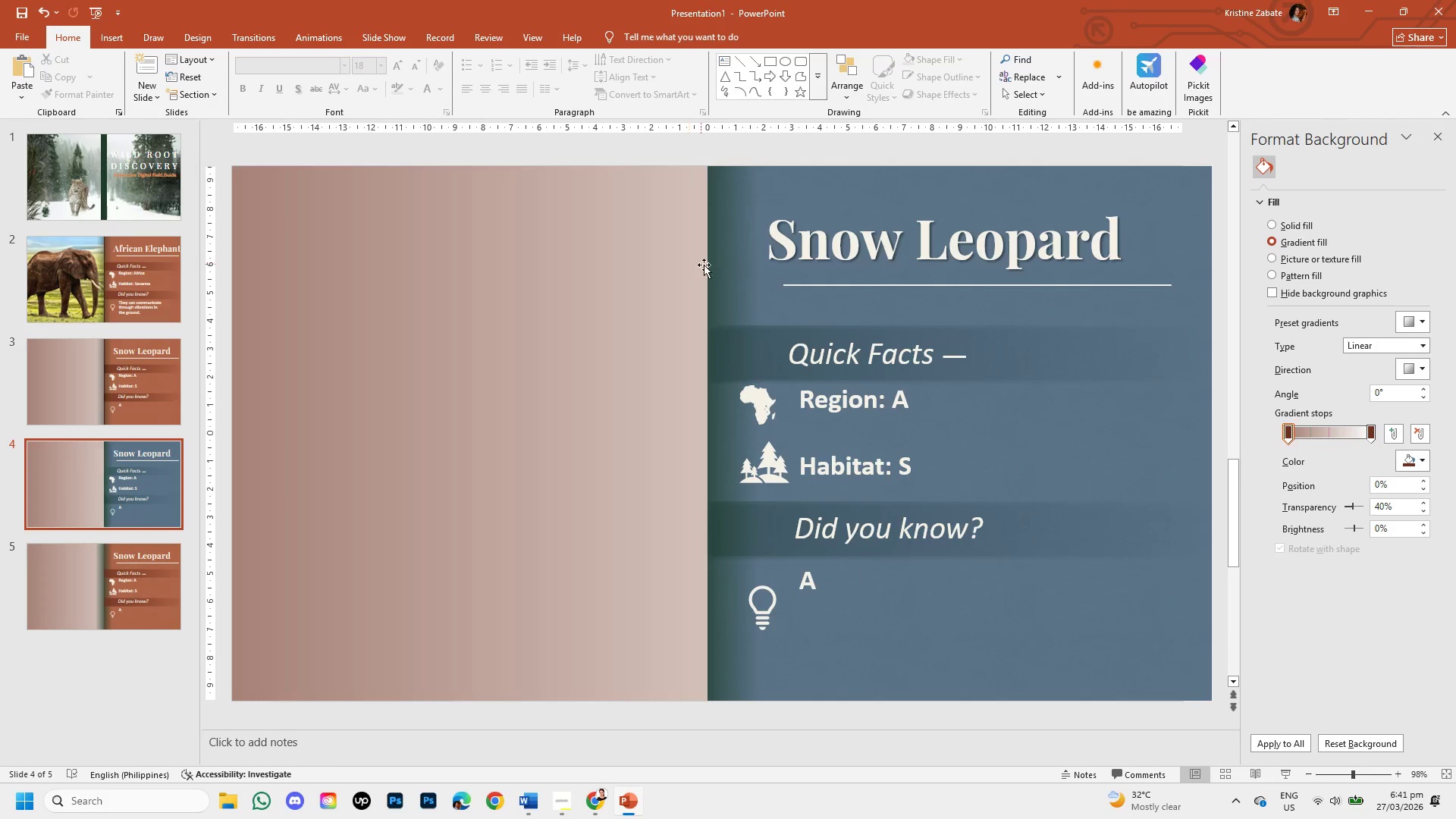 
left_click([716, 267])
 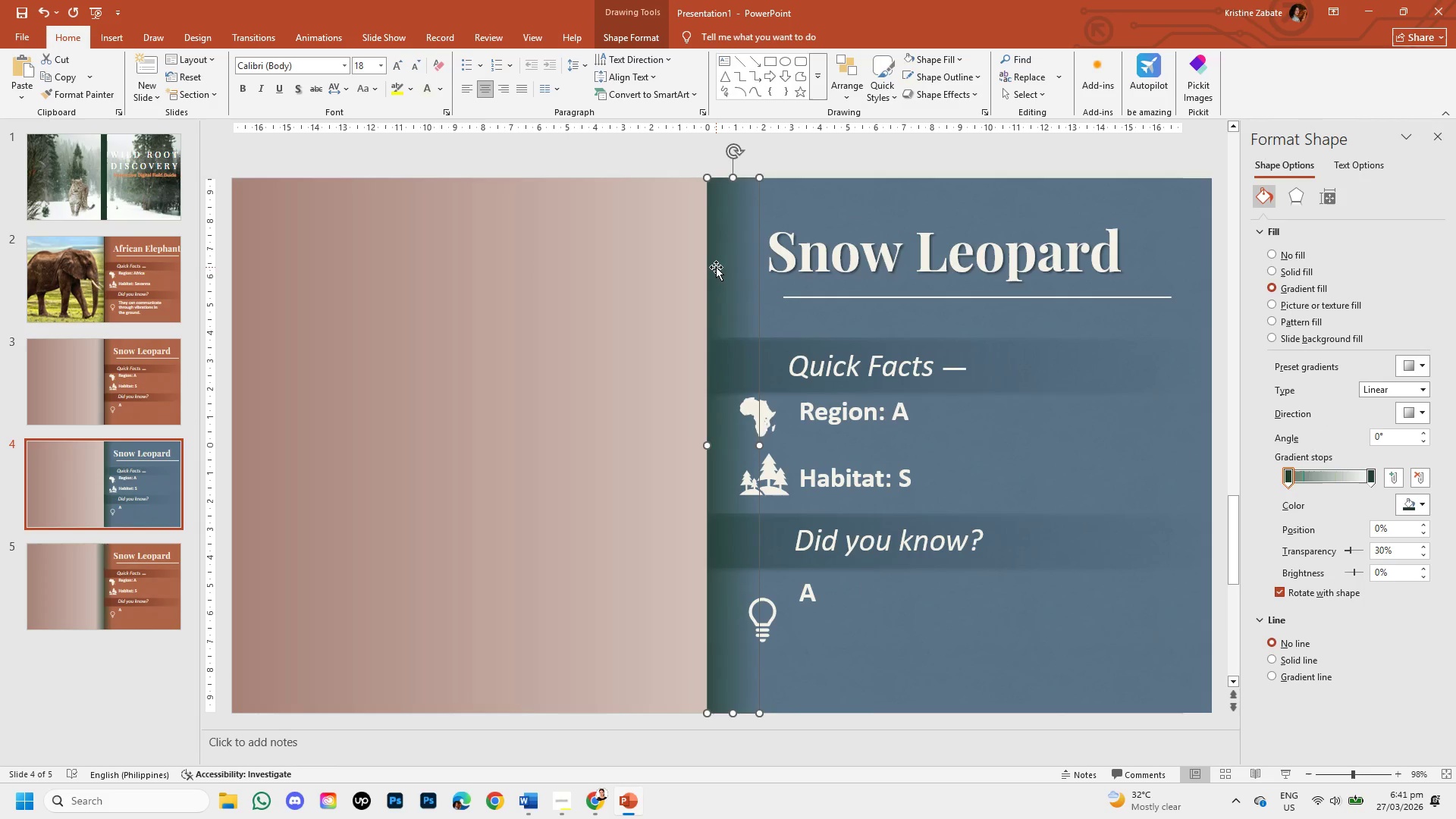 
key(Backspace)
 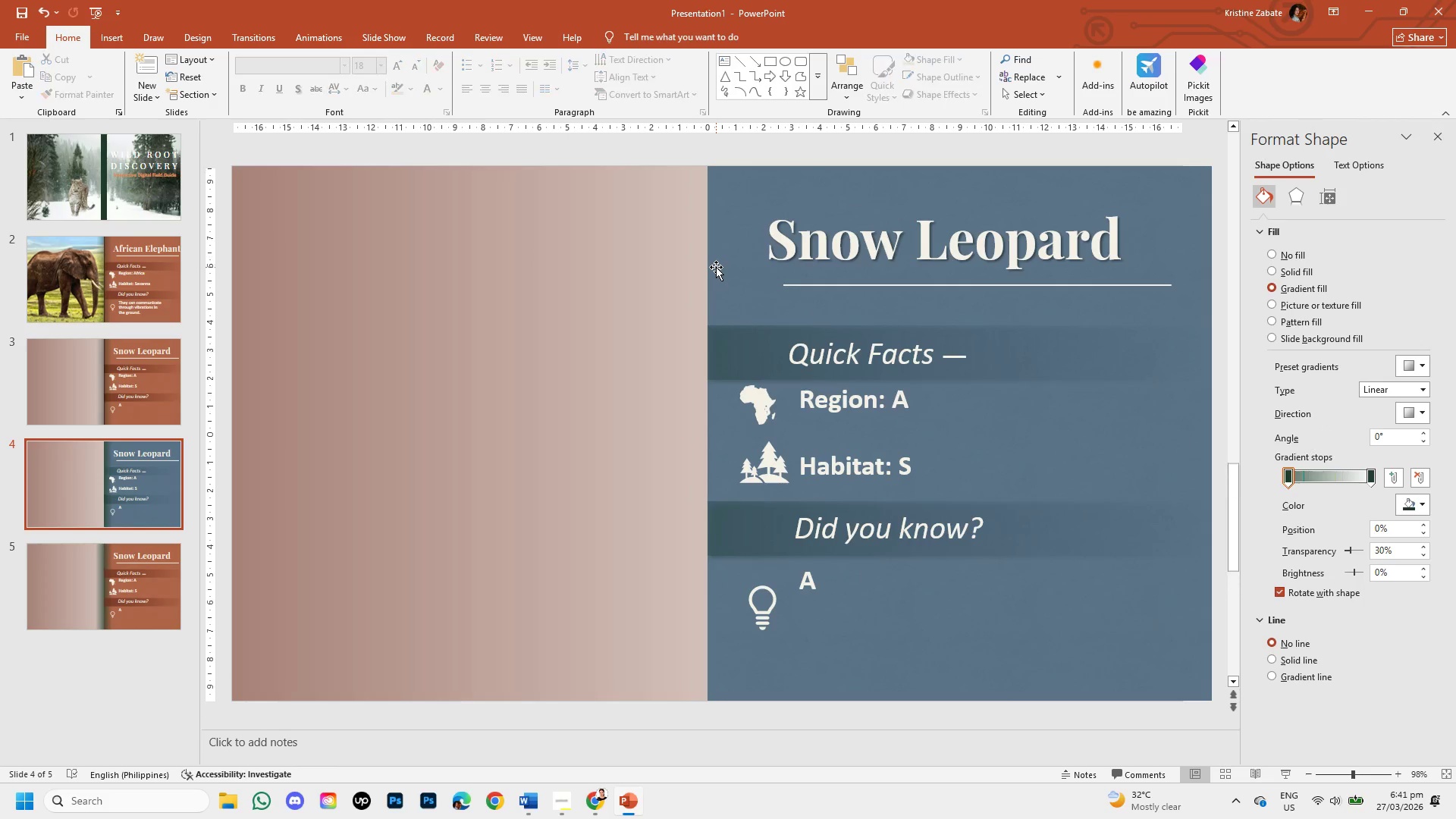 
key(Control+V)
 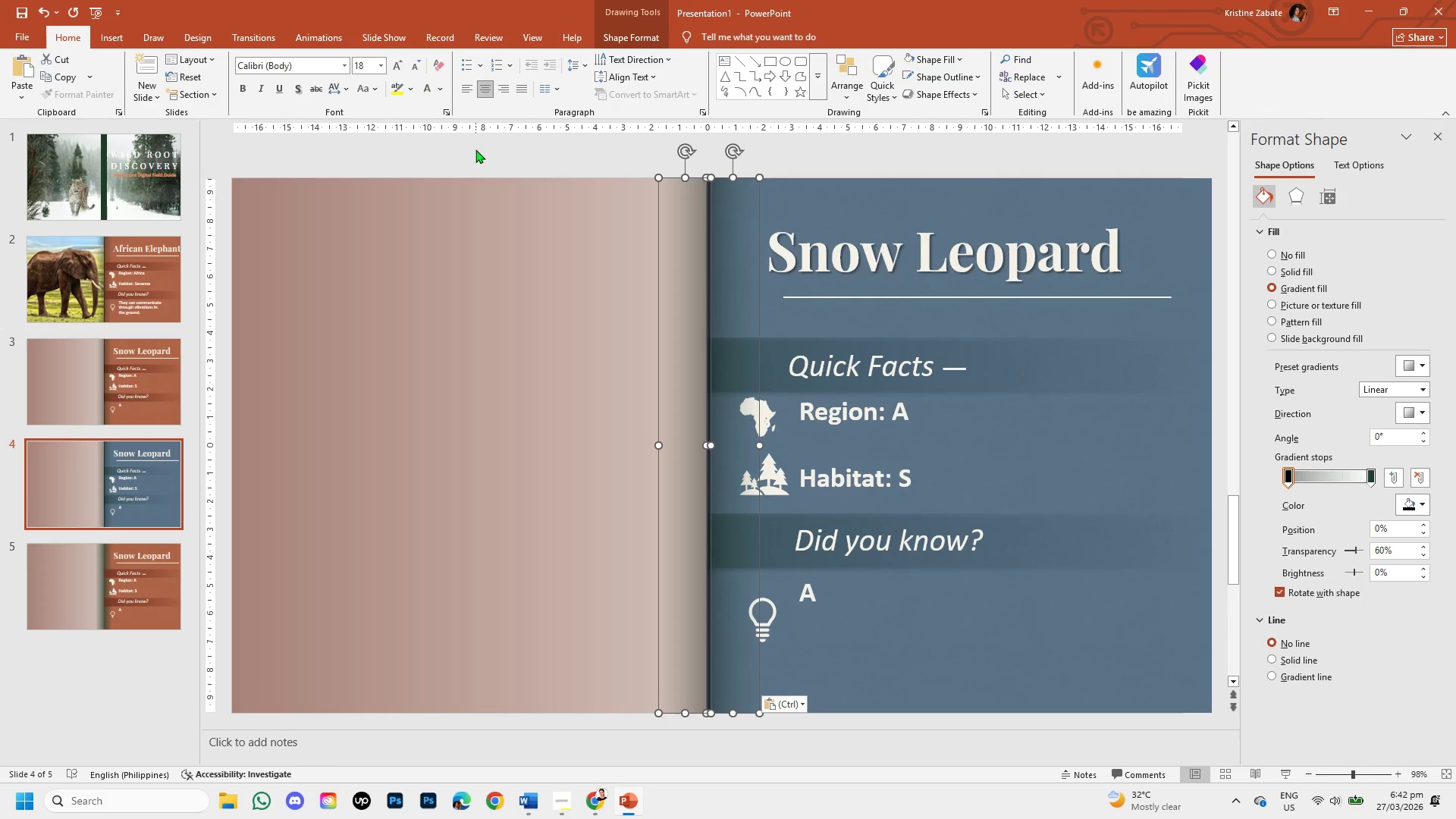 
left_click([475, 150])
 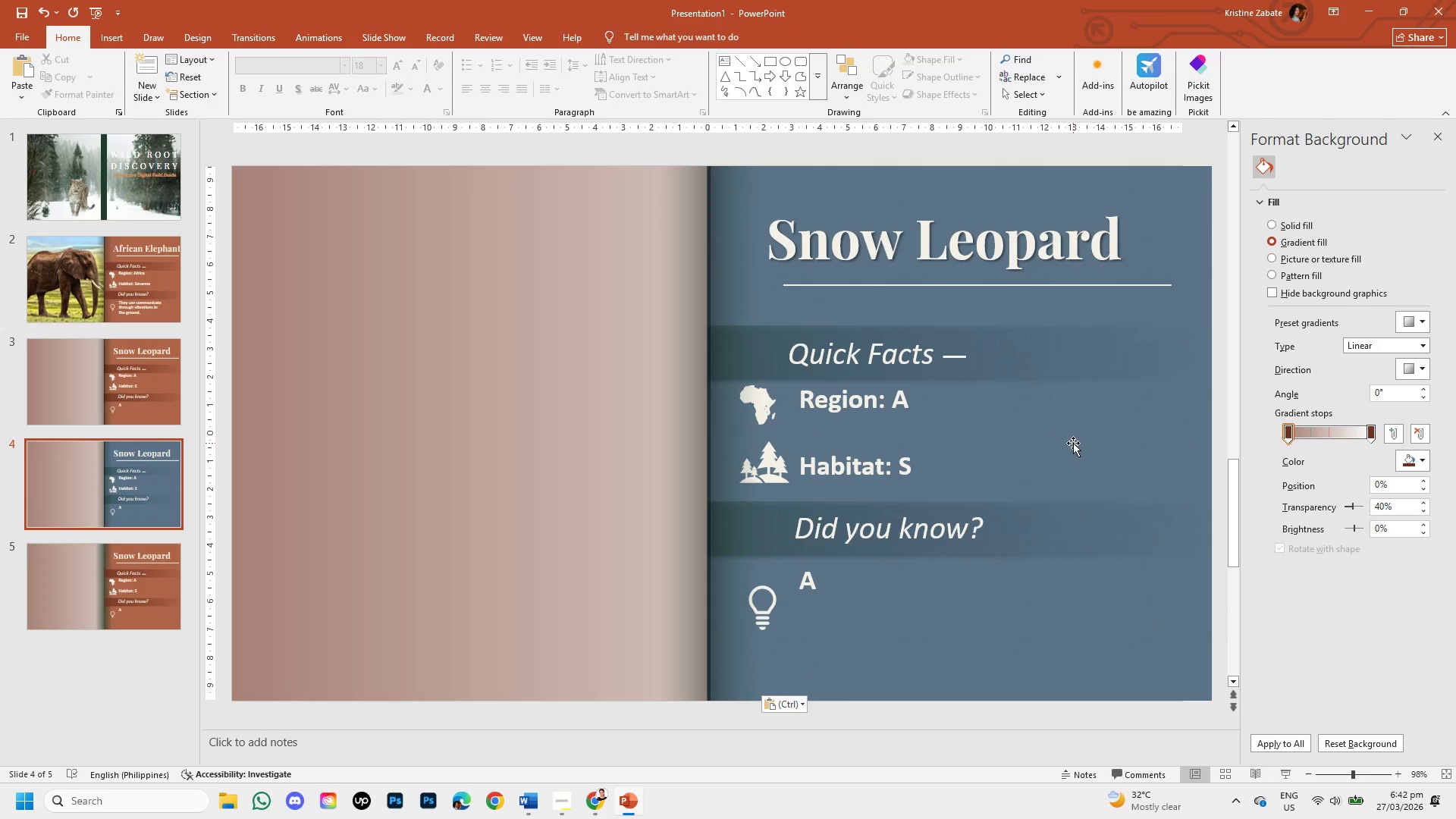 
left_click([1073, 443])
 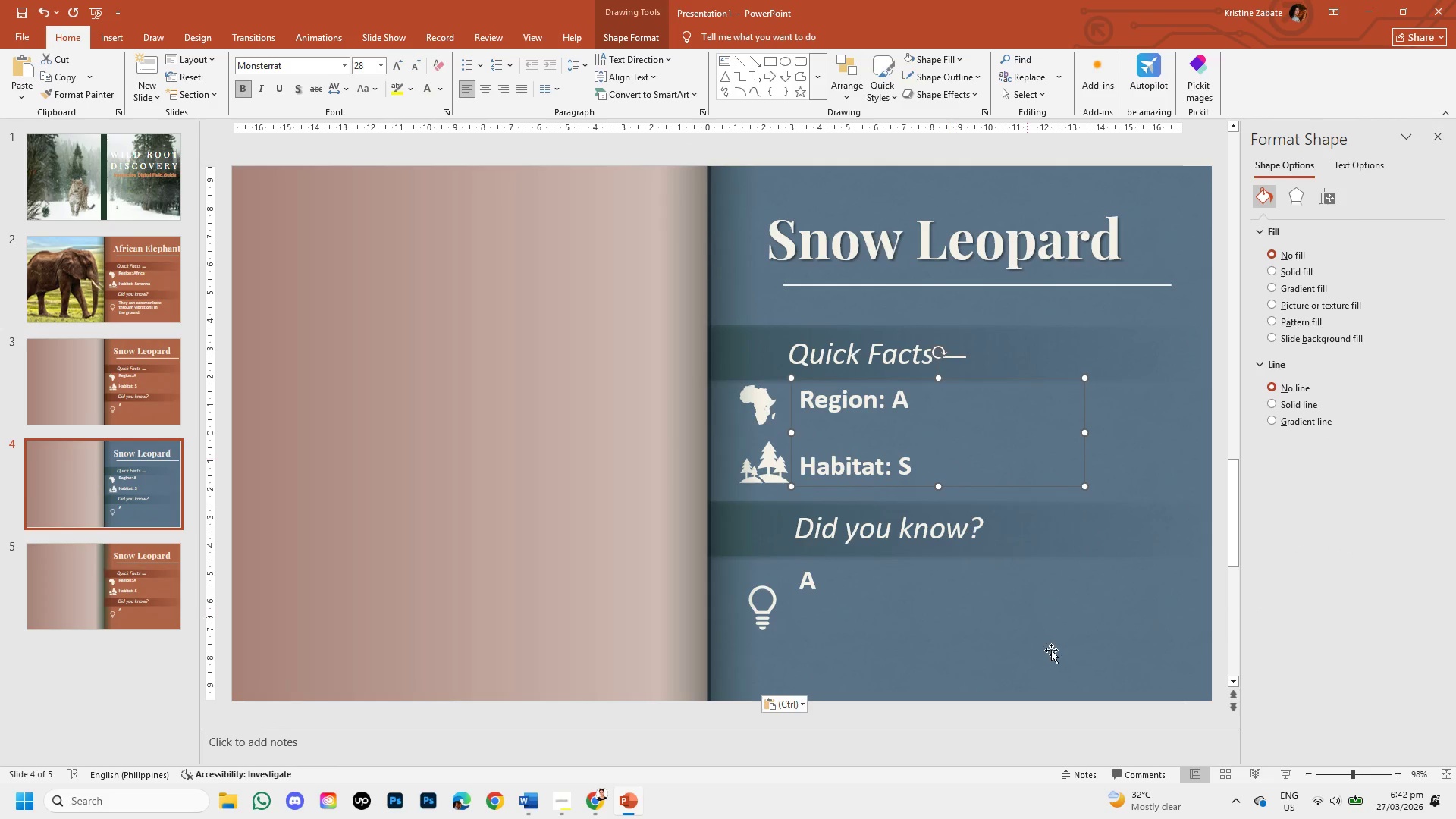 
left_click([1054, 651])
 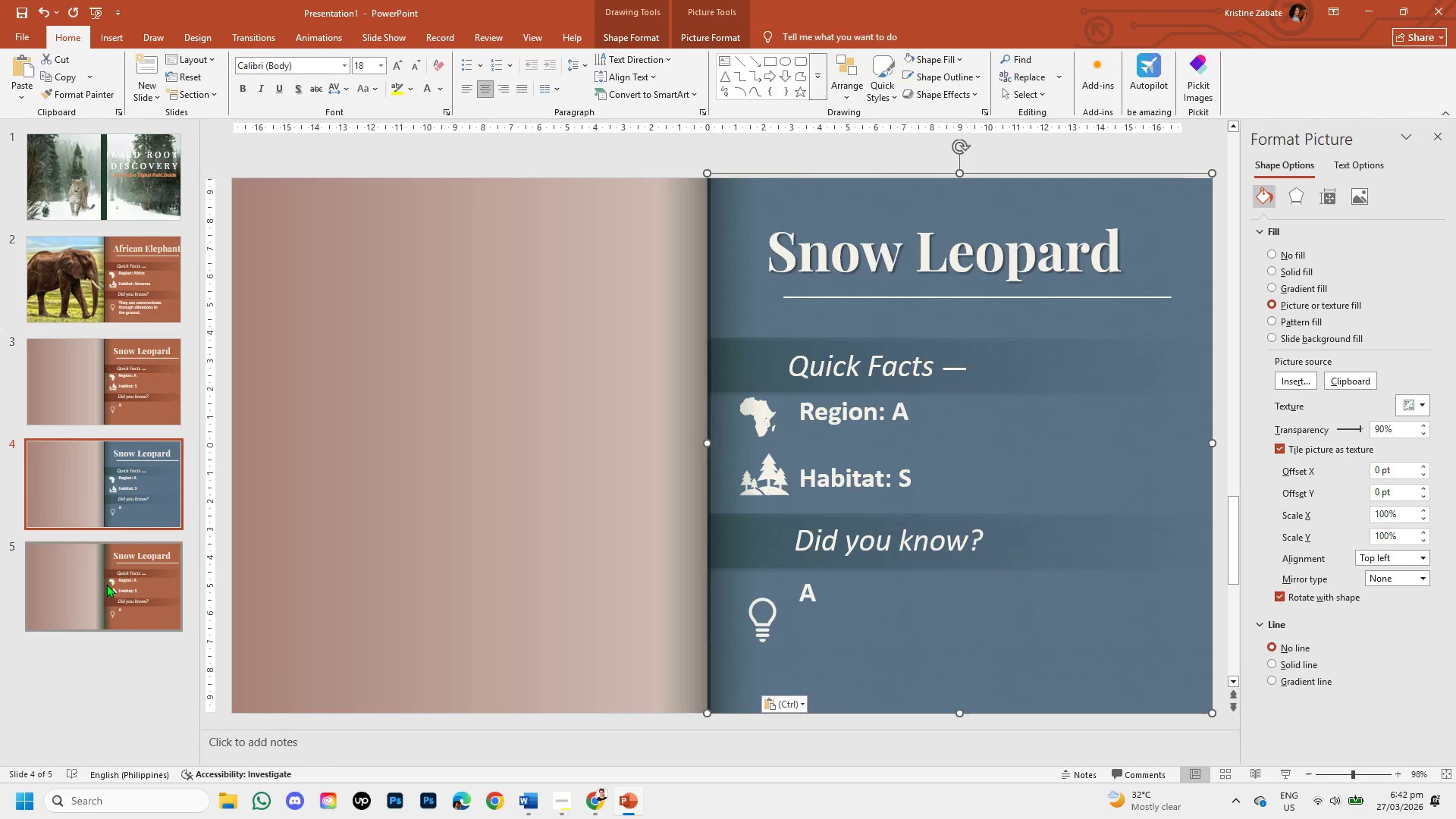 
left_click([106, 584])
 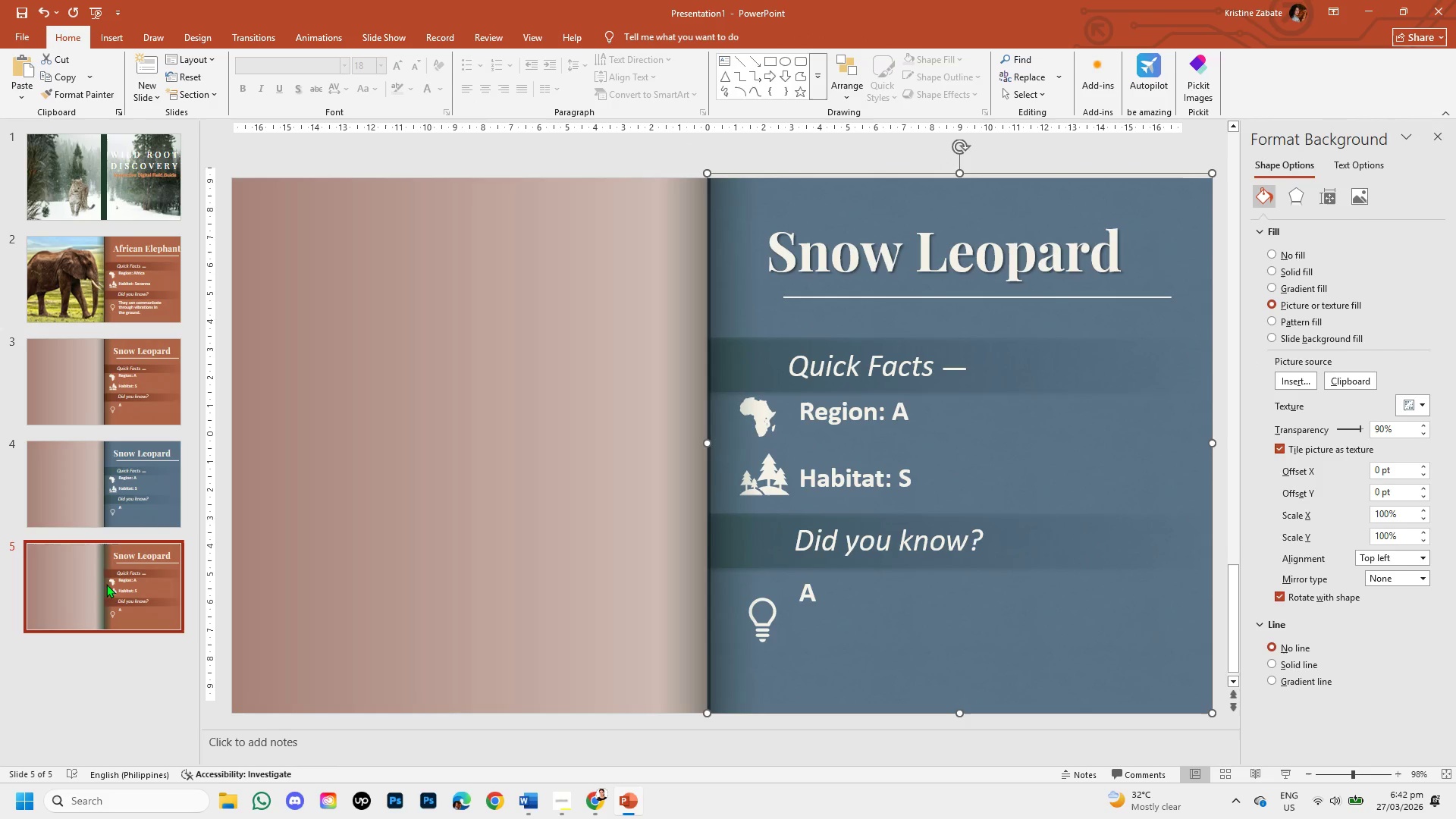 
right_click([108, 586])
 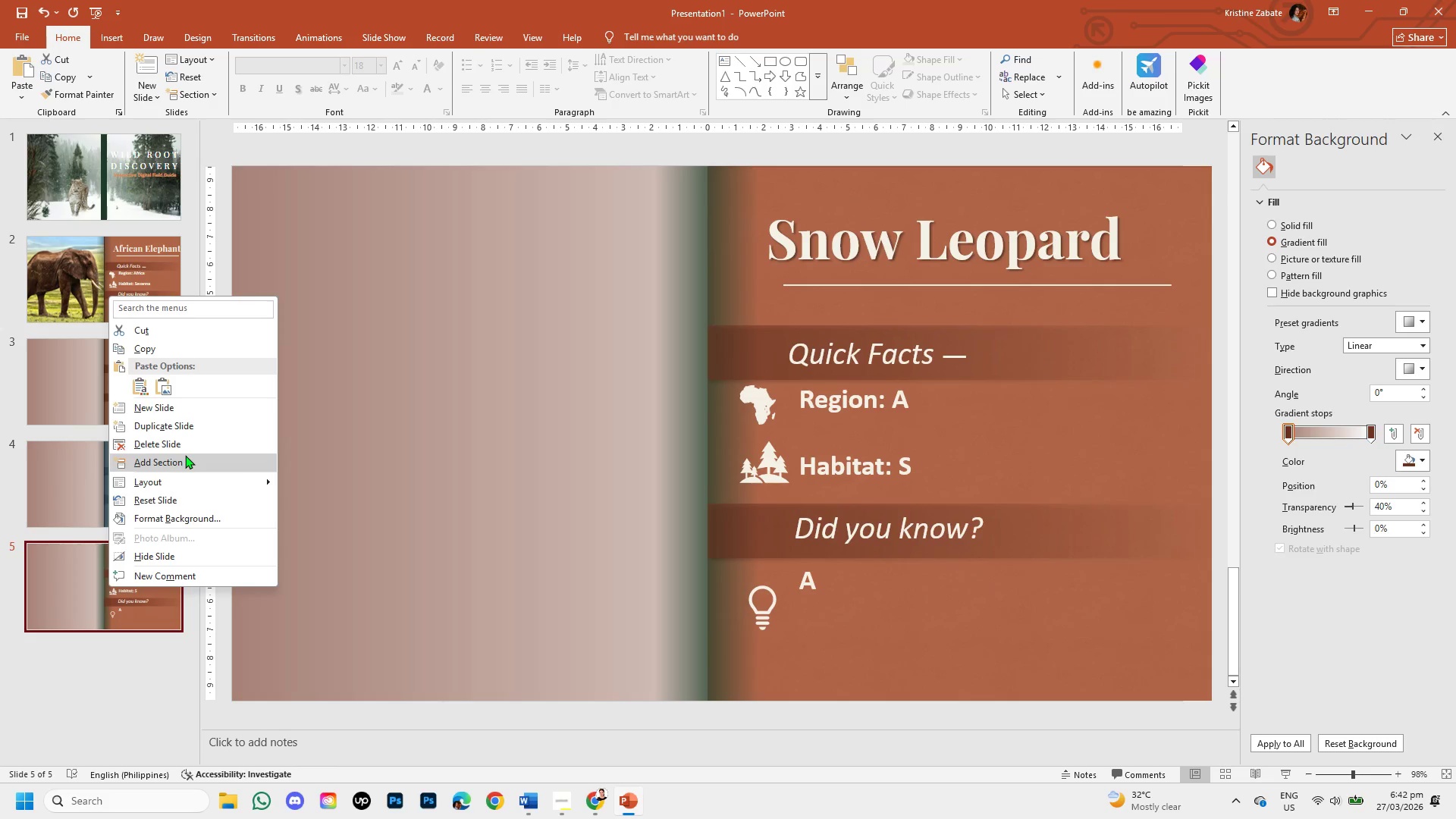 
left_click([185, 446])
 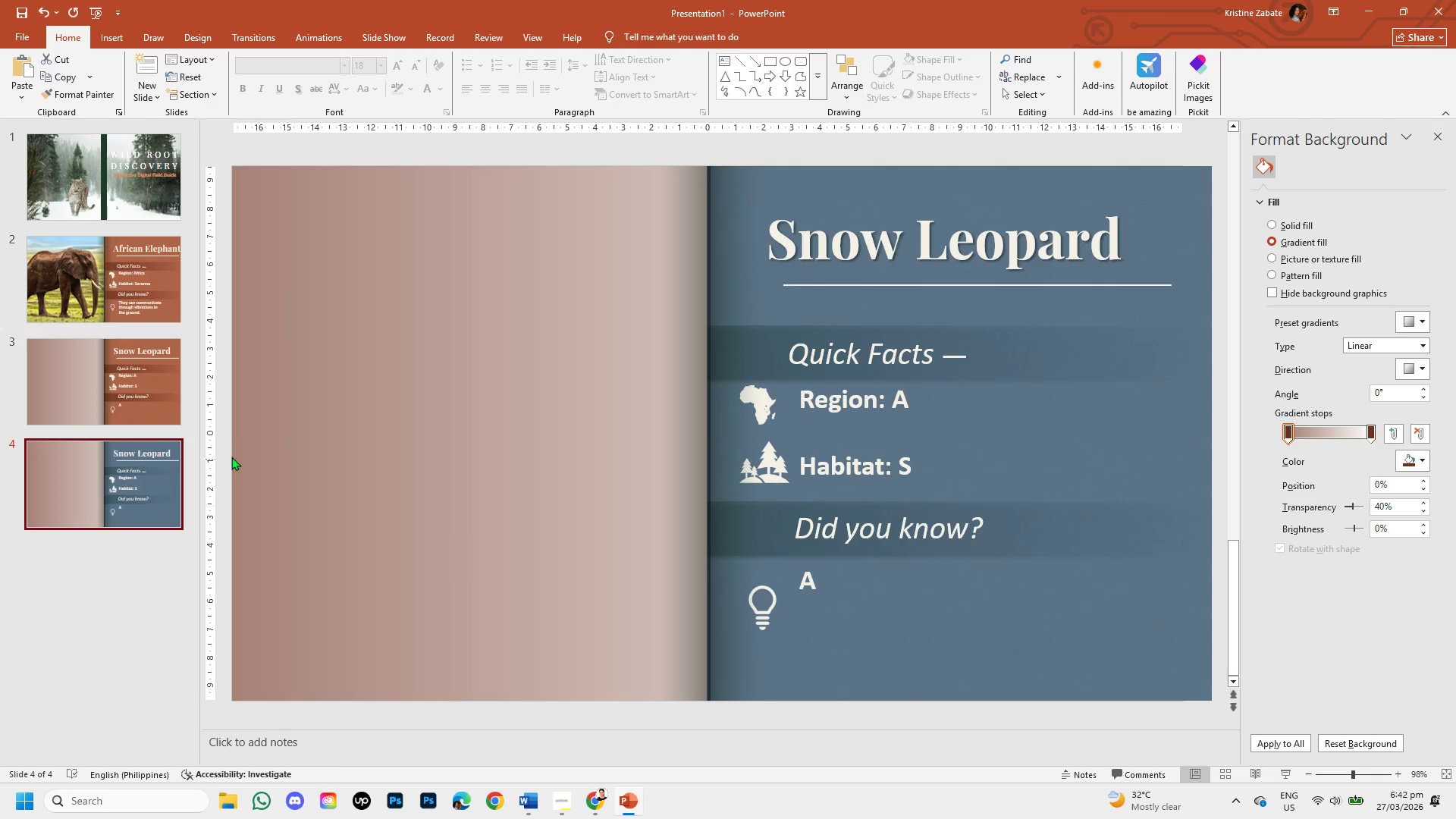 
left_click([134, 374])
 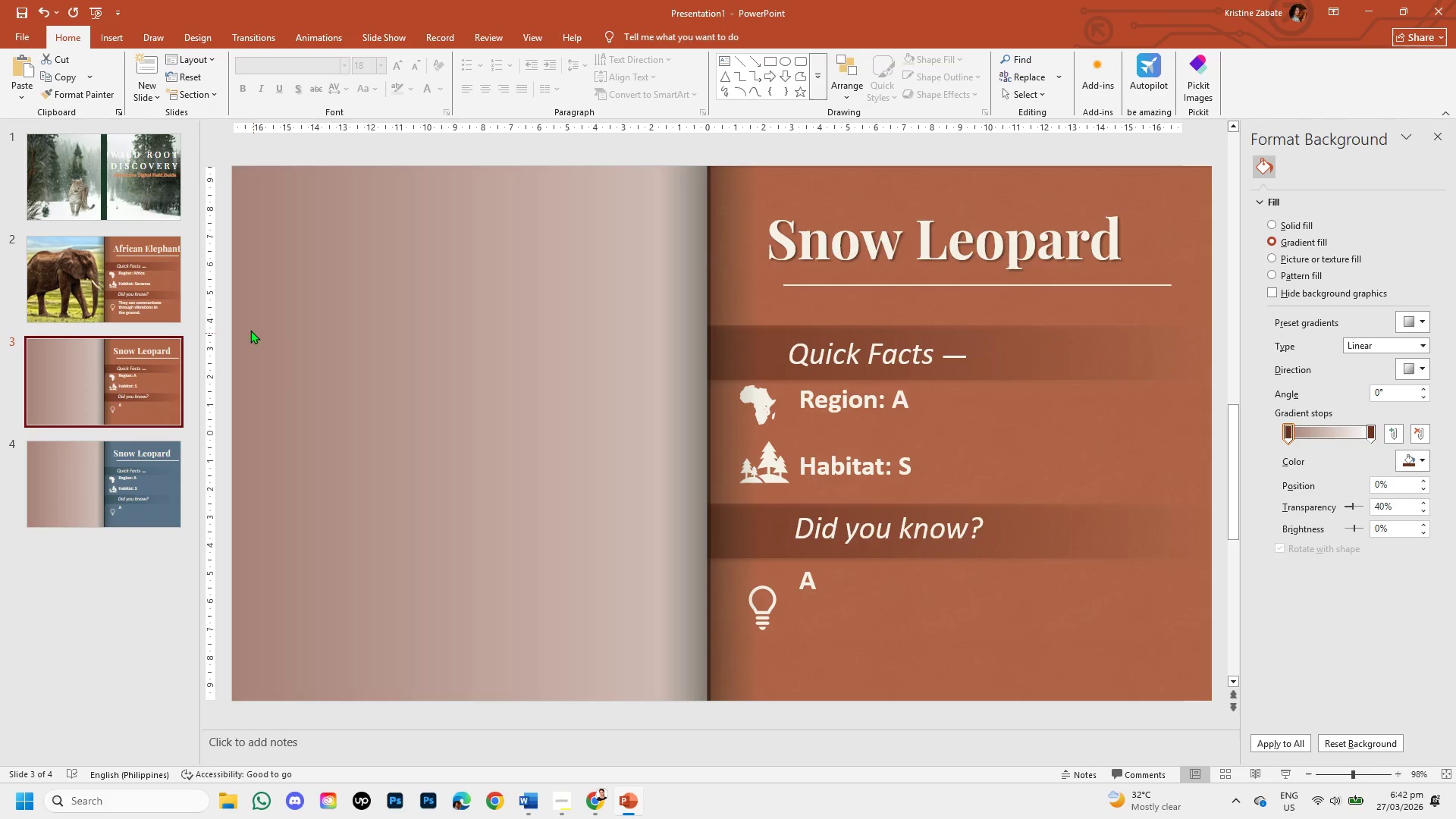 
left_click([151, 271])
 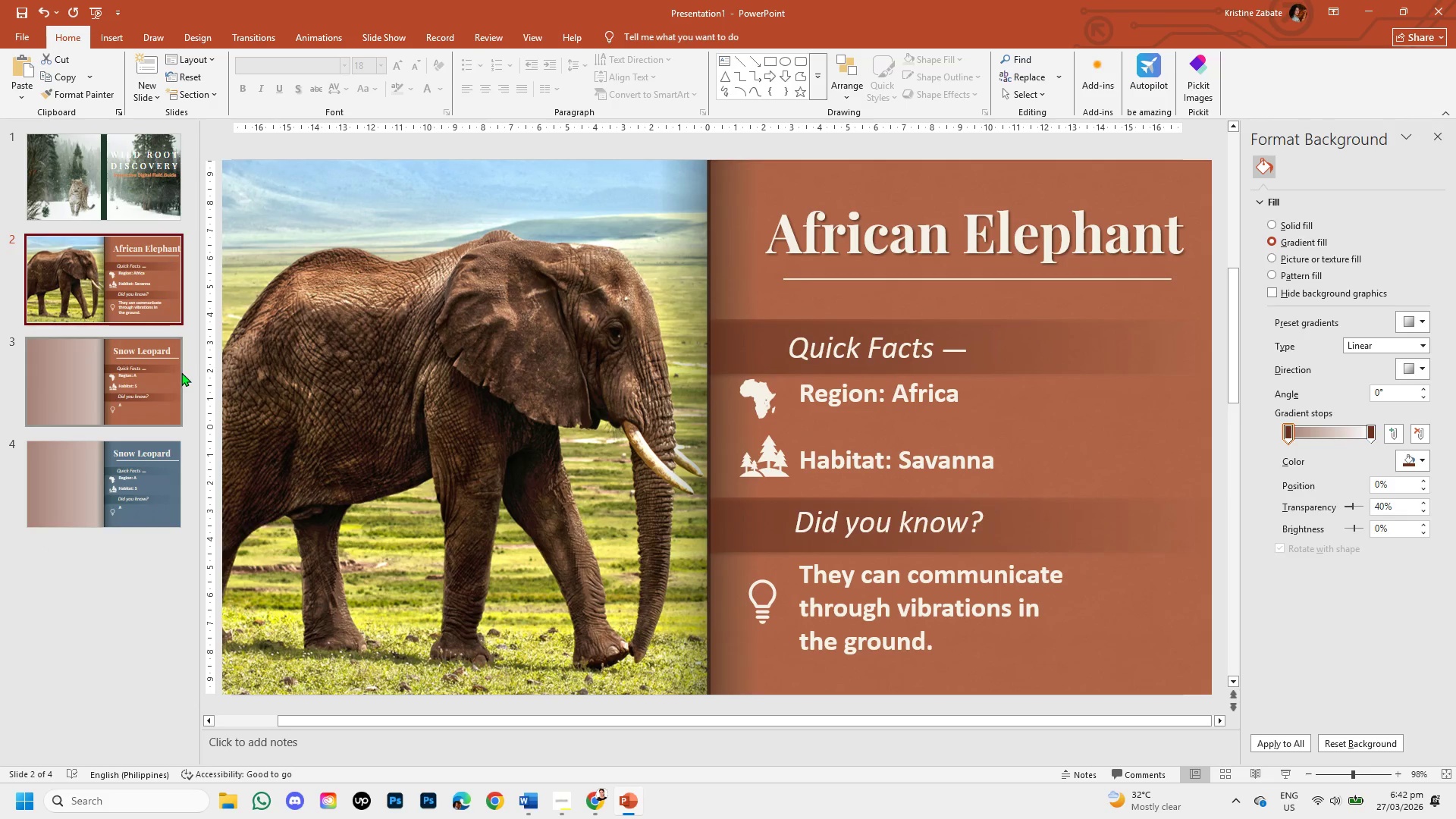 
left_click([155, 370])
 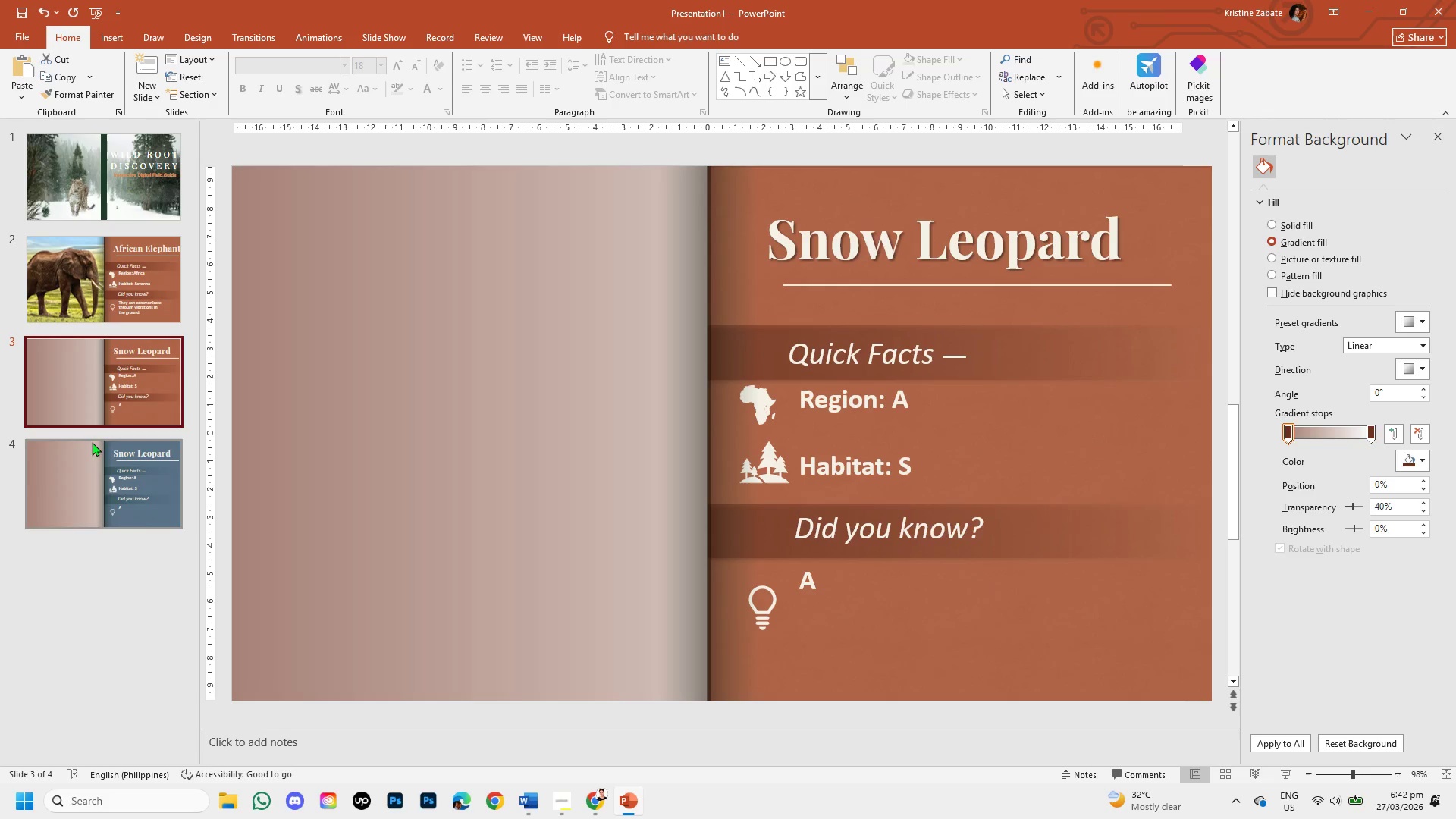 
left_click([102, 462])
 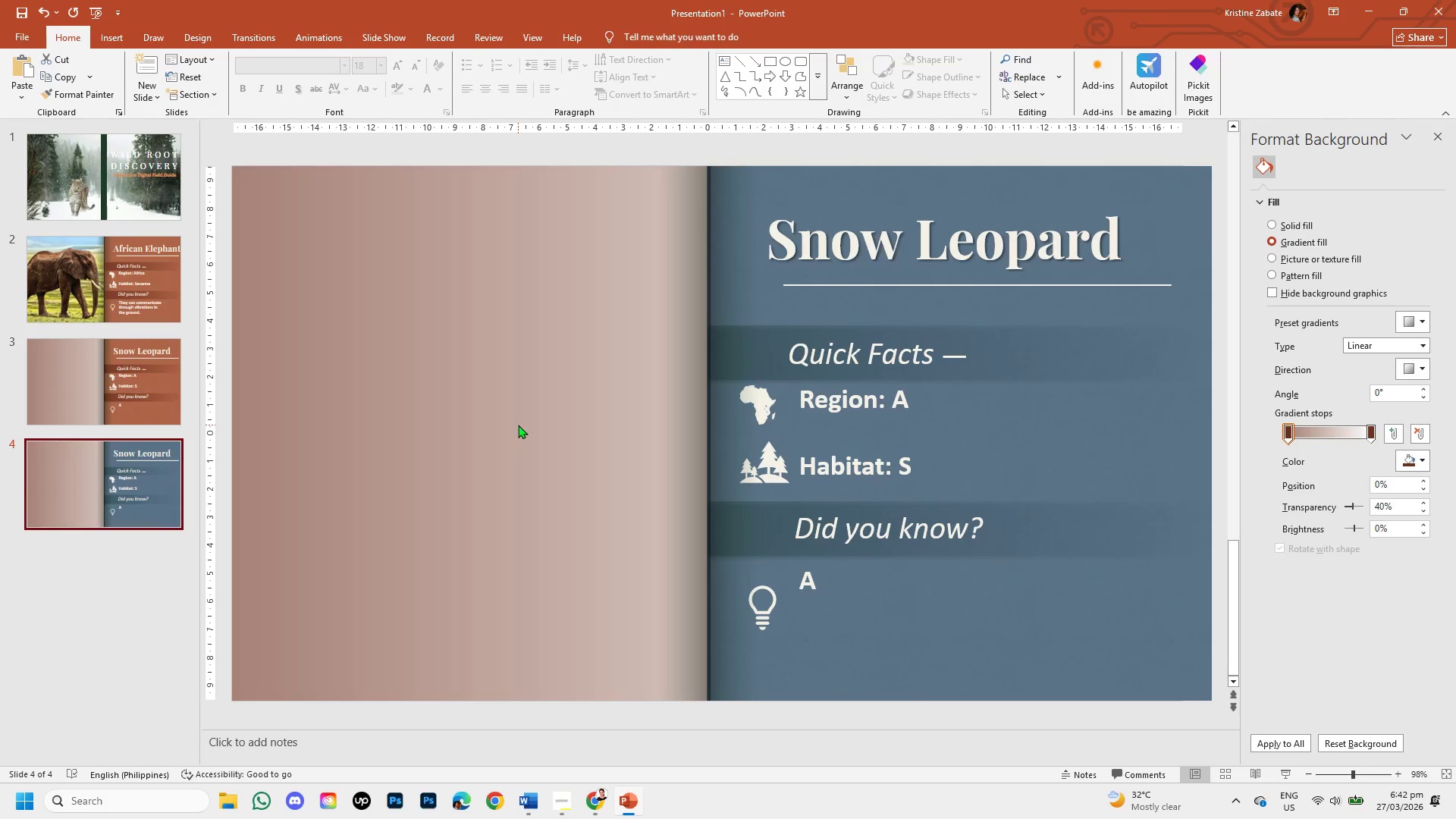 
wait(5.03)
 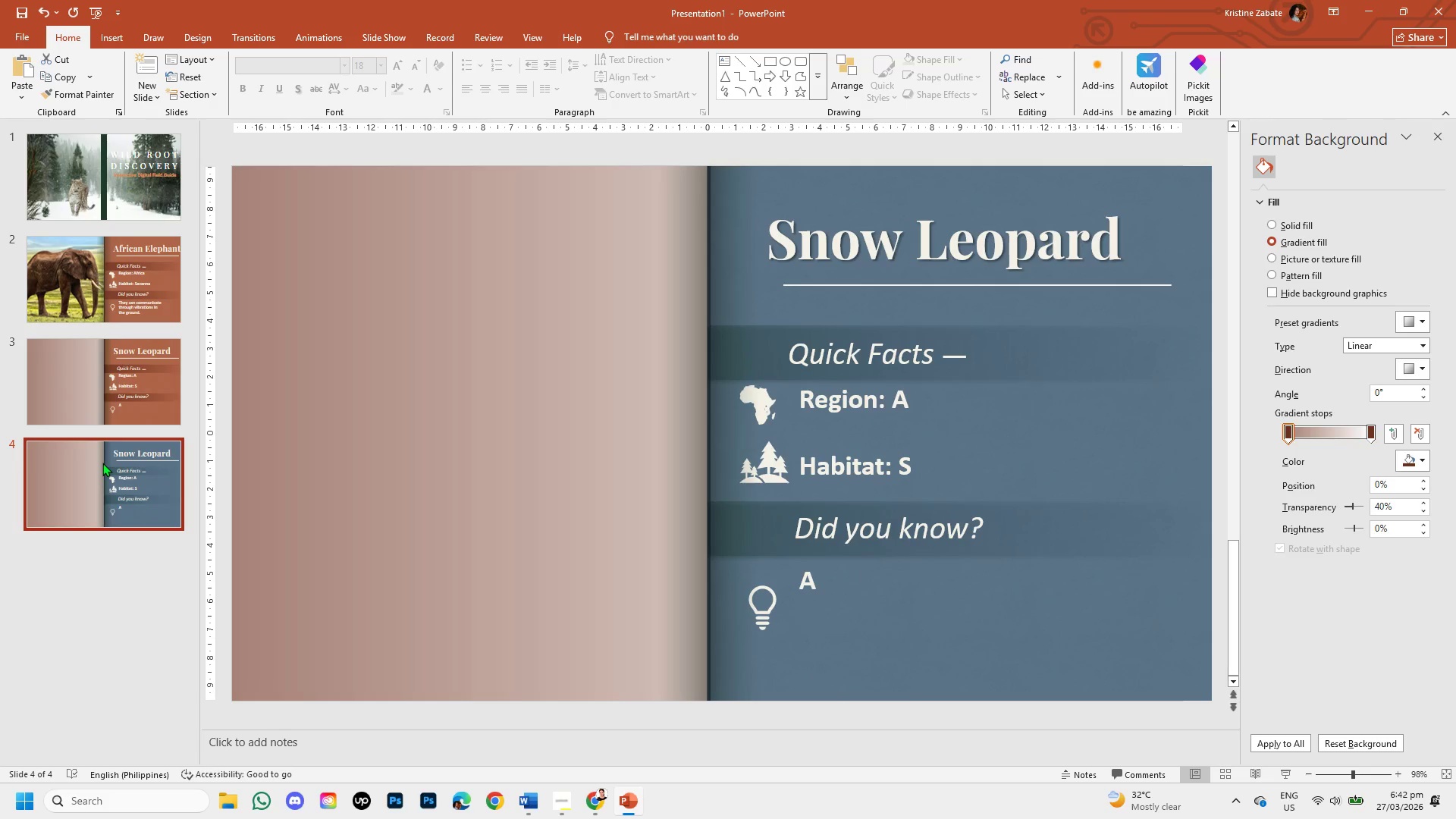 
left_click([593, 804])
 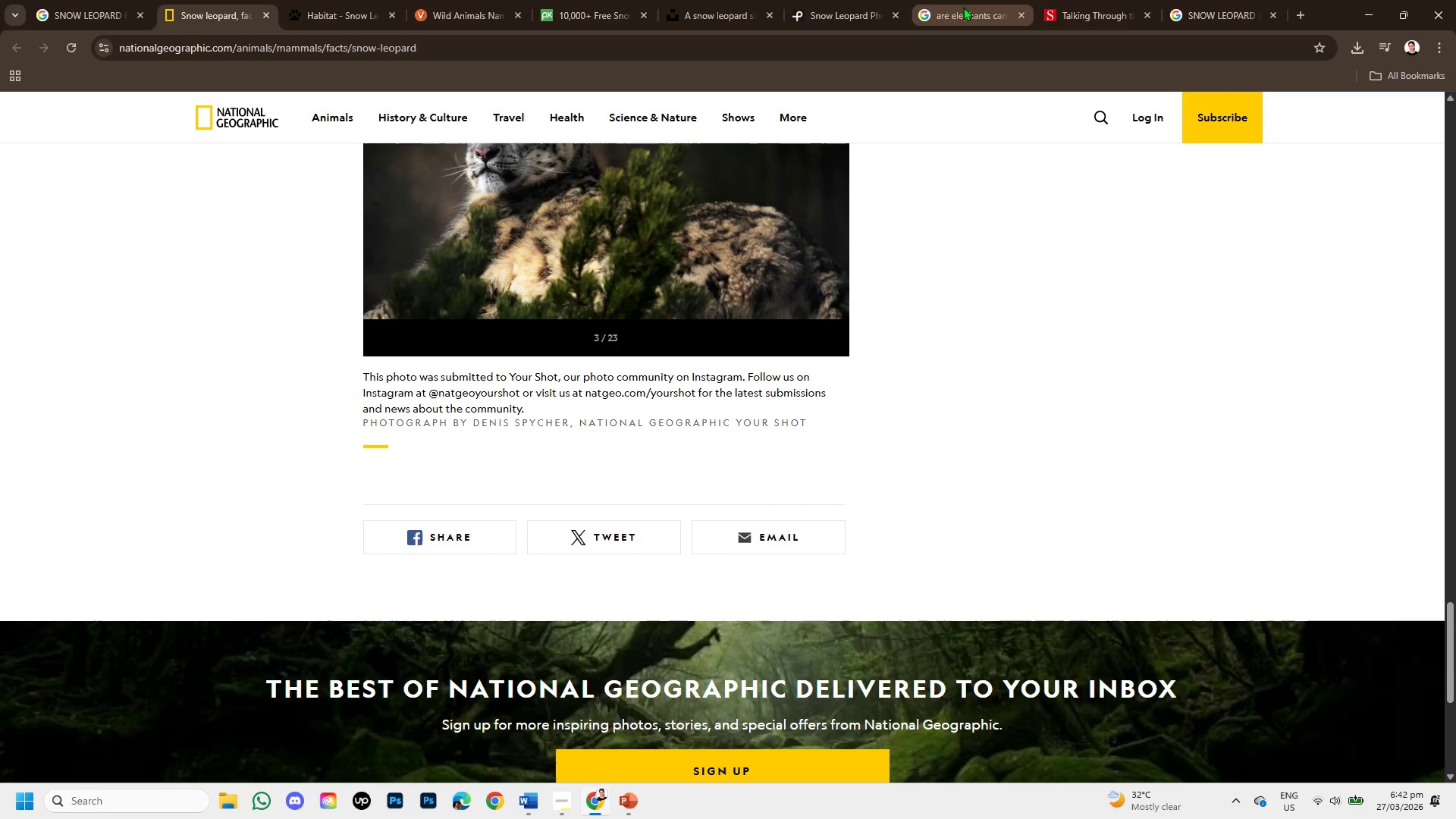 
left_click([874, 0])
 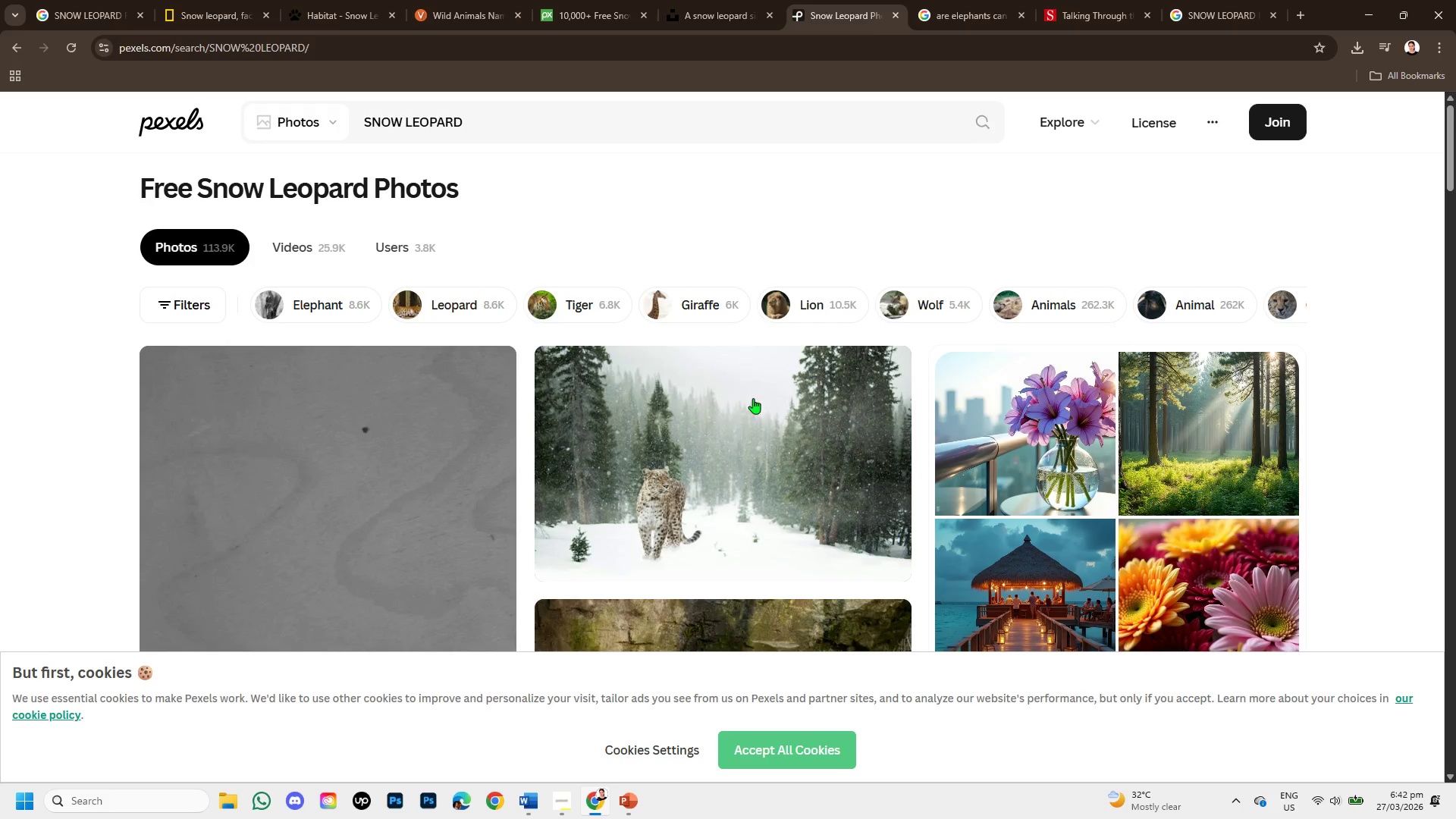 
scroll: coordinate [775, 454], scroll_direction: down, amount: 1.0
 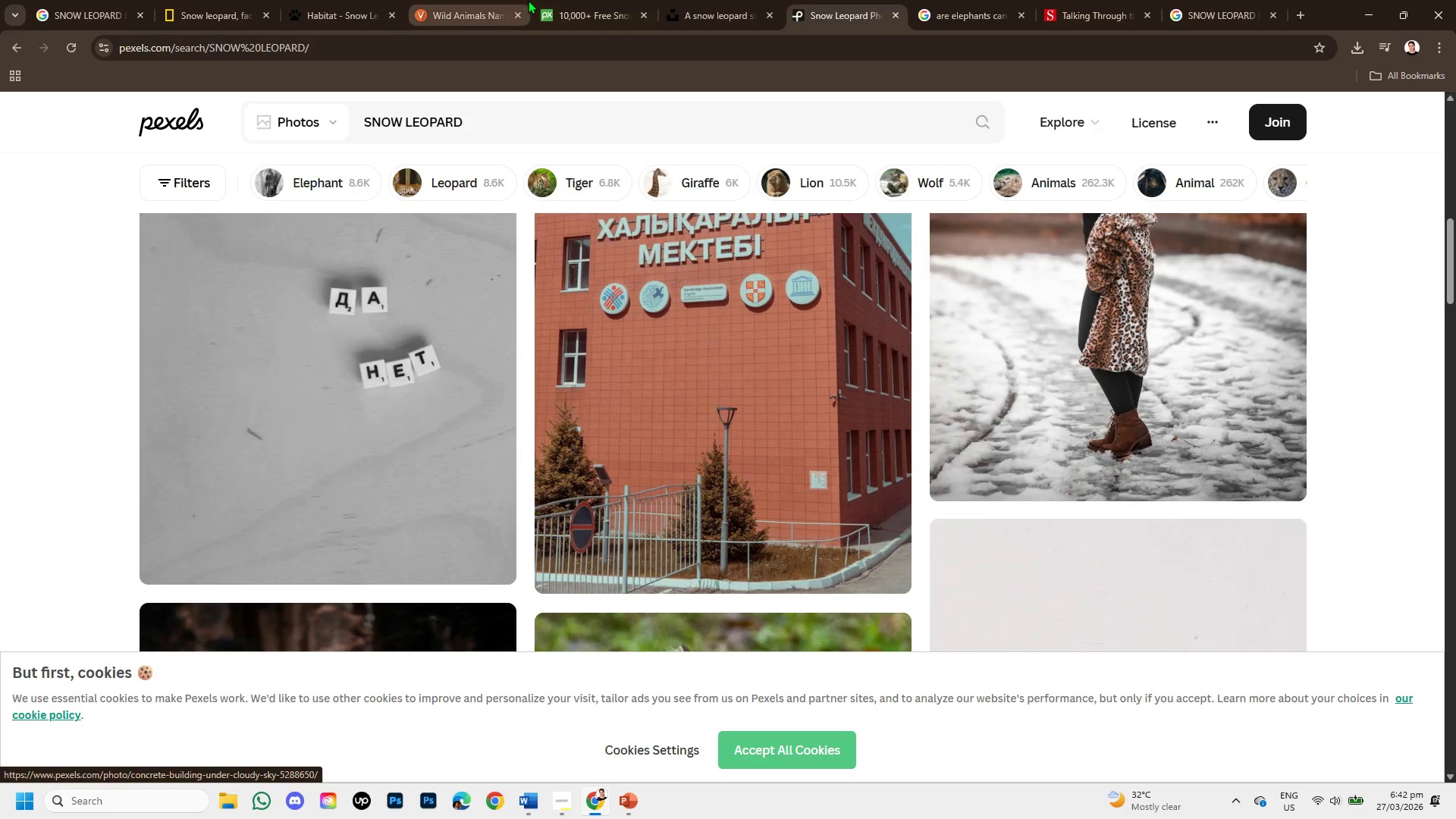 
left_click([712, 8])
 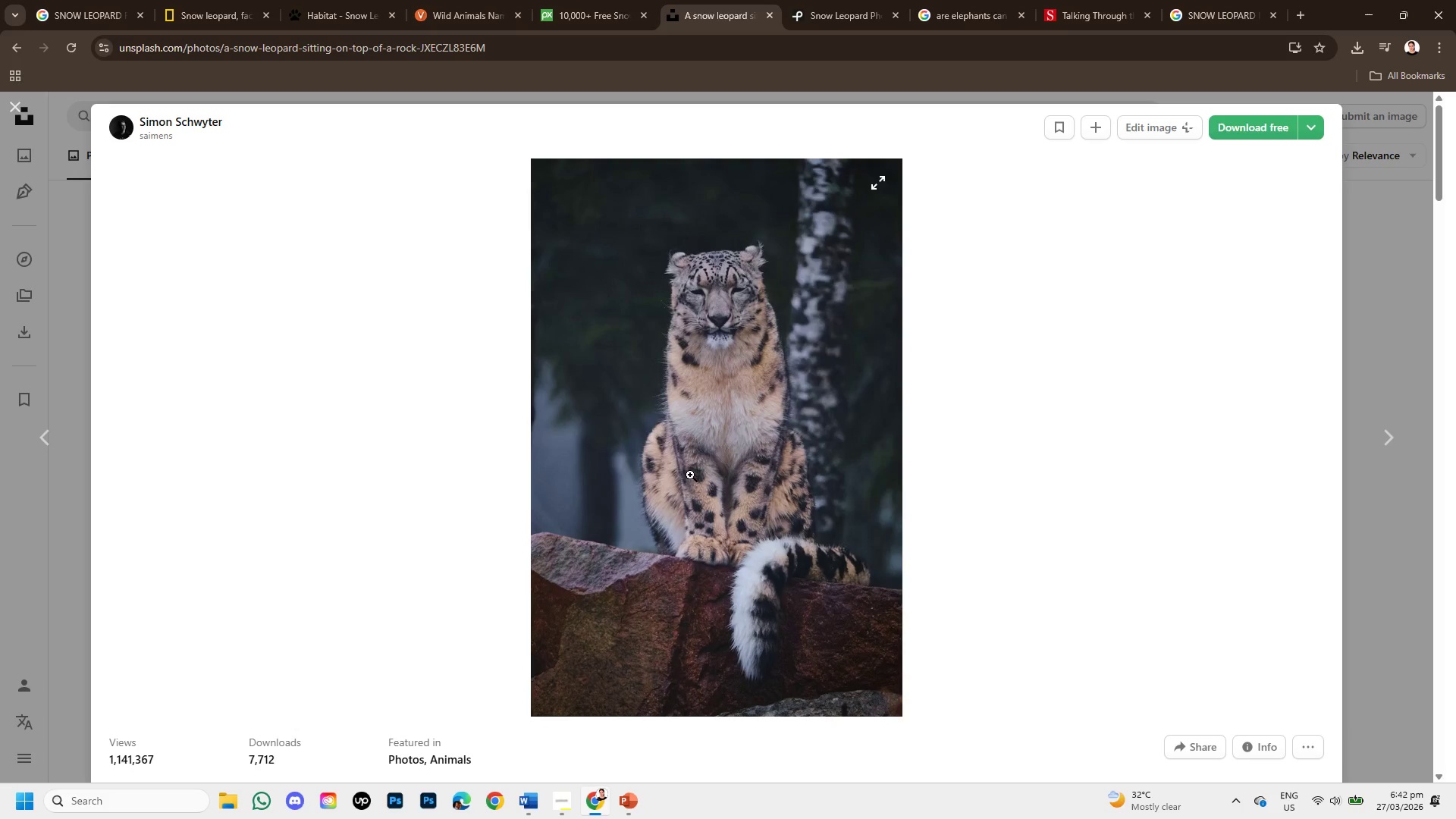 
scroll: coordinate [800, 562], scroll_direction: down, amount: 10.0
 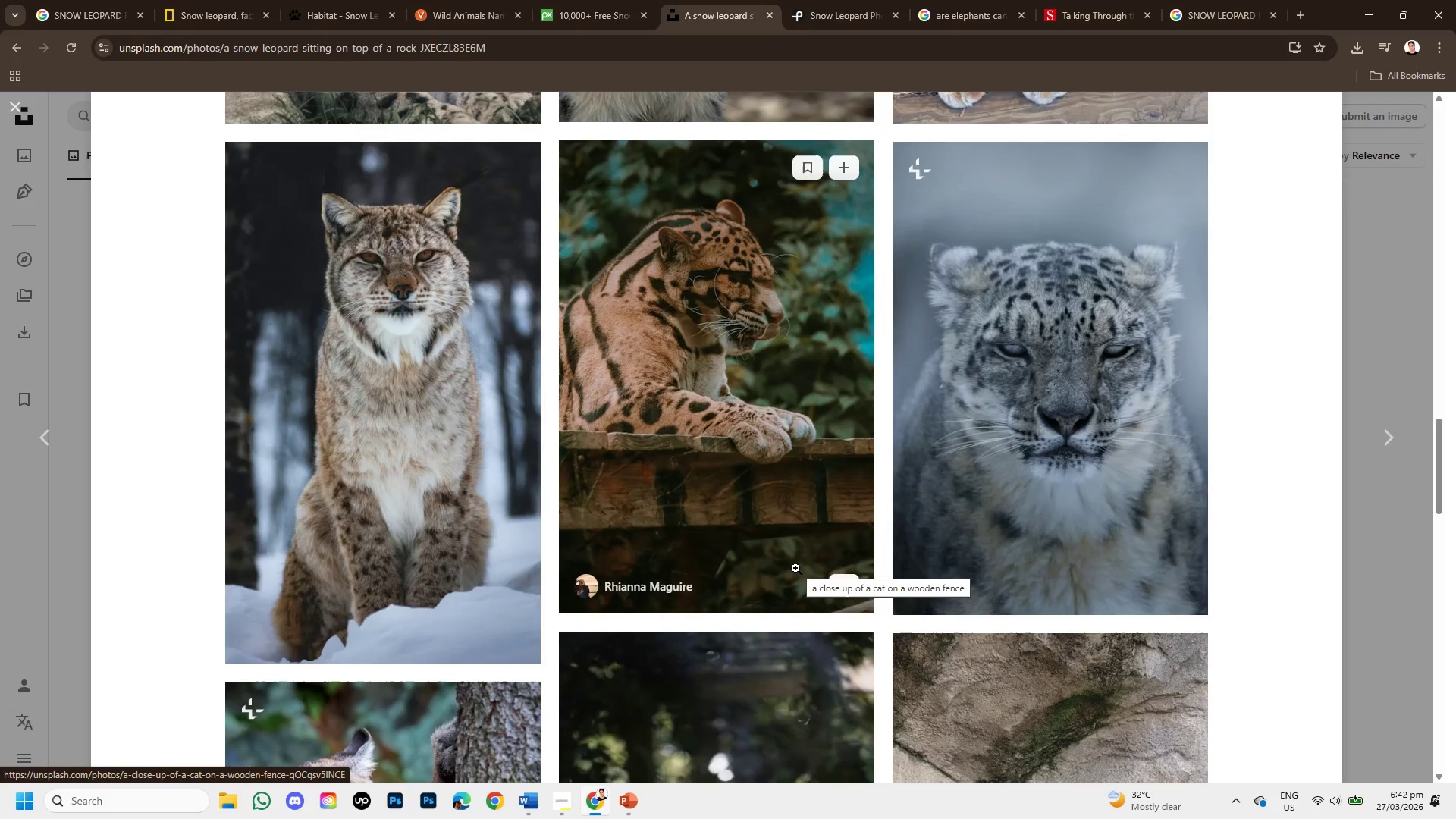 
left_click([383, 522])
 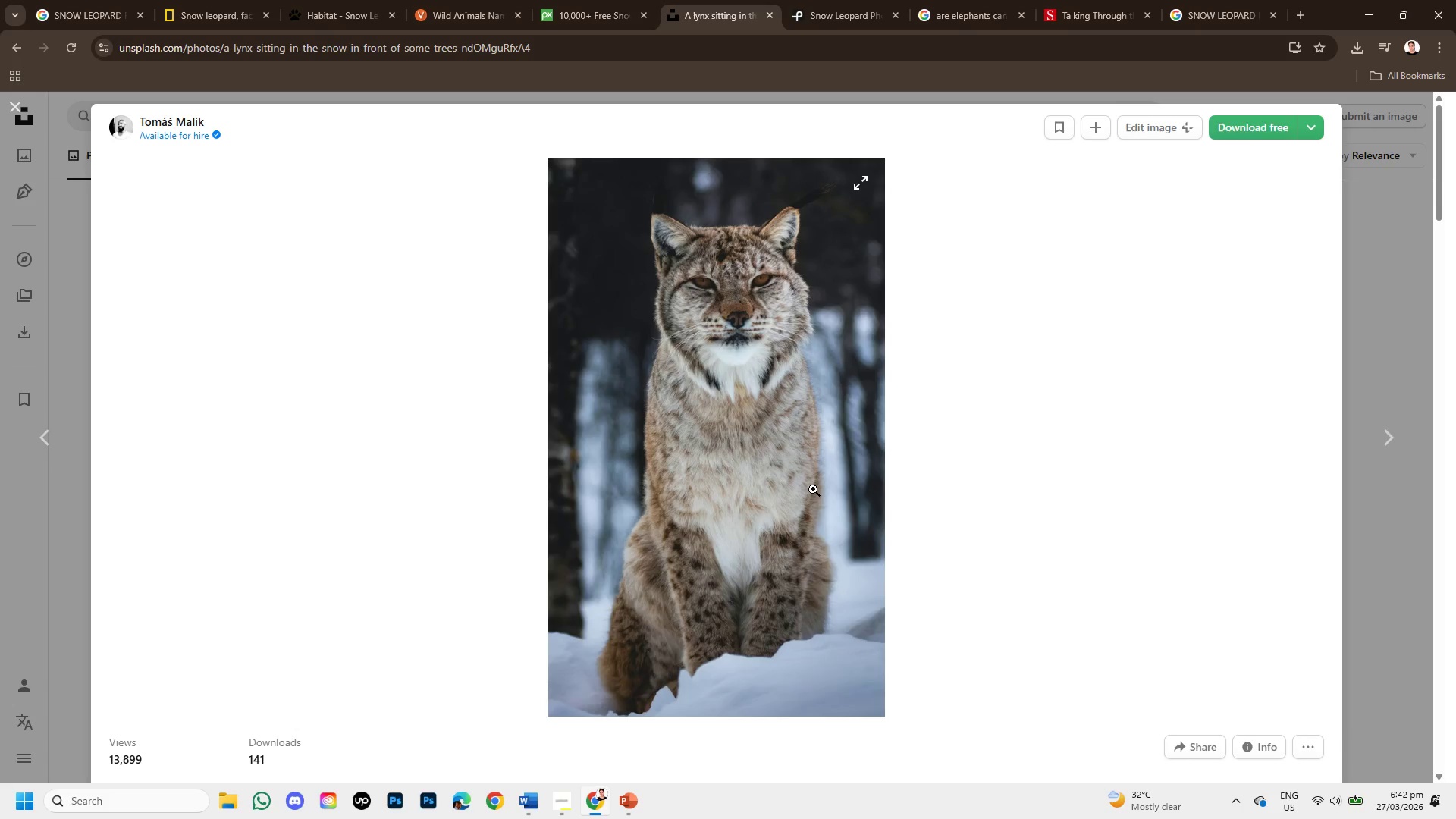 
scroll: coordinate [510, 561], scroll_direction: down, amount: 5.0
 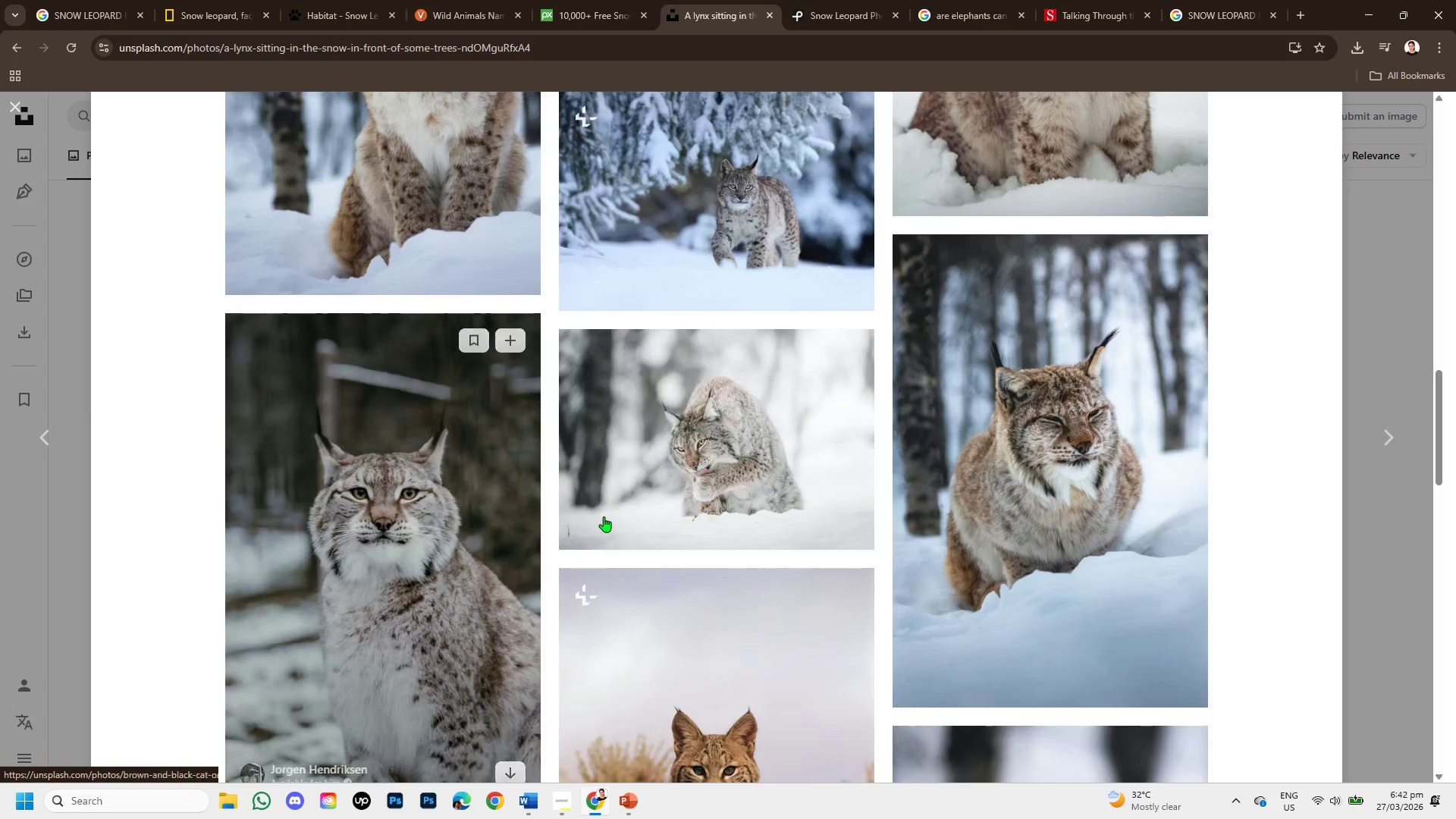 
mouse_move([617, 516])
 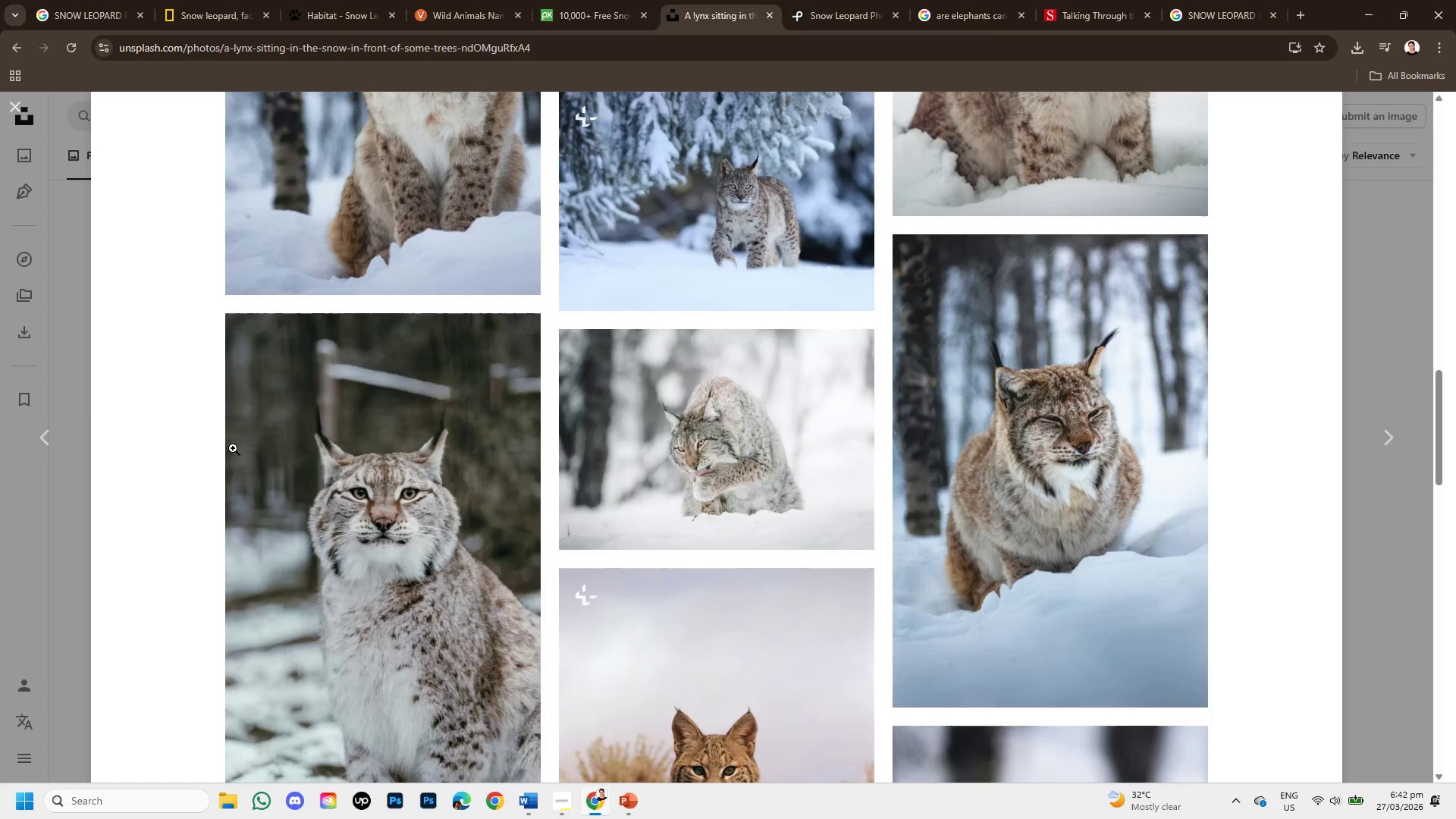 
scroll: coordinate [176, 453], scroll_direction: down, amount: 4.0
 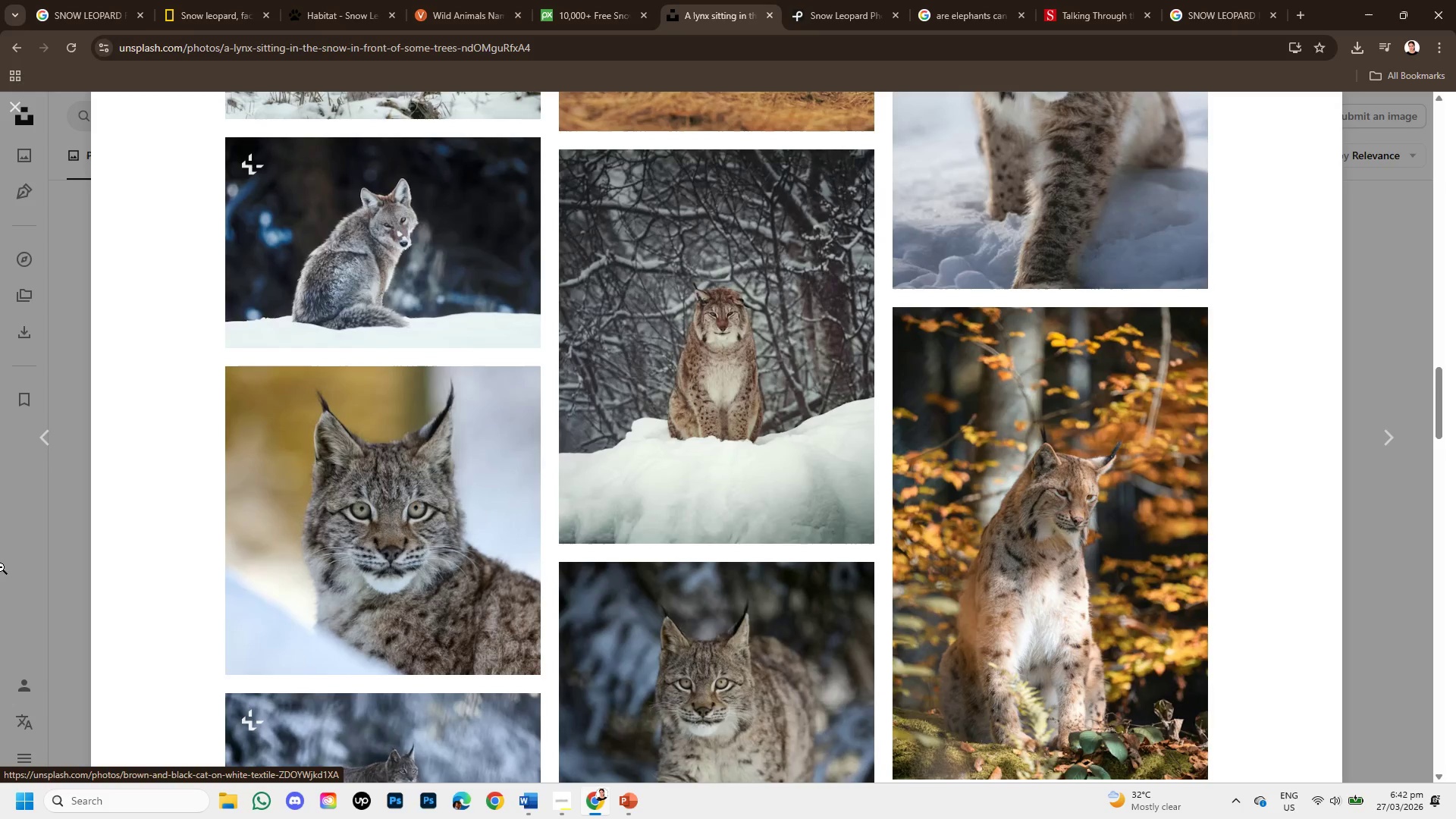 
mouse_move([715, 380])
 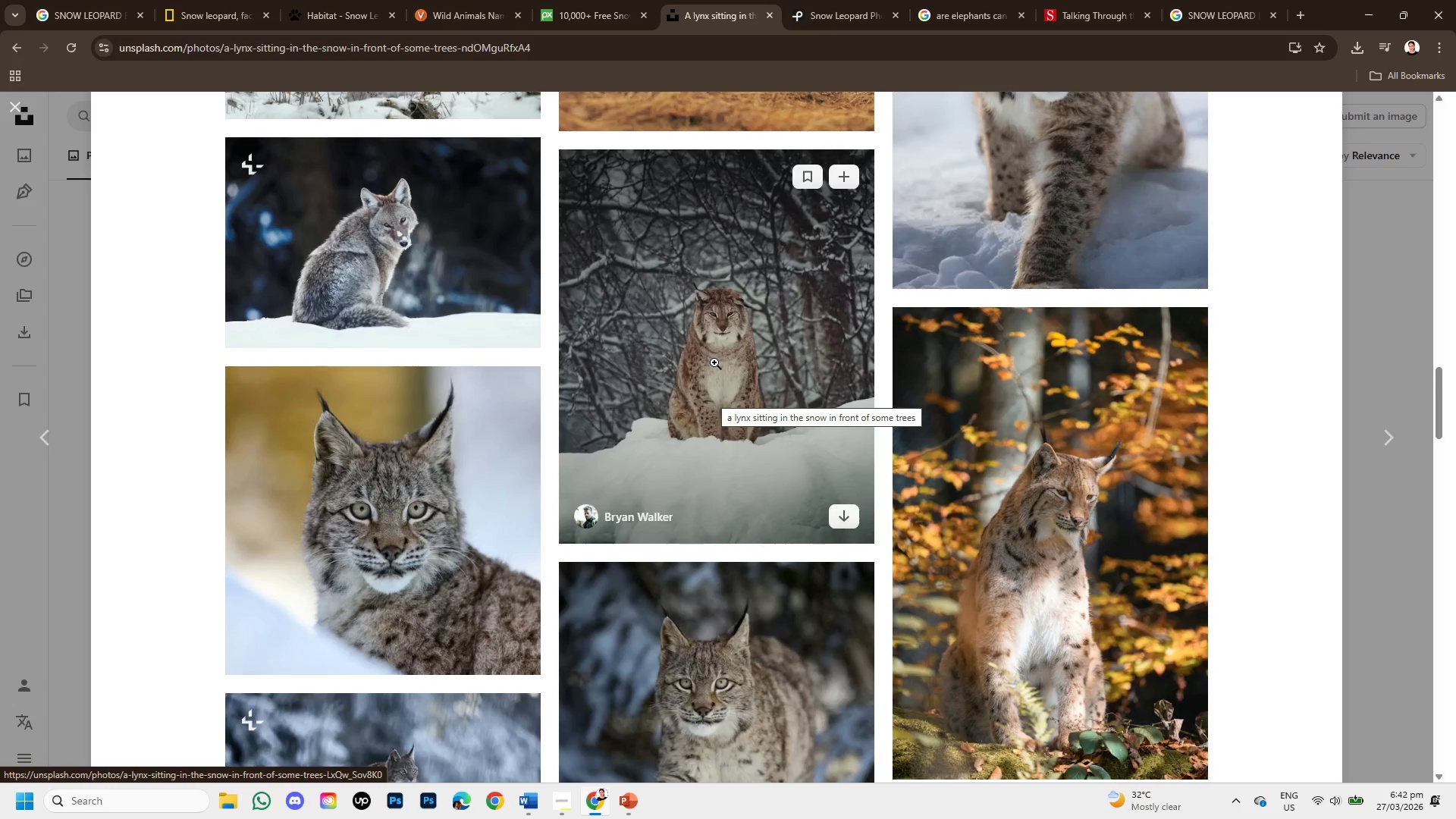 
left_click([714, 362])
 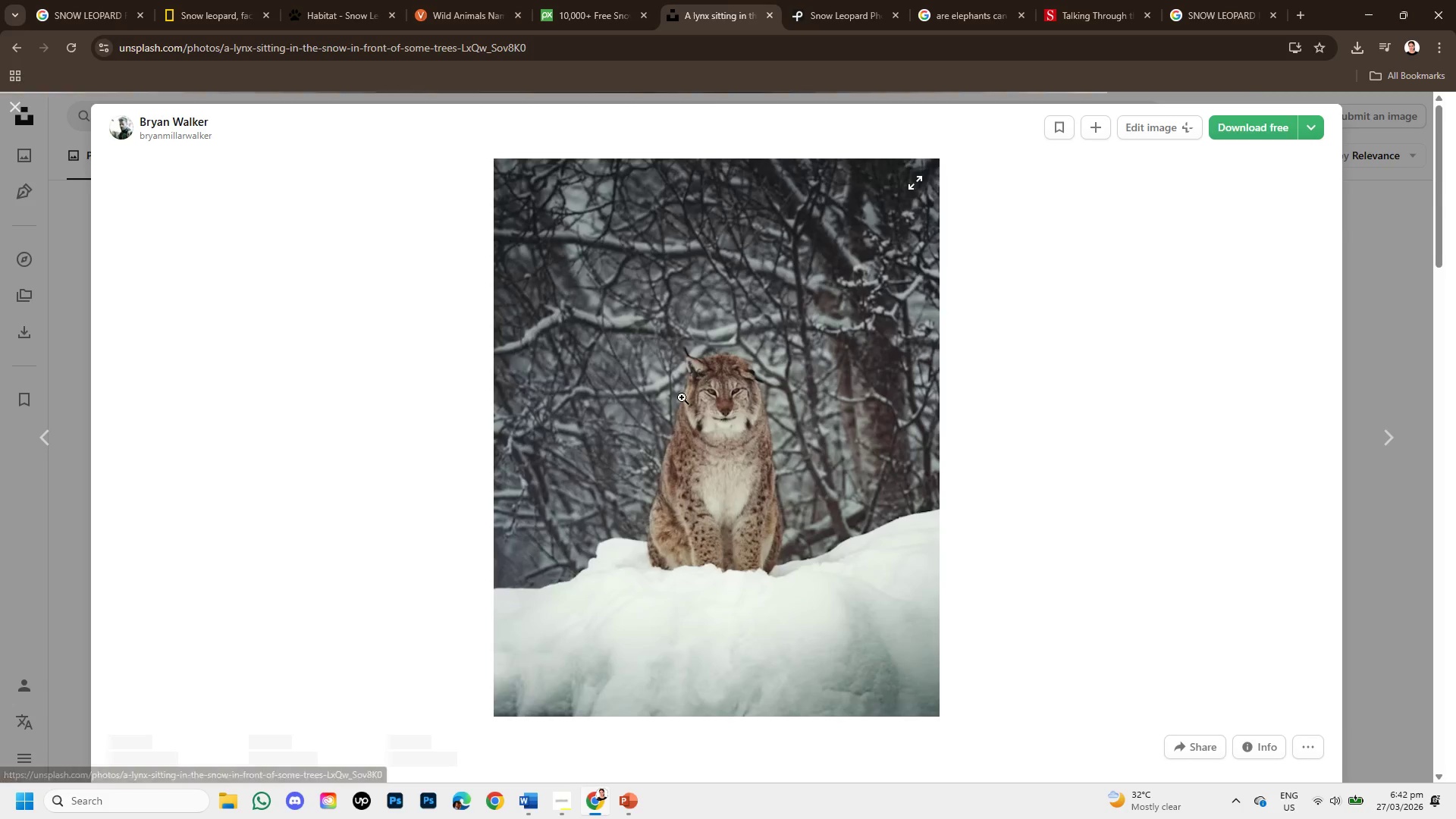 
scroll: coordinate [652, 488], scroll_direction: down, amount: 3.0
 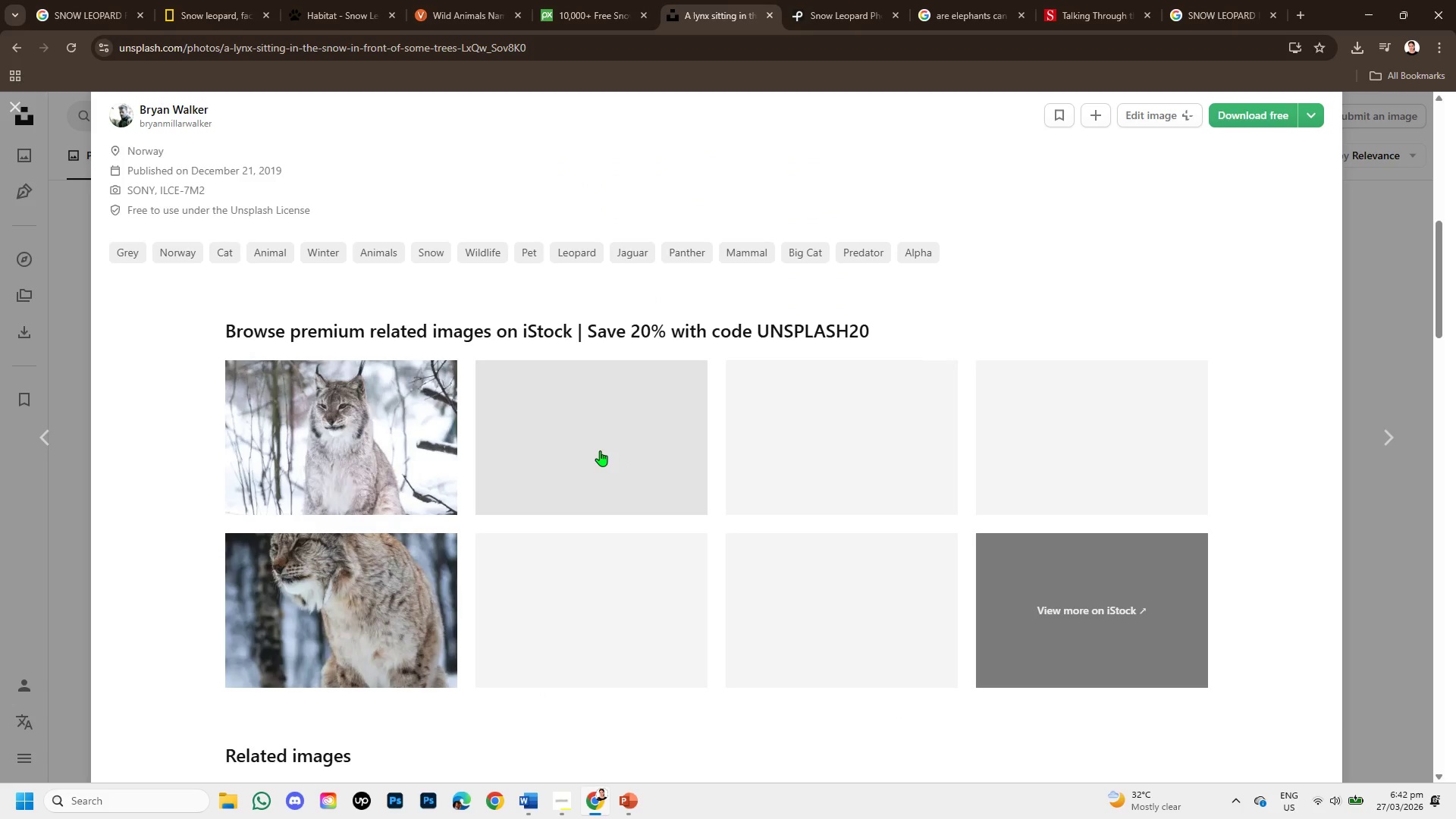 
scroll: coordinate [600, 450], scroll_direction: up, amount: 1.0
 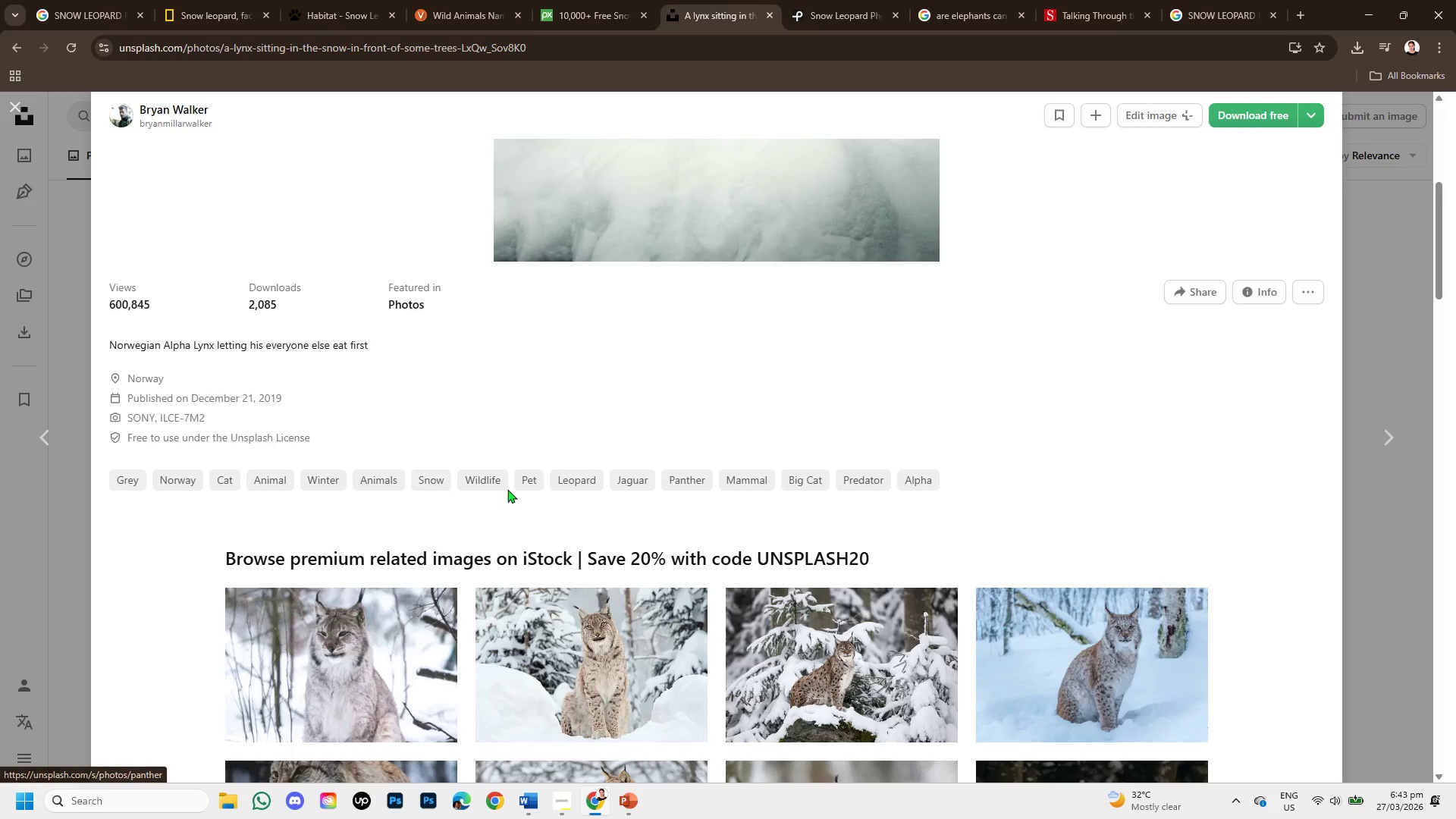 
wait(7.3)
 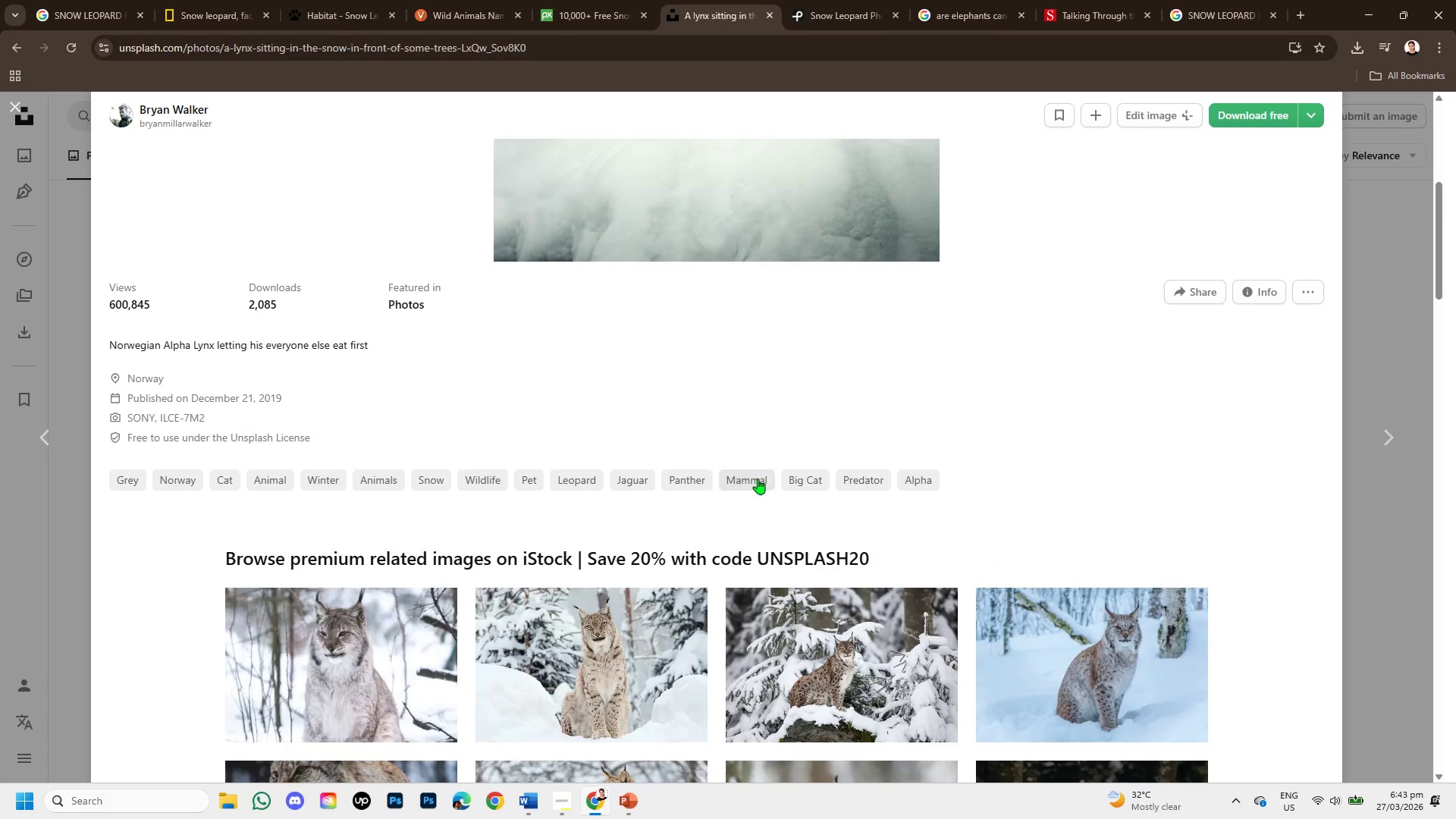 
scroll: coordinate [699, 358], scroll_direction: up, amount: 3.0
 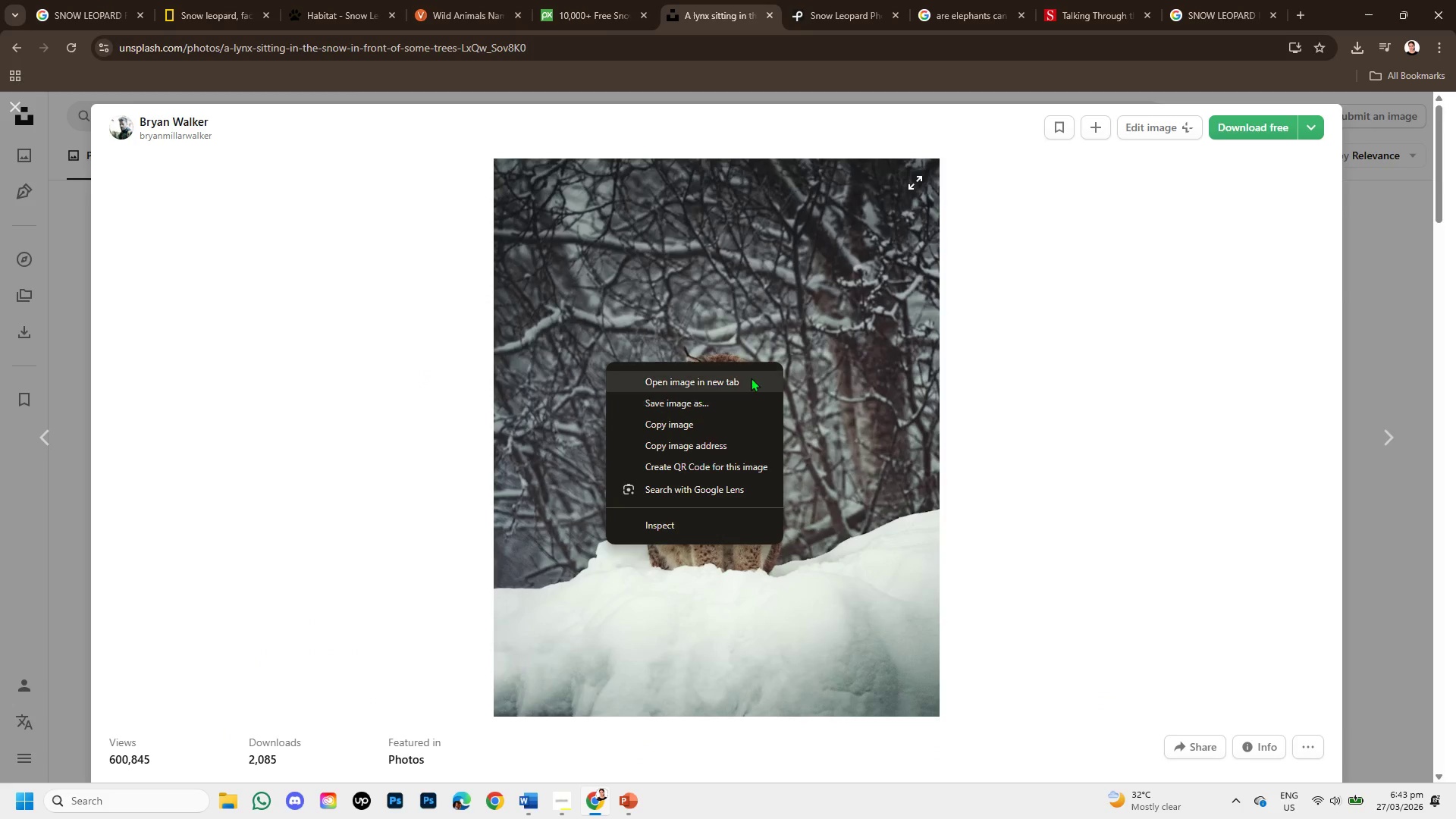 
left_click([1266, 127])
 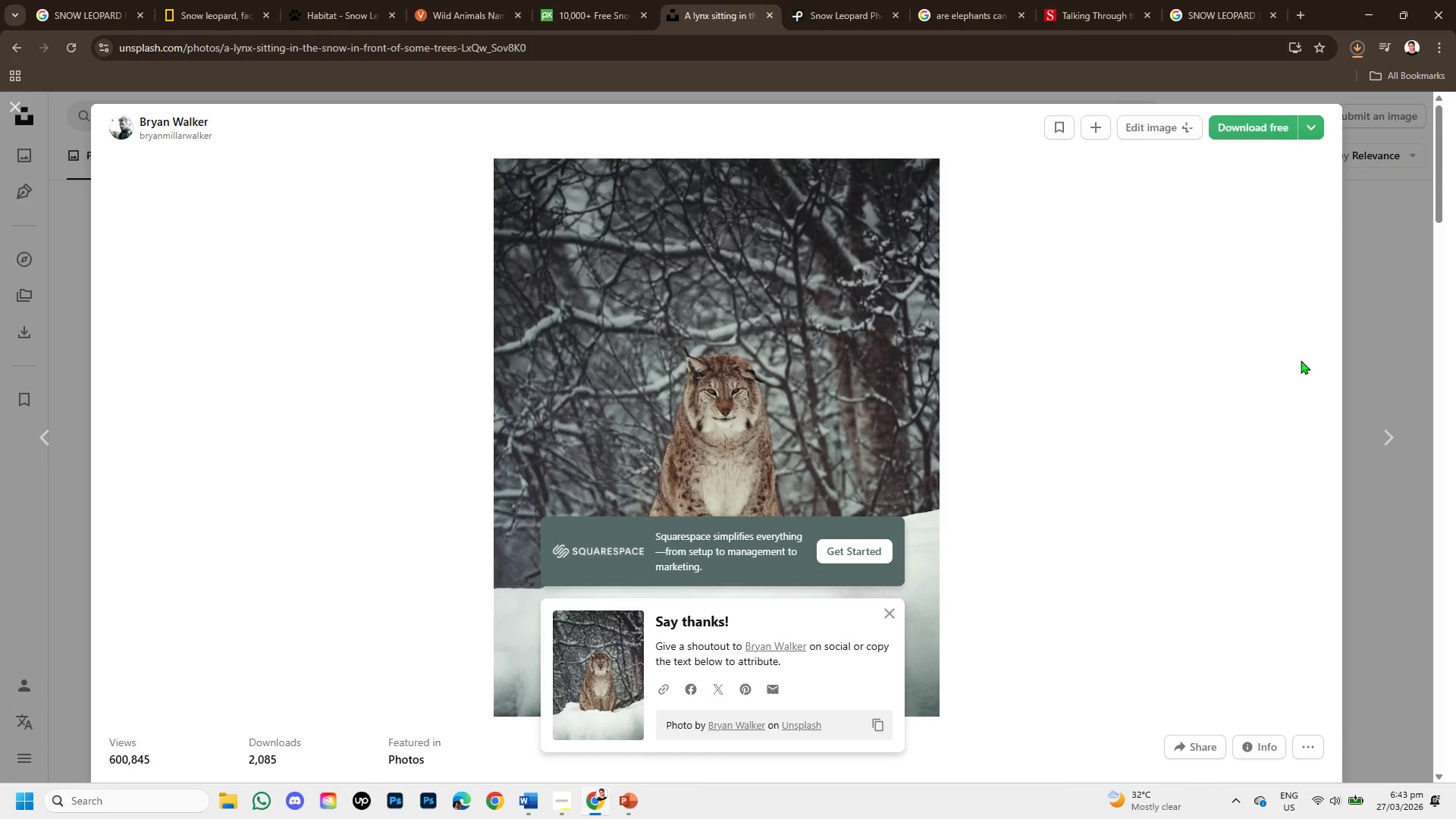 
left_click([1354, 333])
 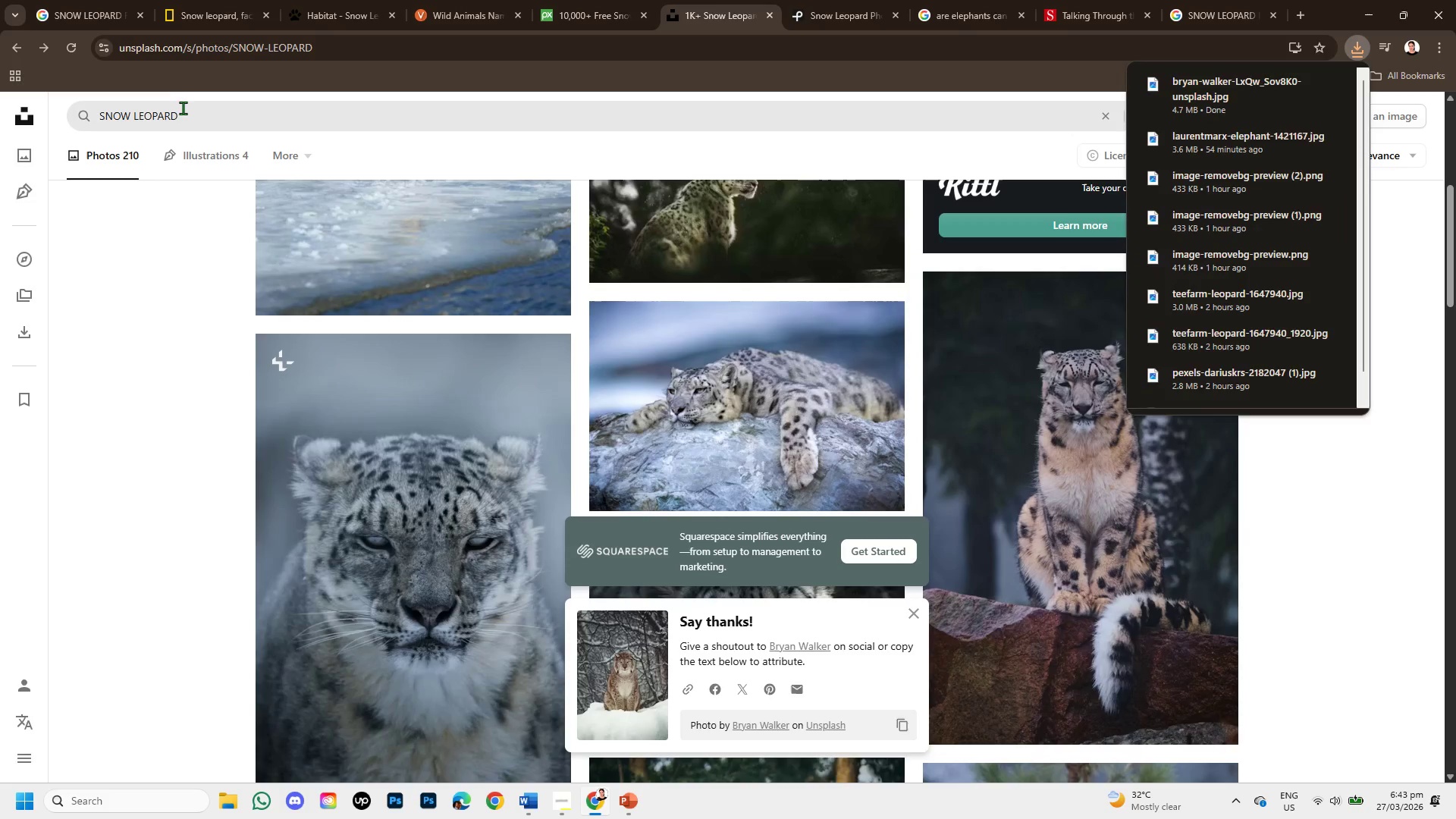 
left_click([196, 112])
 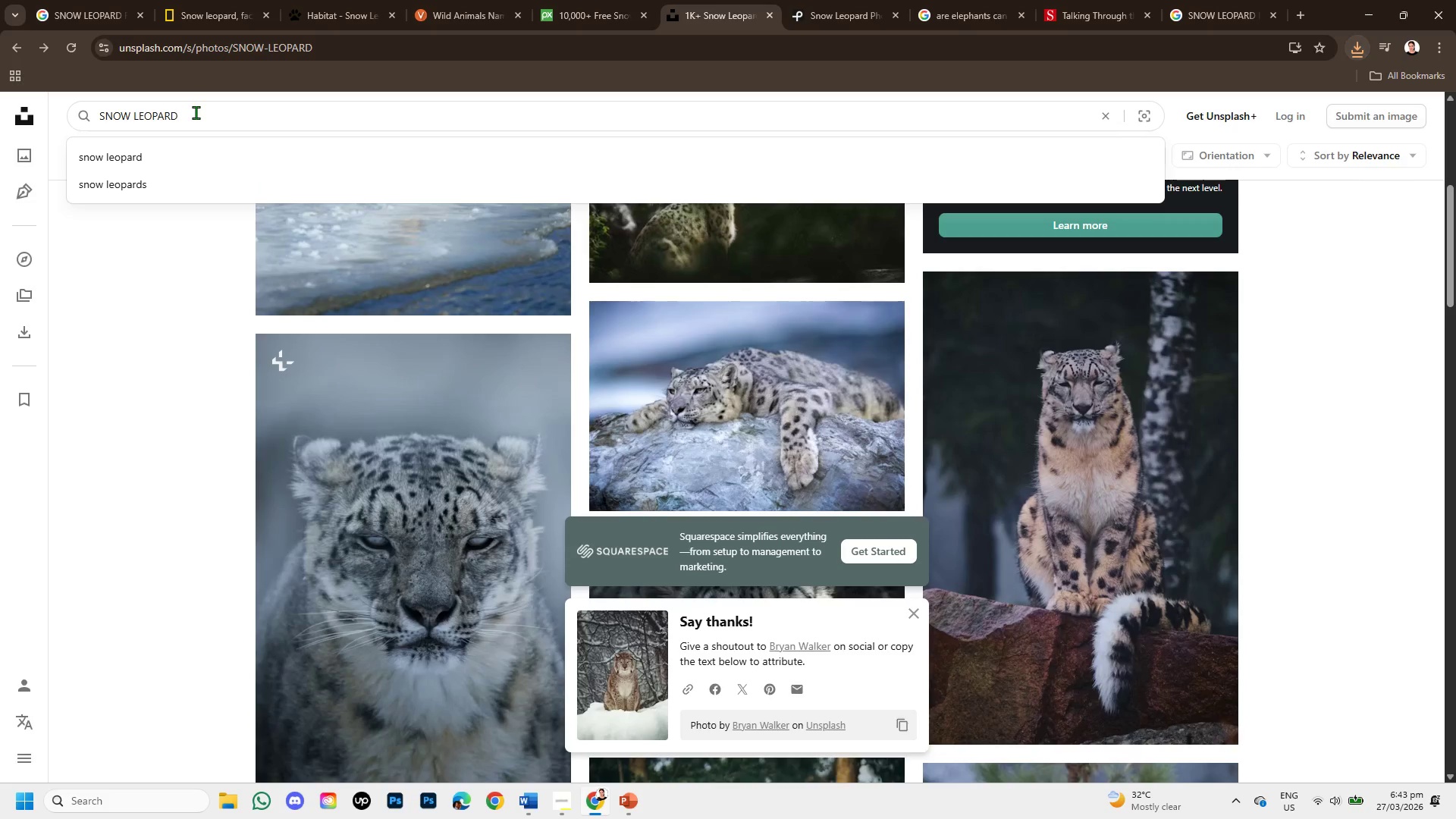 
type( HIGH IMAGE )
 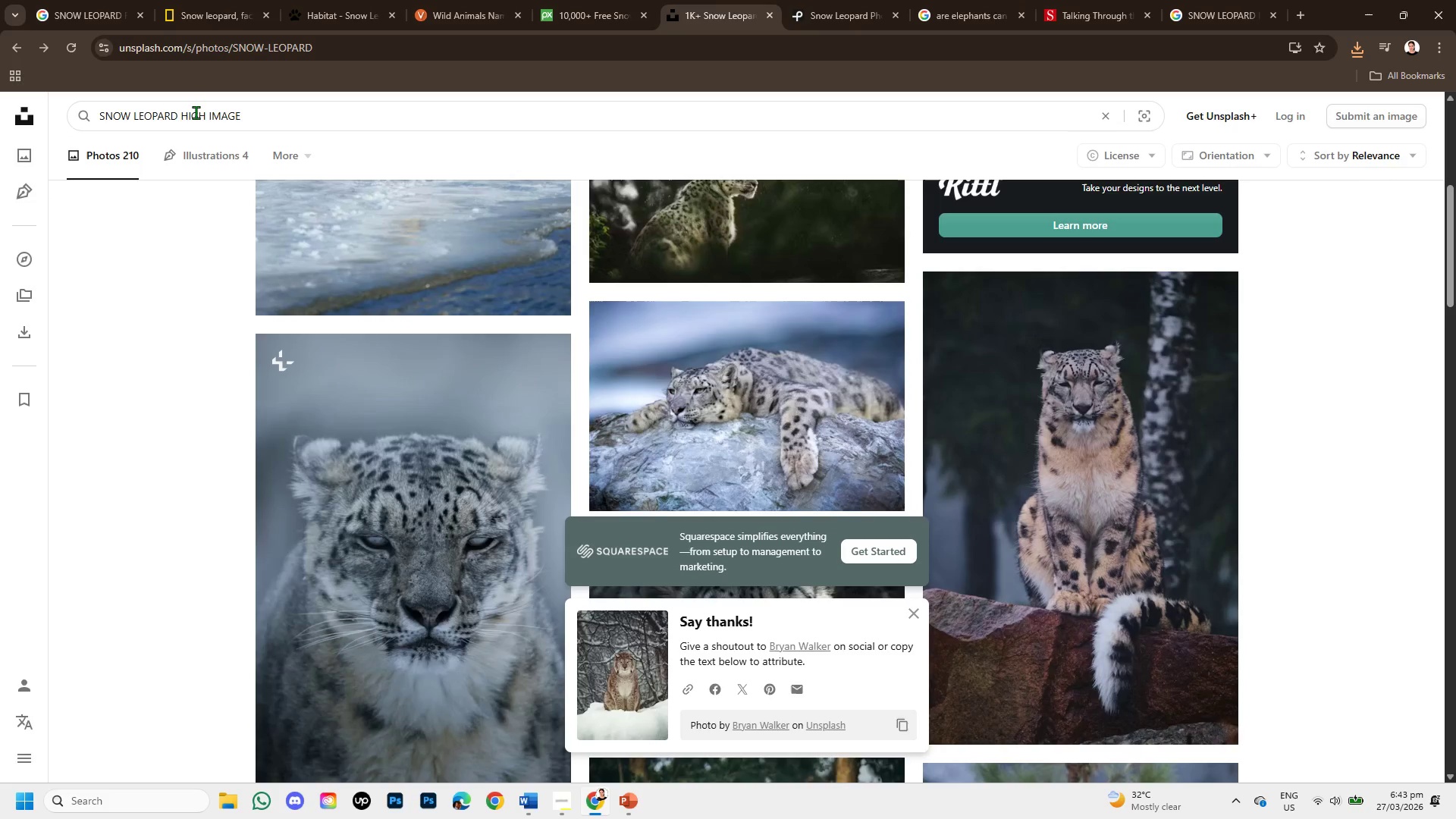 
key(Enter)
 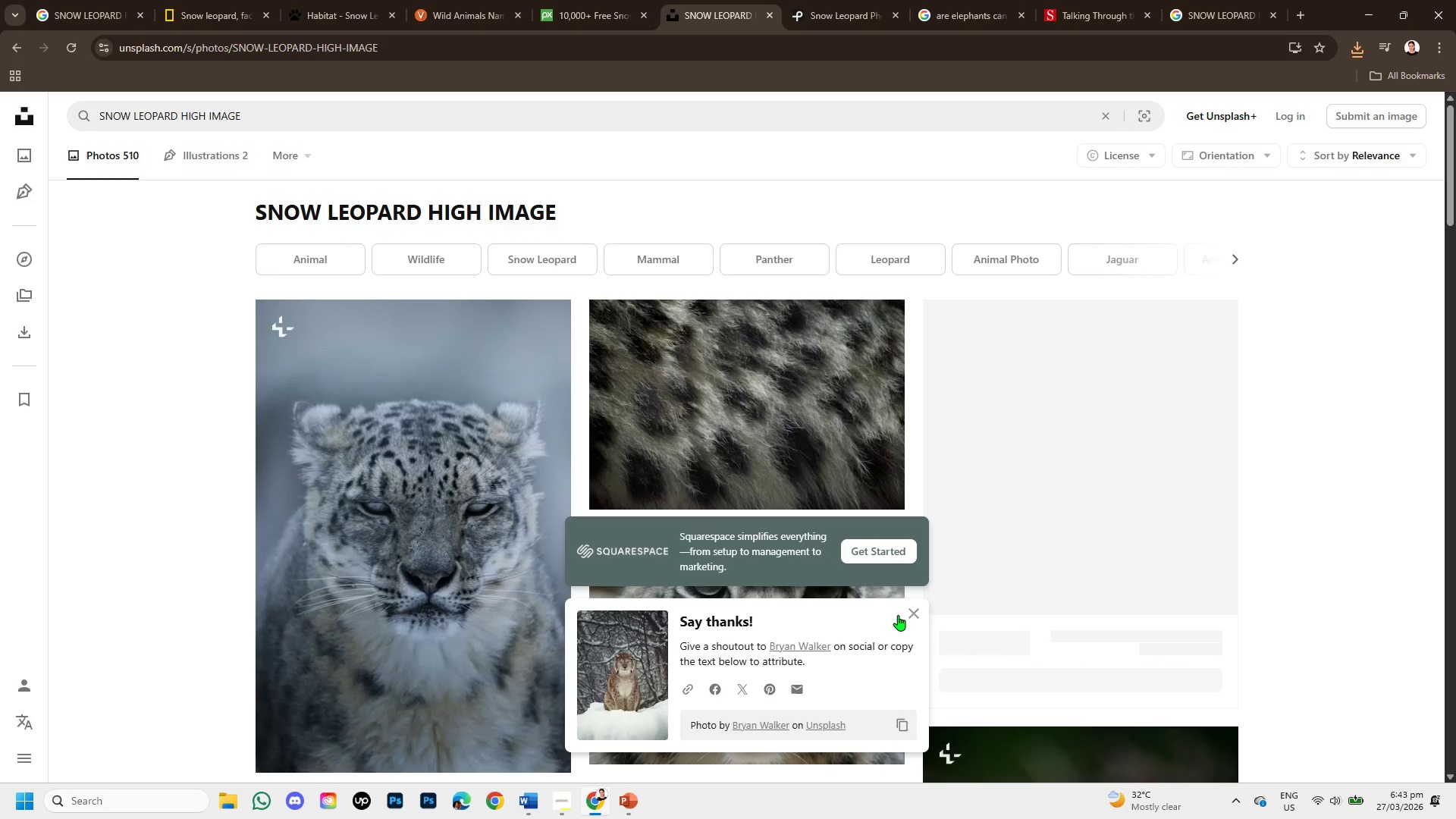 
left_click([908, 610])
 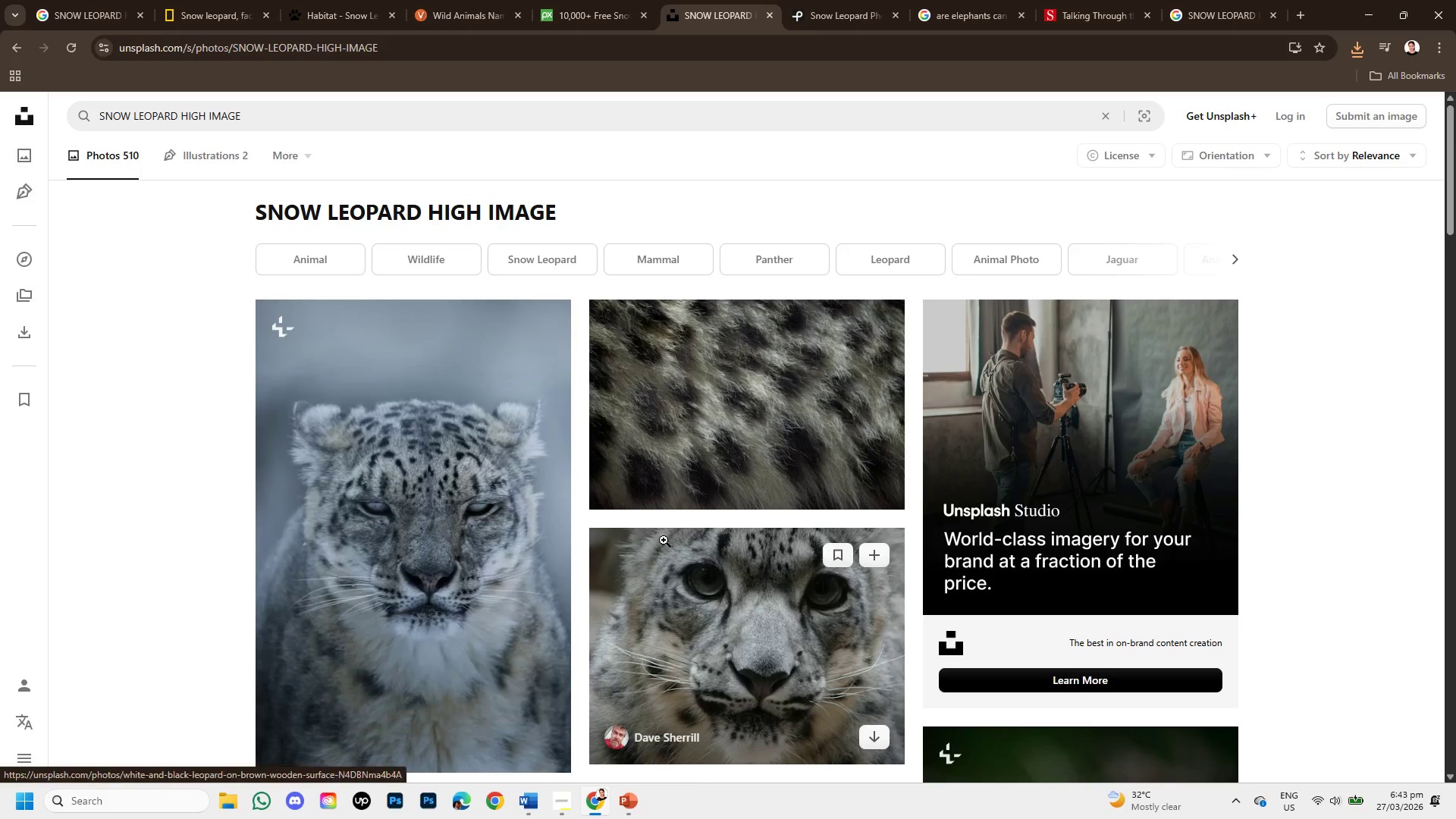 
scroll: coordinate [672, 532], scroll_direction: down, amount: 8.0
 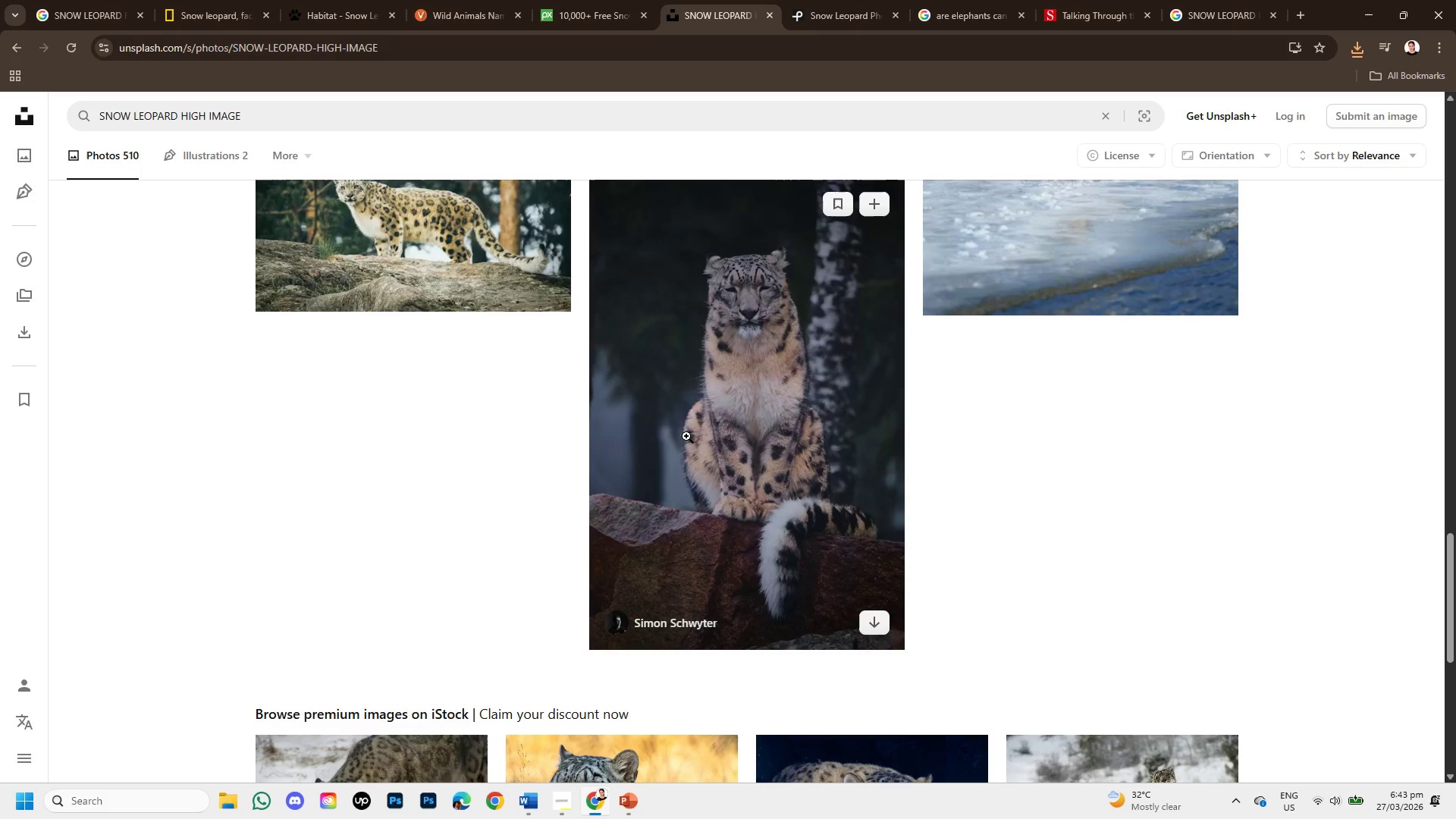 
scroll: coordinate [688, 462], scroll_direction: up, amount: 1.0
 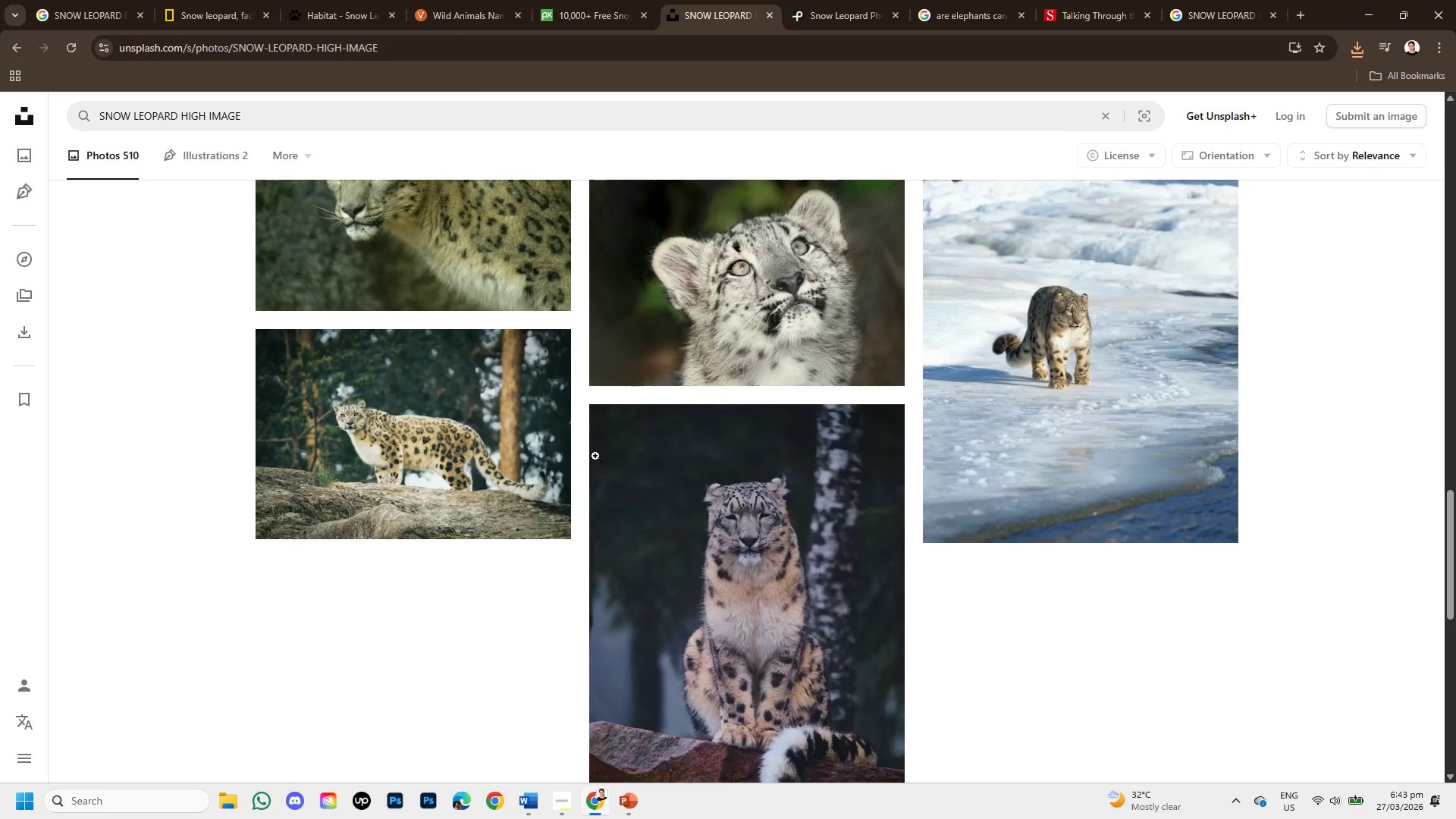 
scroll: coordinate [618, 453], scroll_direction: down, amount: 3.0
 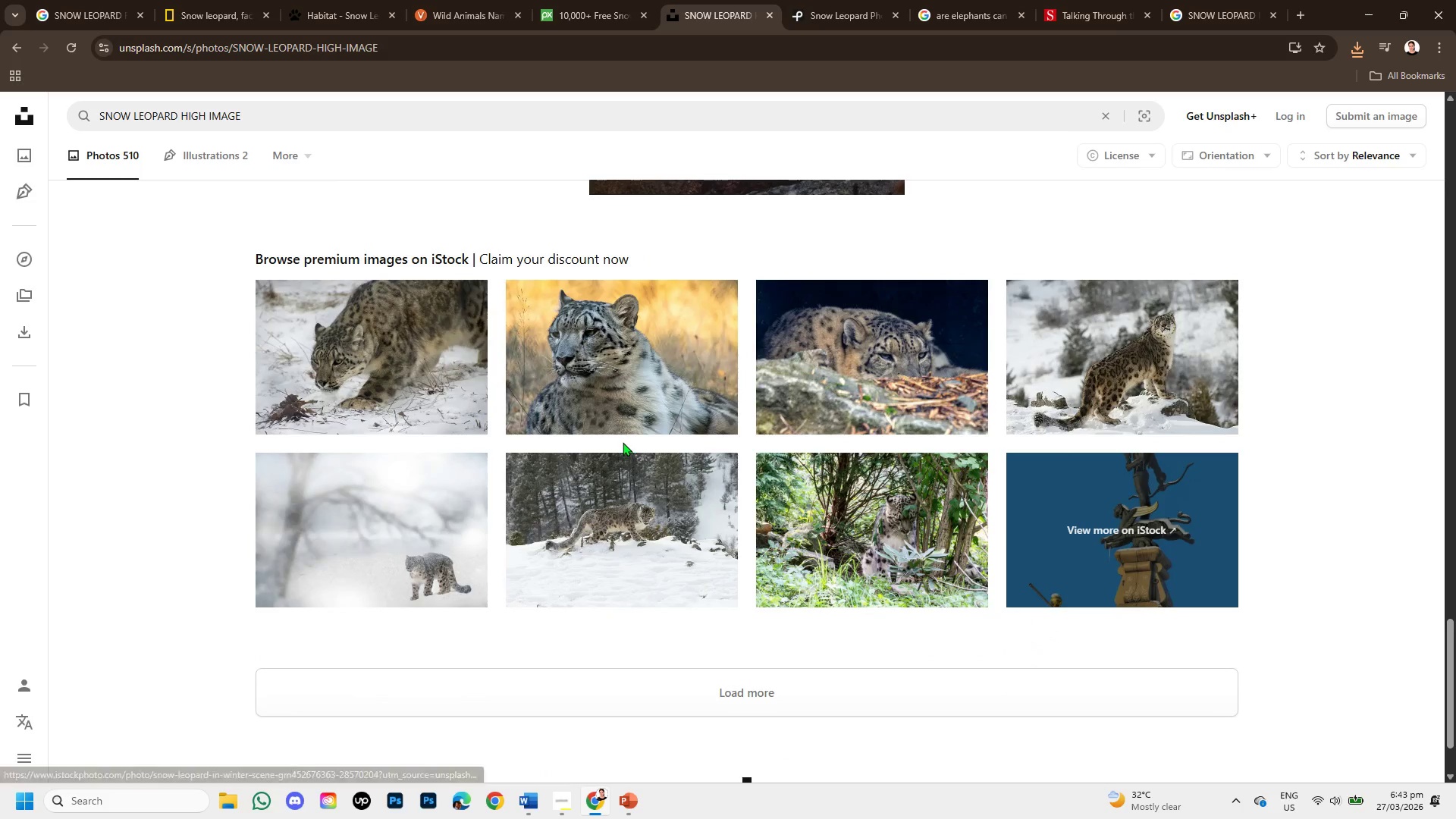 
scroll: coordinate [623, 441], scroll_direction: up, amount: 3.0
 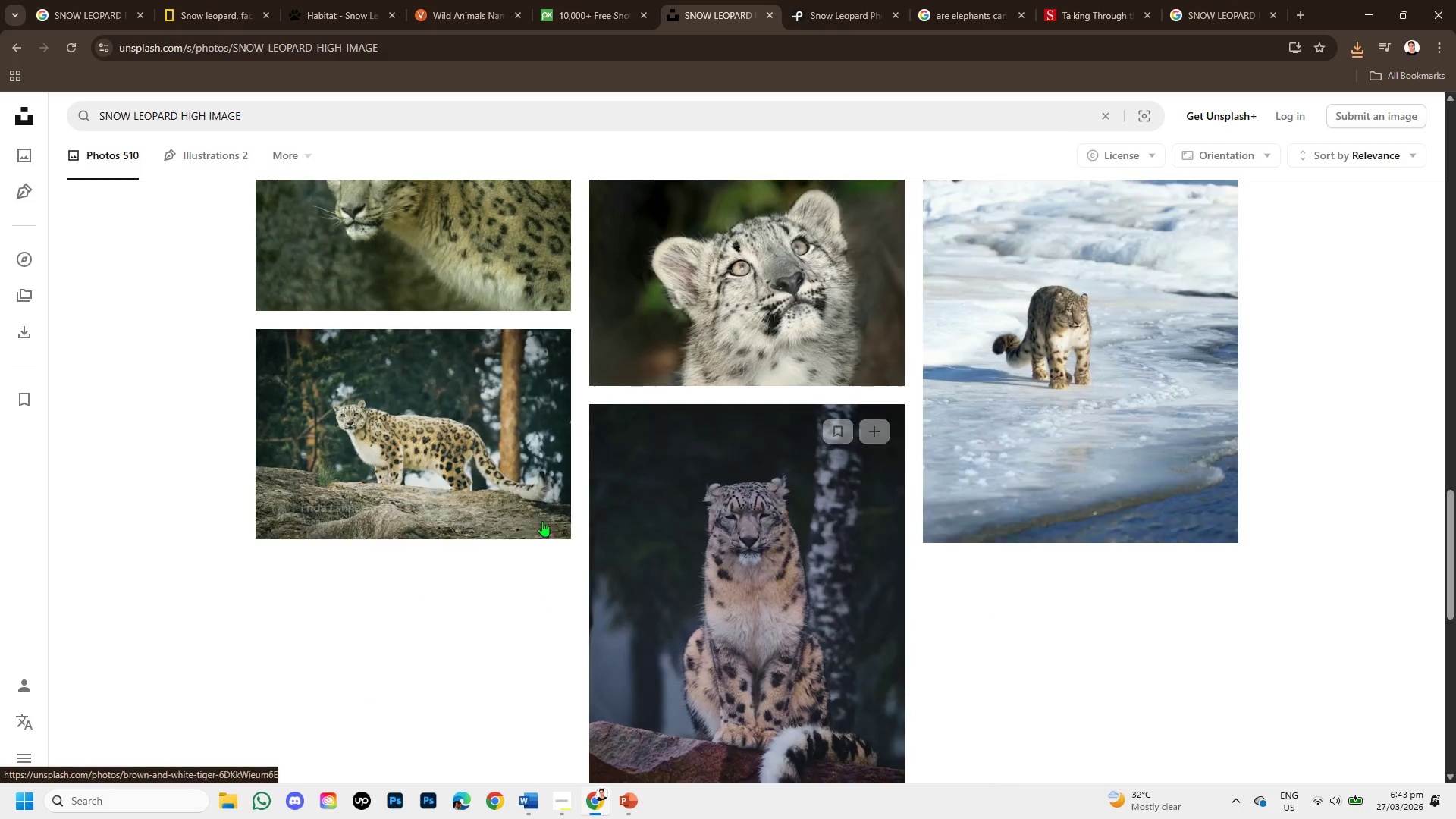 
mouse_move([444, 453])
 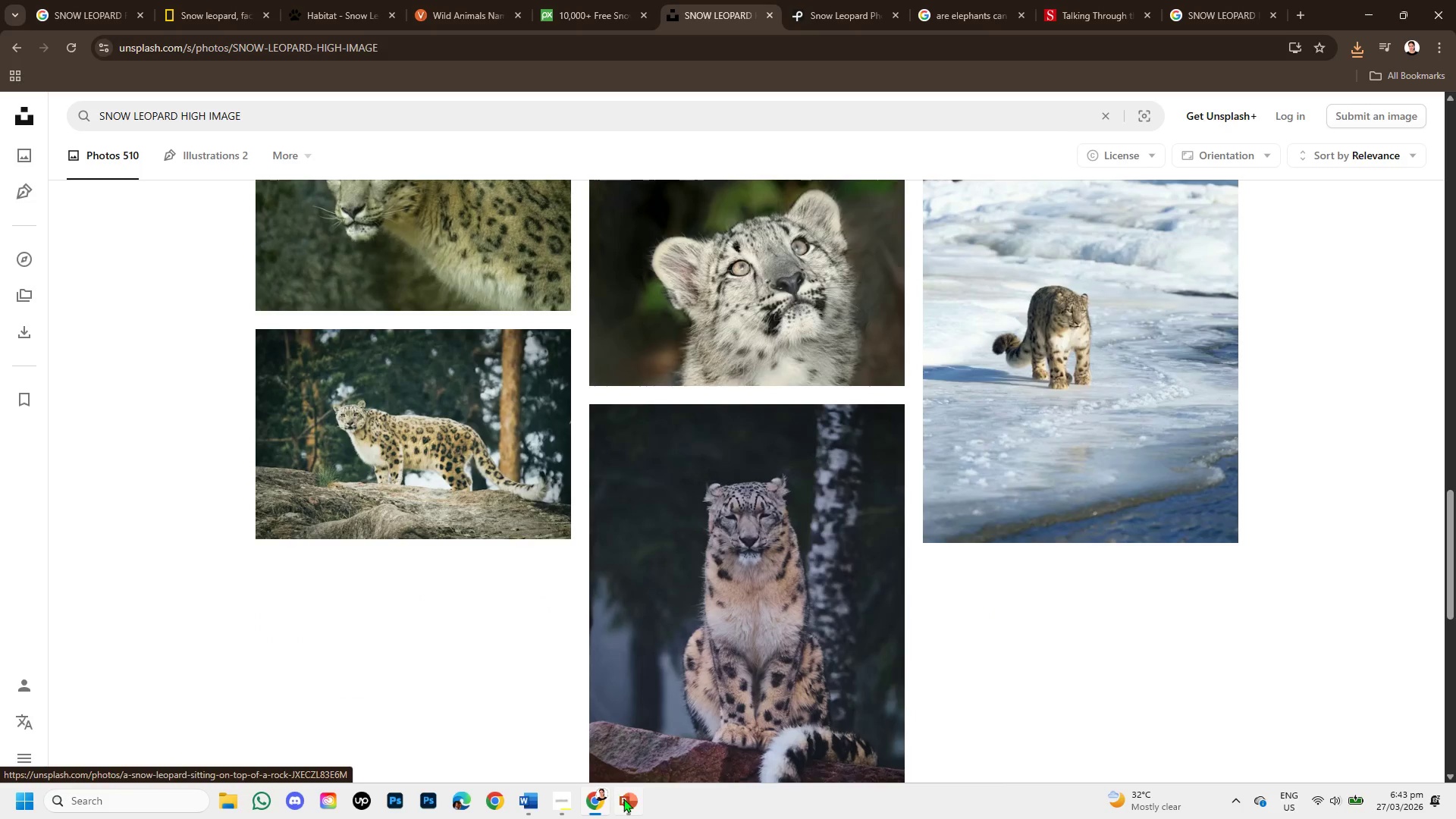 
left_click([623, 799])
 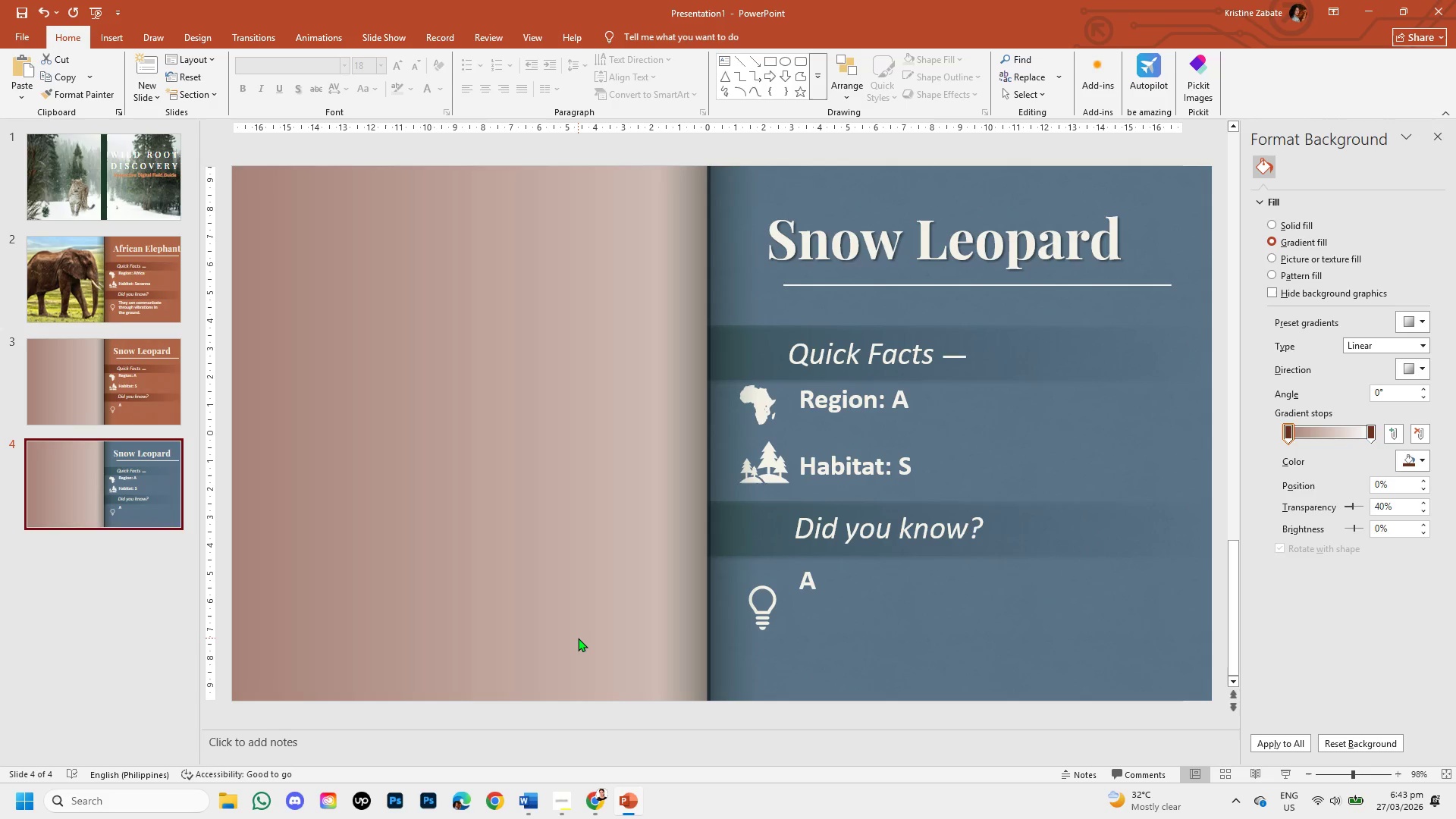 
key(Control+V)
 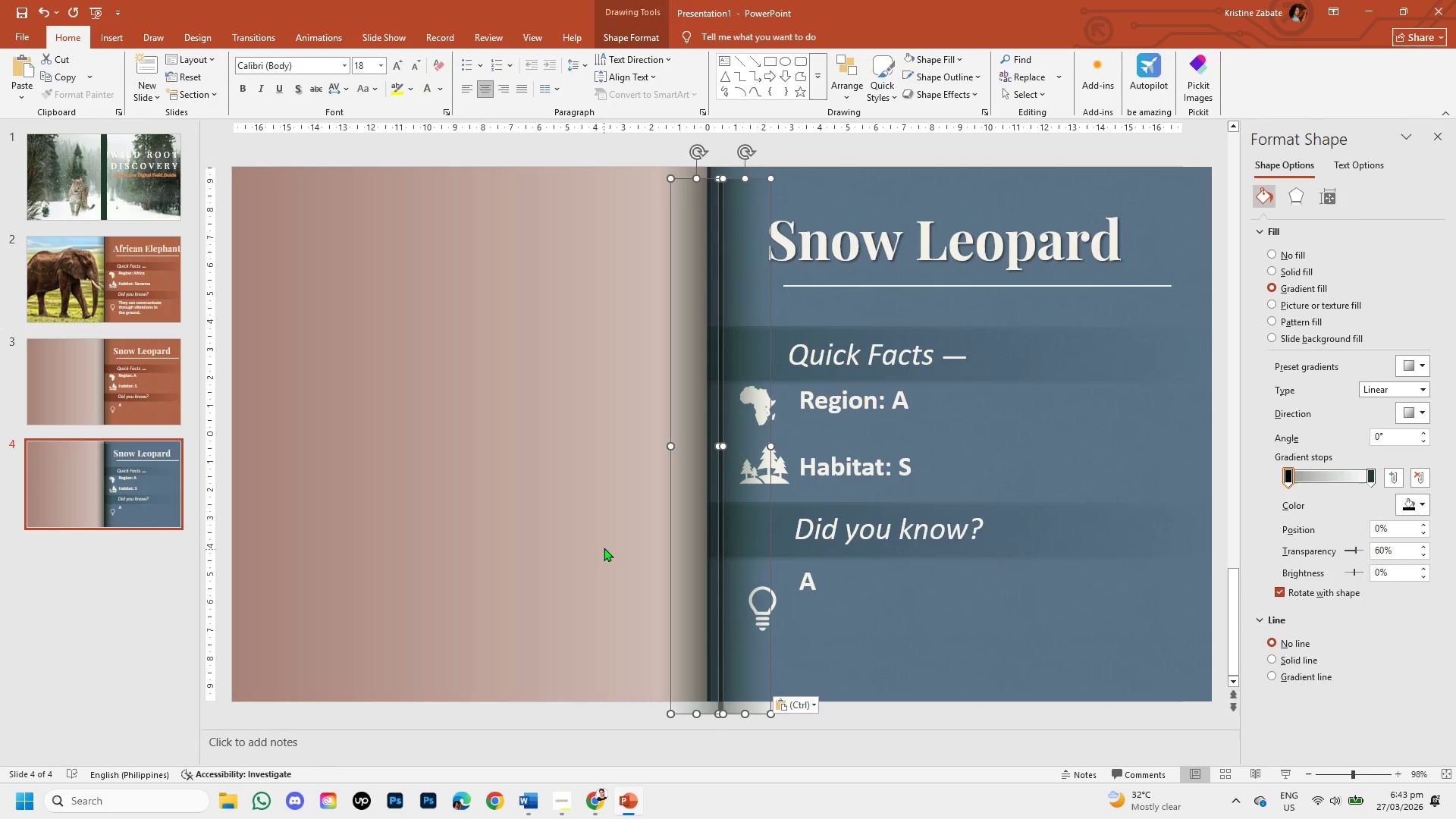 
key(Control+Z)
 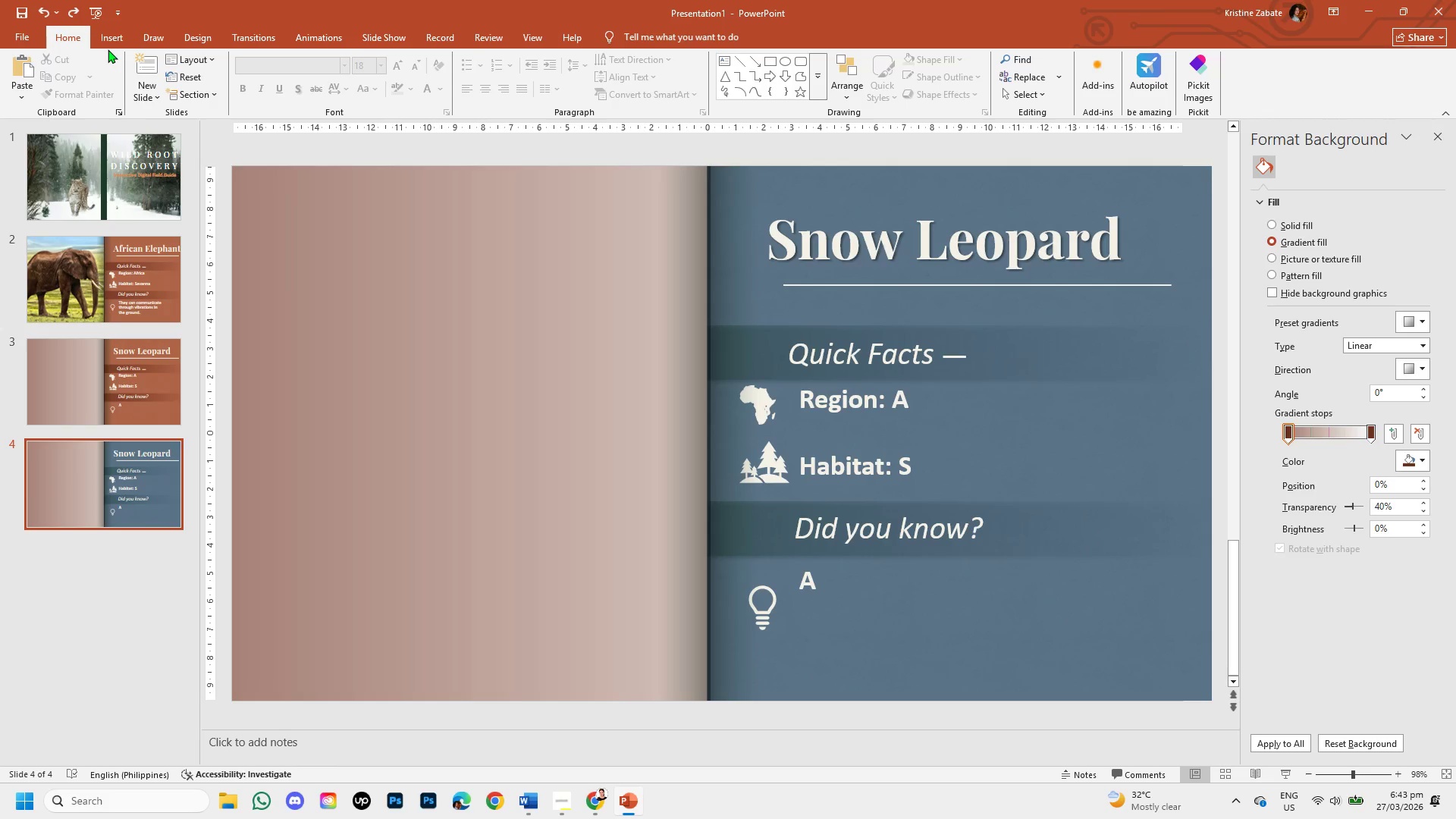 
left_click([108, 44])
 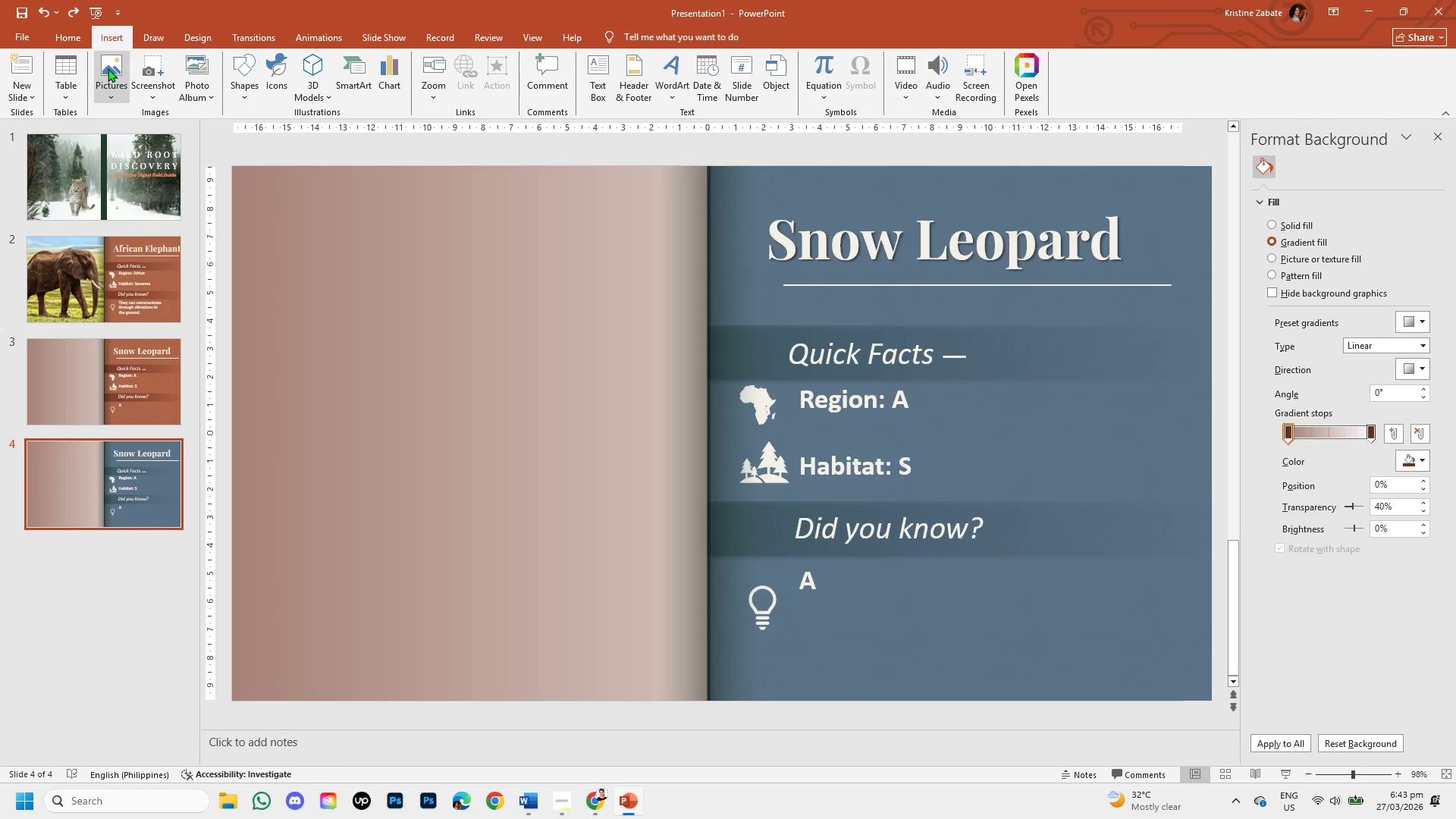 
left_click([108, 68])
 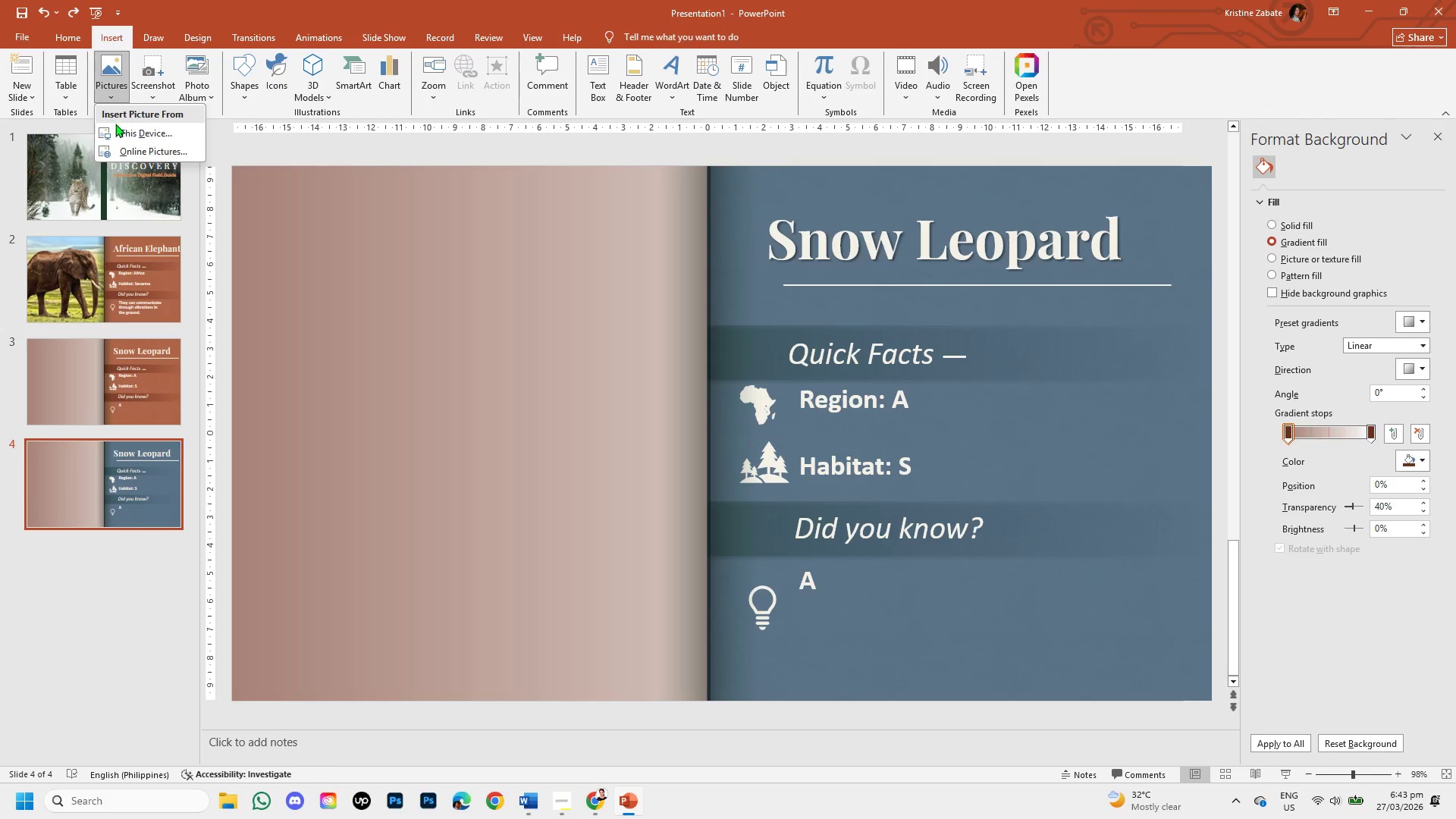 
left_click([121, 128])
 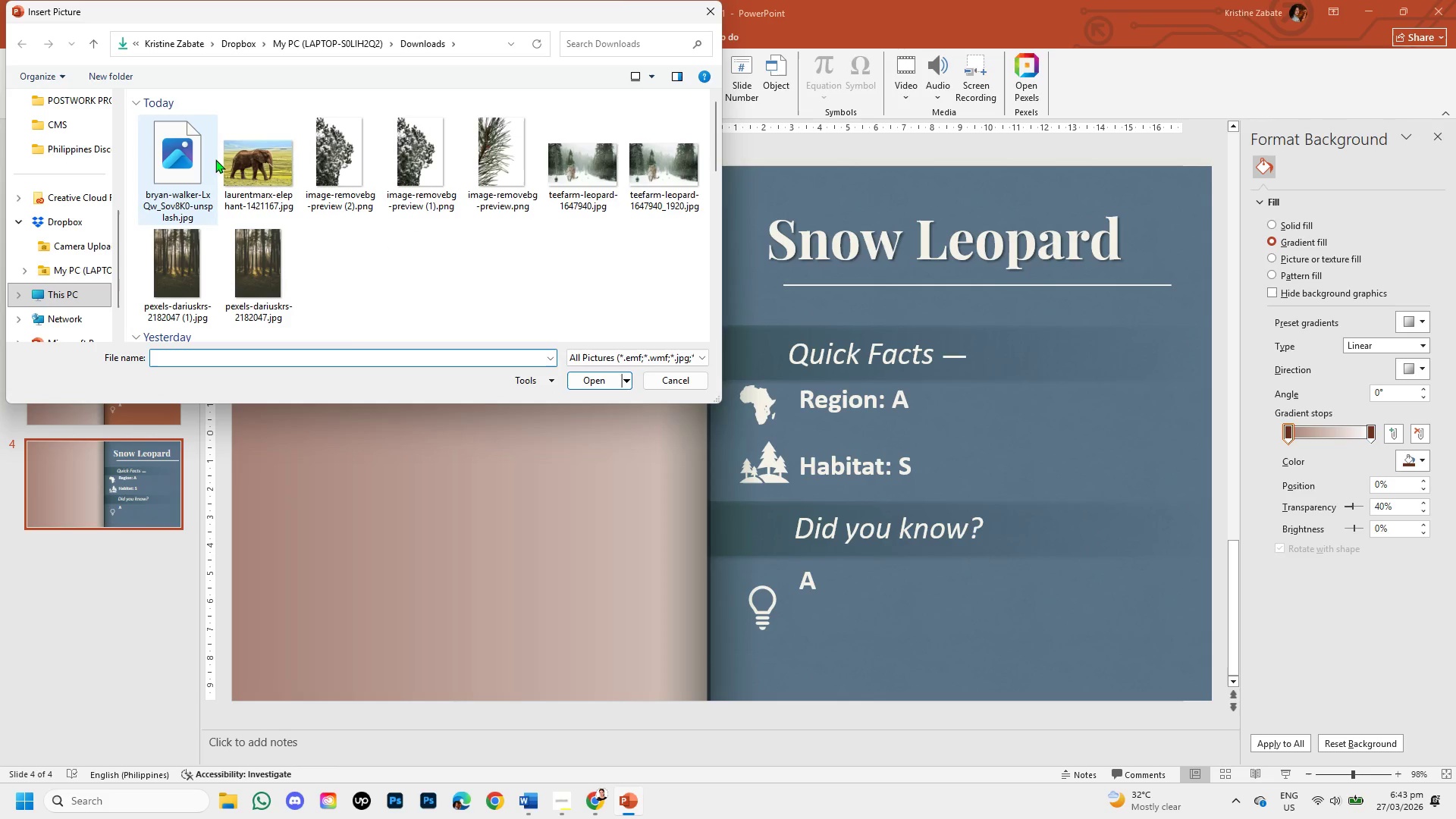 
left_click([174, 158])
 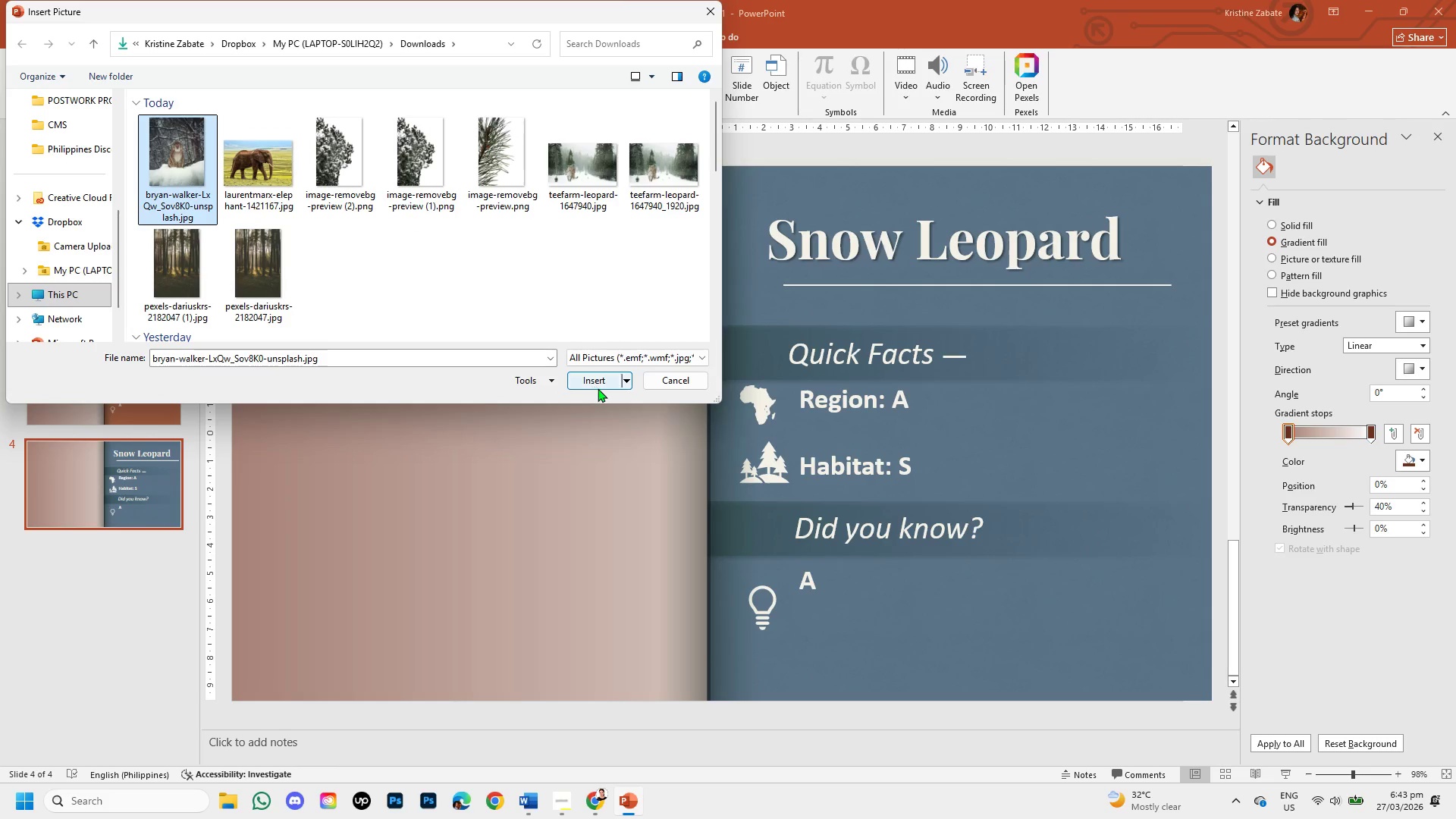 
left_click([588, 381])
 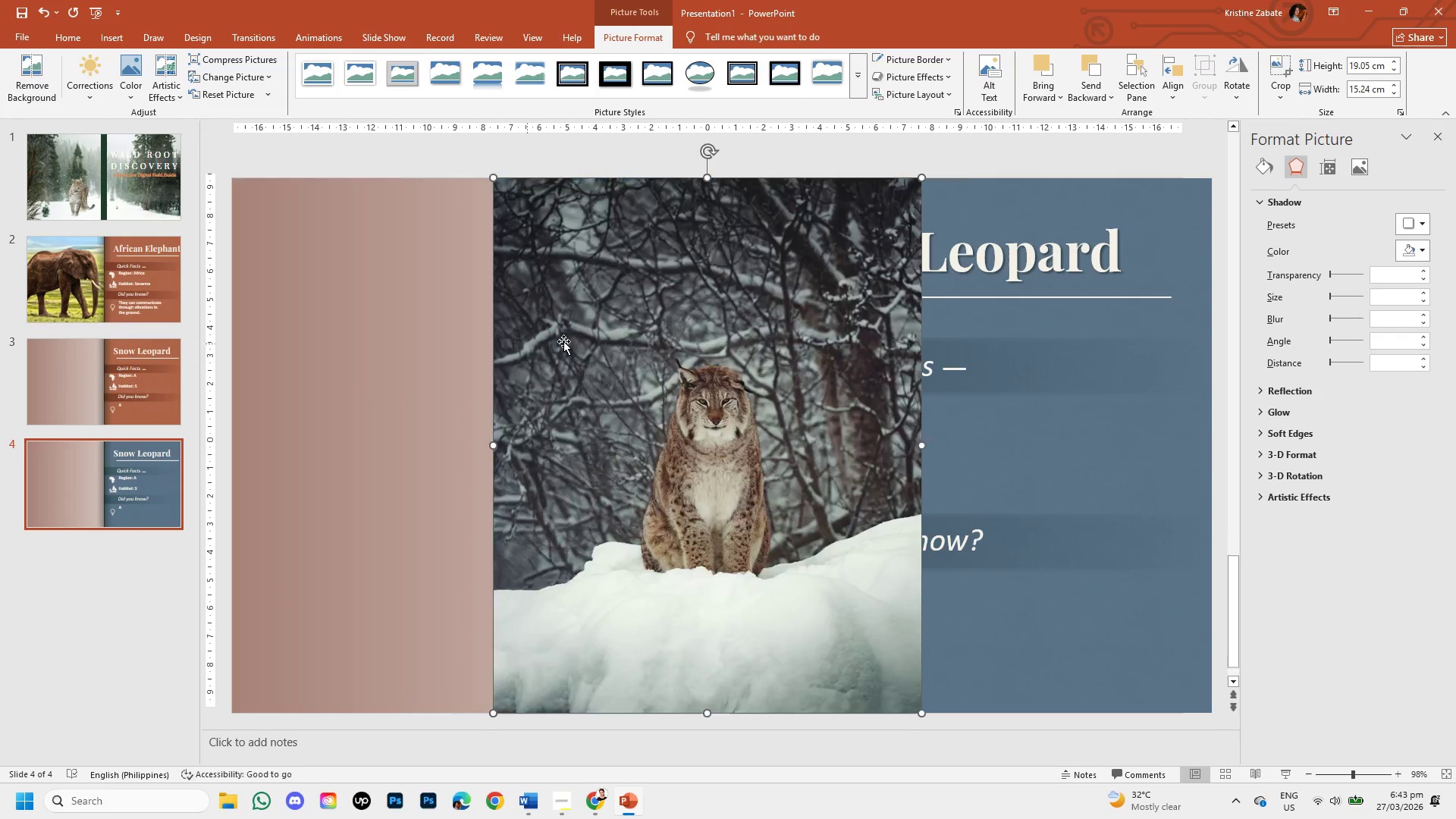 
left_click_drag(start_coordinate=[686, 410], to_coordinate=[415, 410])
 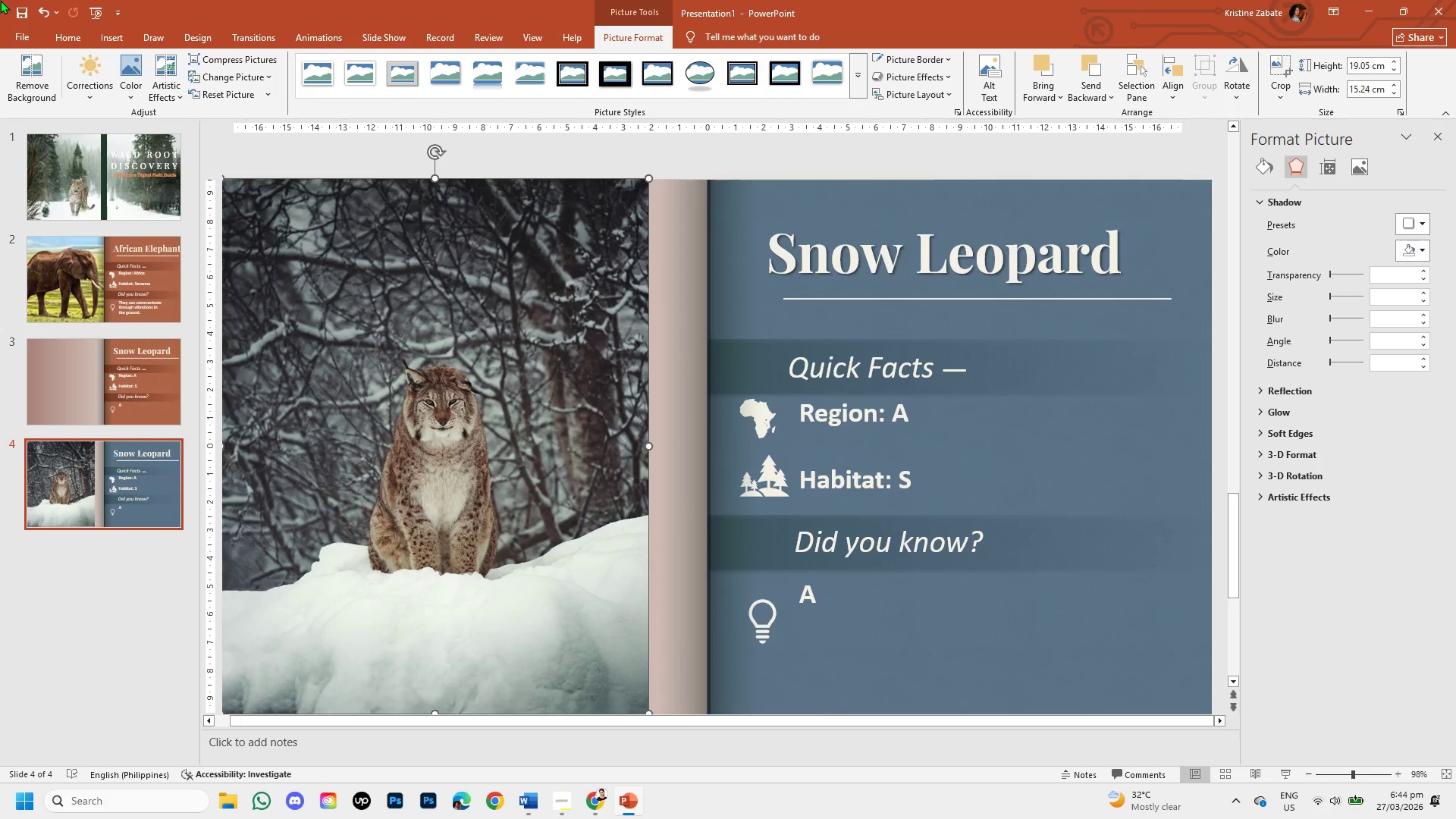 
wait(9.17)
 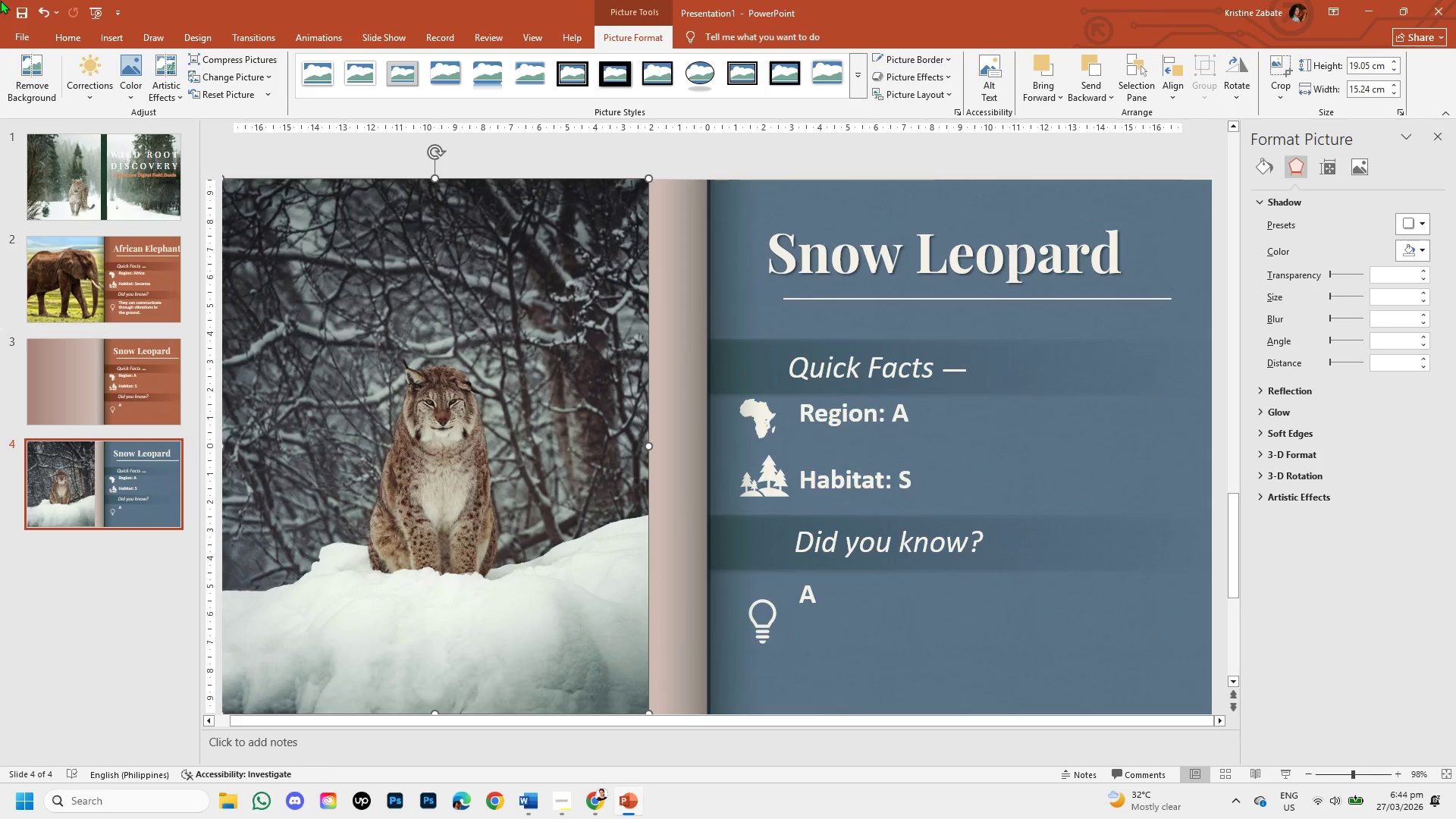 
left_click([16, 44])
 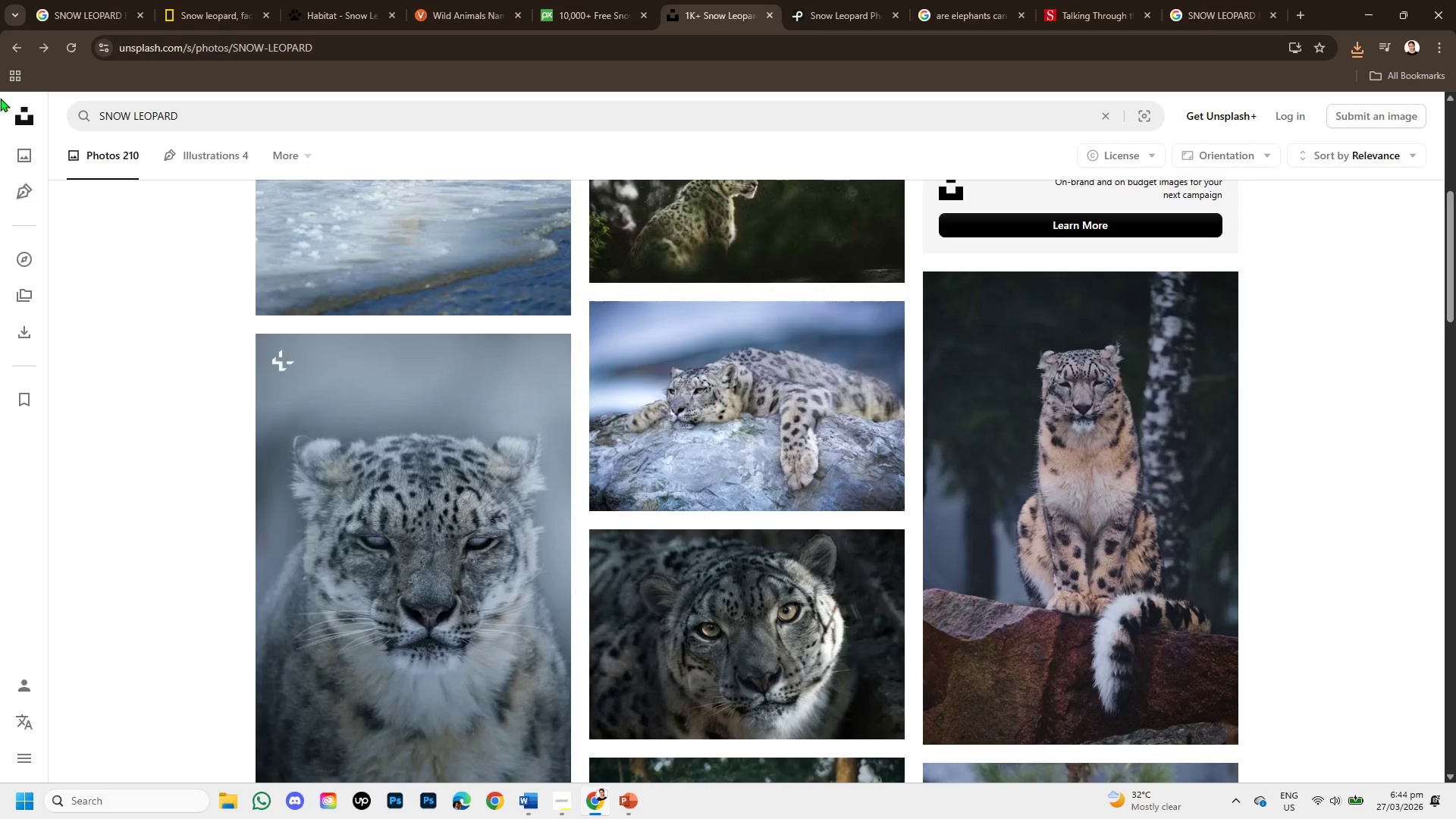 
scroll: coordinate [337, 435], scroll_direction: up, amount: 5.0
 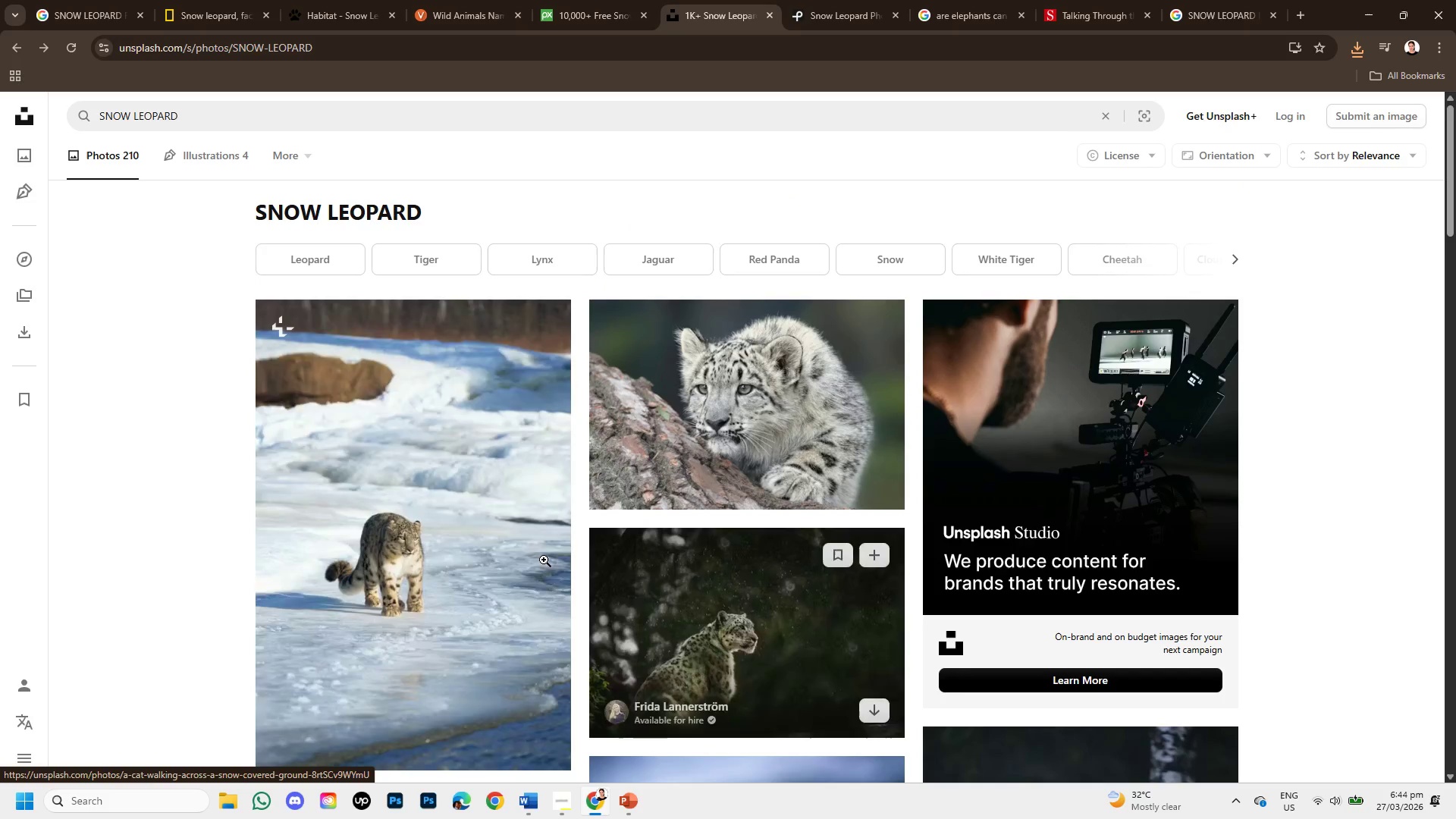 
scroll: coordinate [544, 548], scroll_direction: down, amount: 3.0
 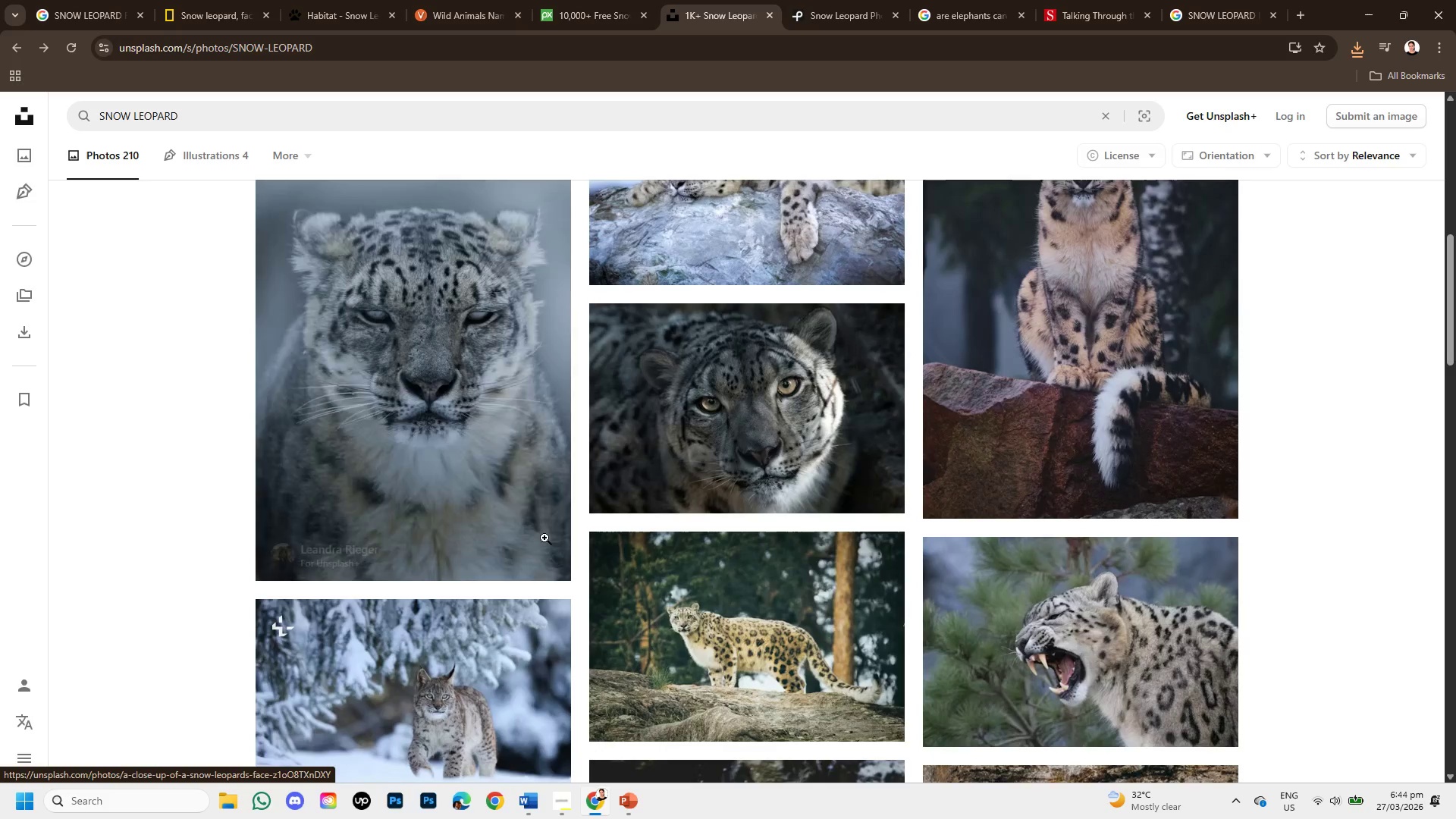 
mouse_move([549, 529])
 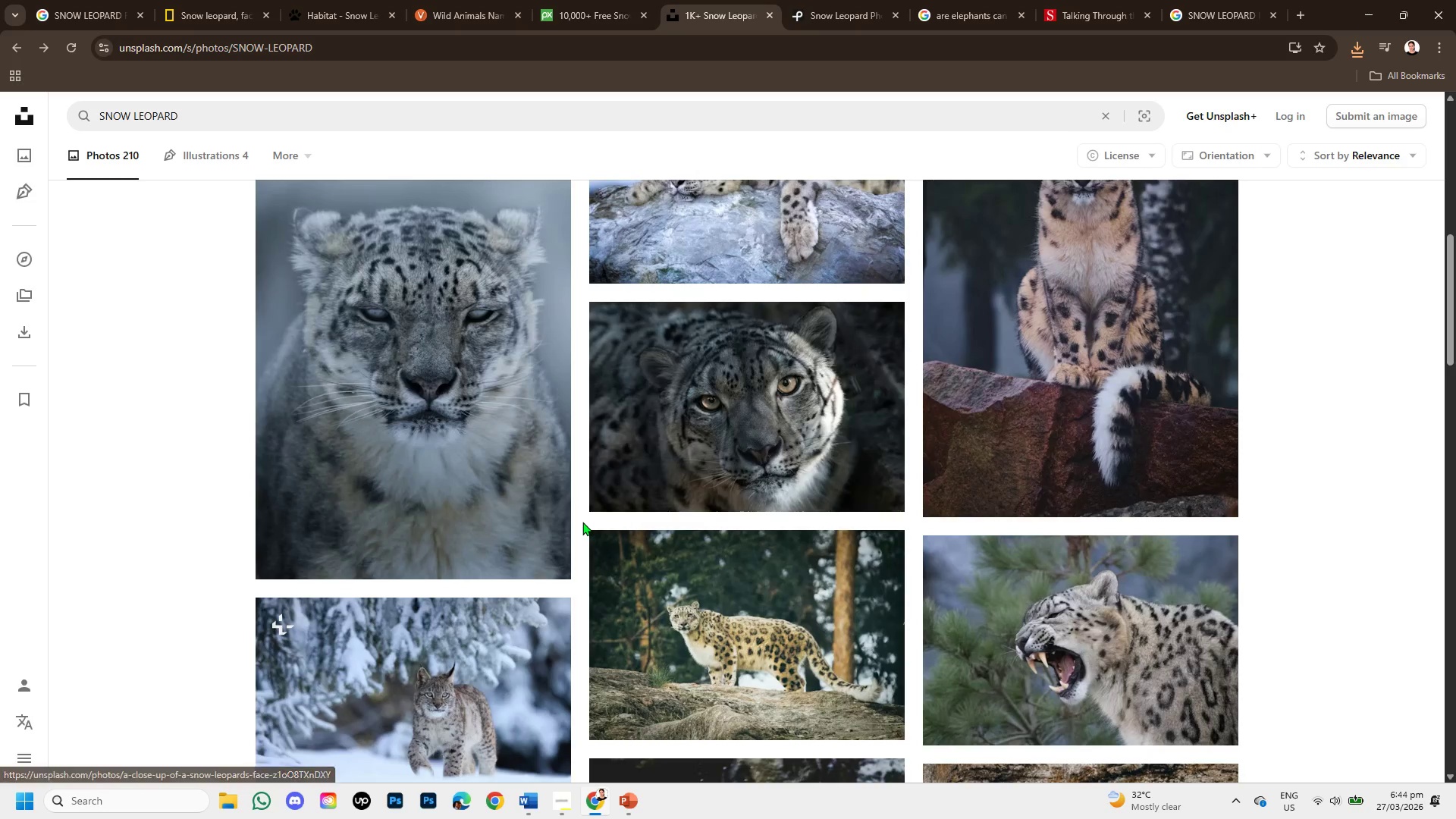 
scroll: coordinate [584, 521], scroll_direction: up, amount: 1.0
 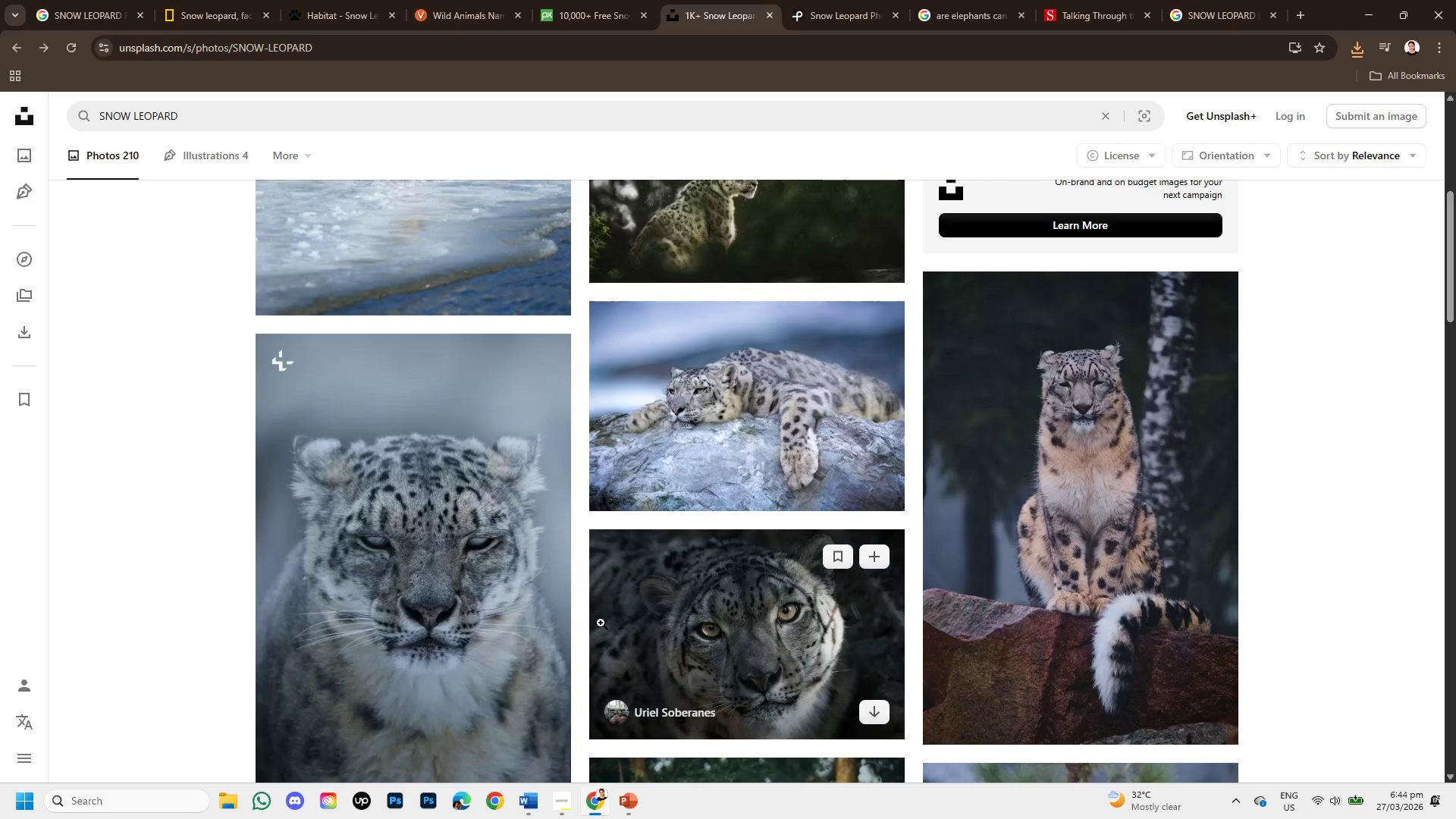 
scroll: coordinate [638, 566], scroll_direction: down, amount: 5.0
 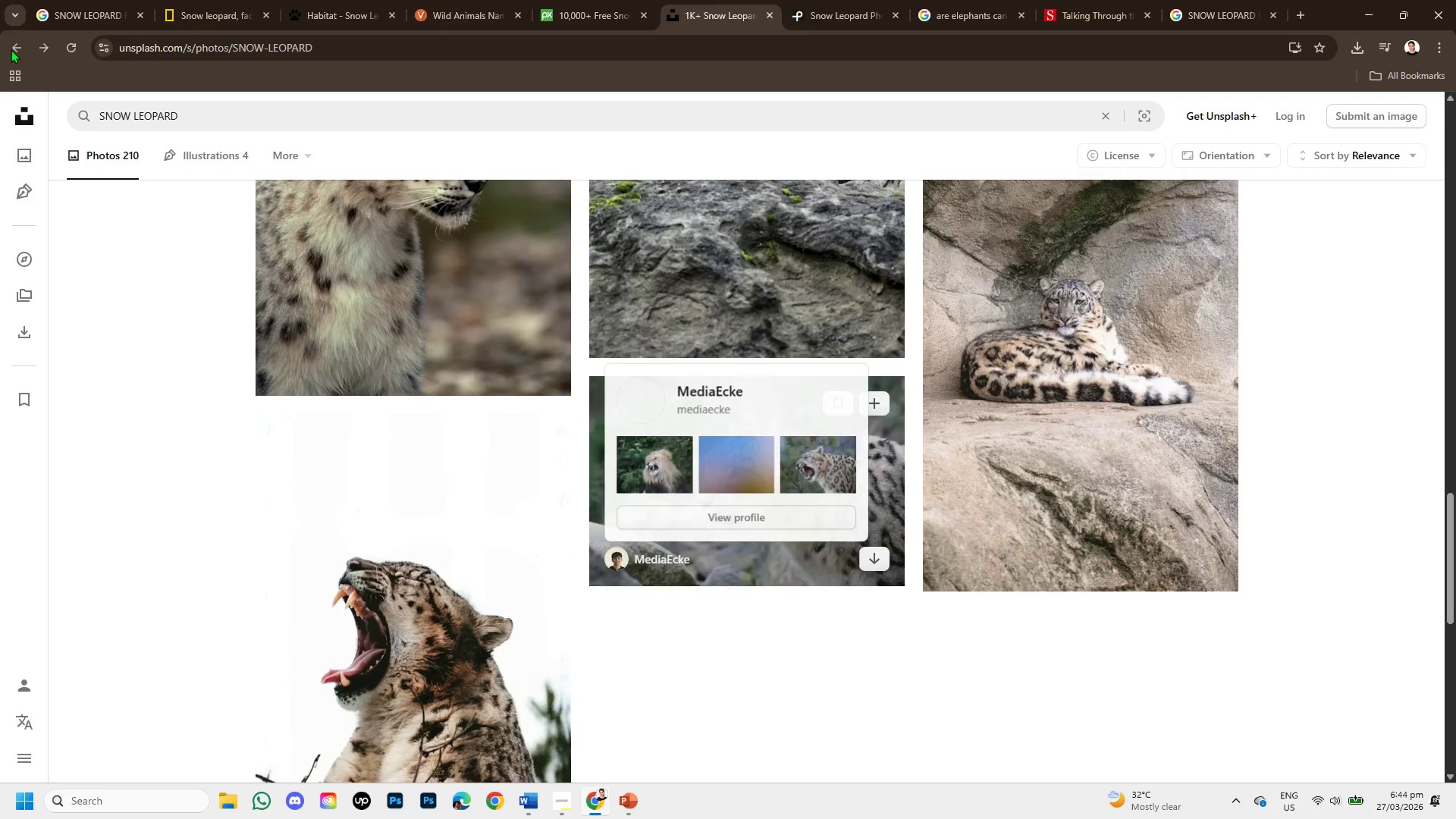 
left_click([7, 45])
 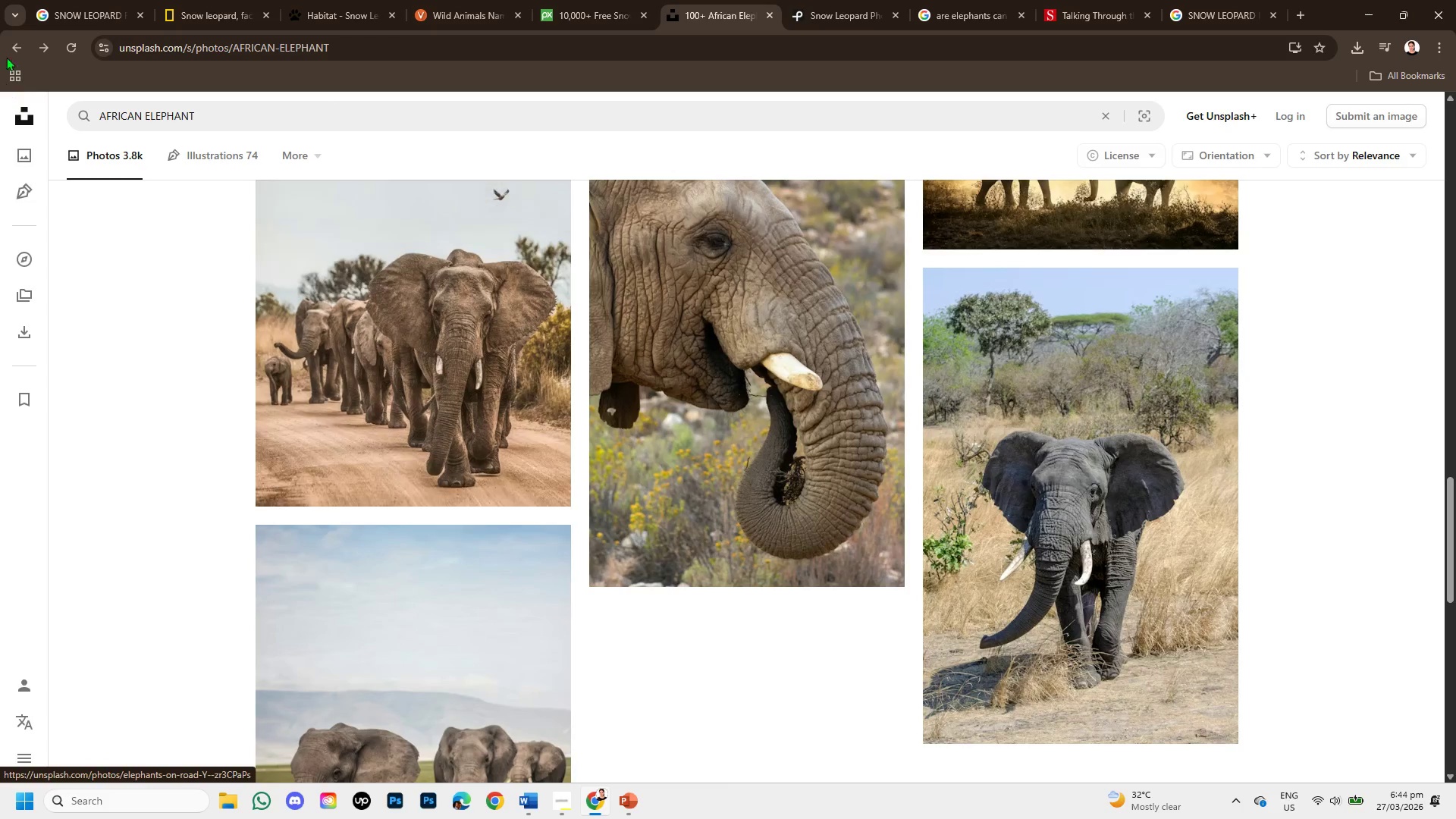 
left_click([55, 51])
 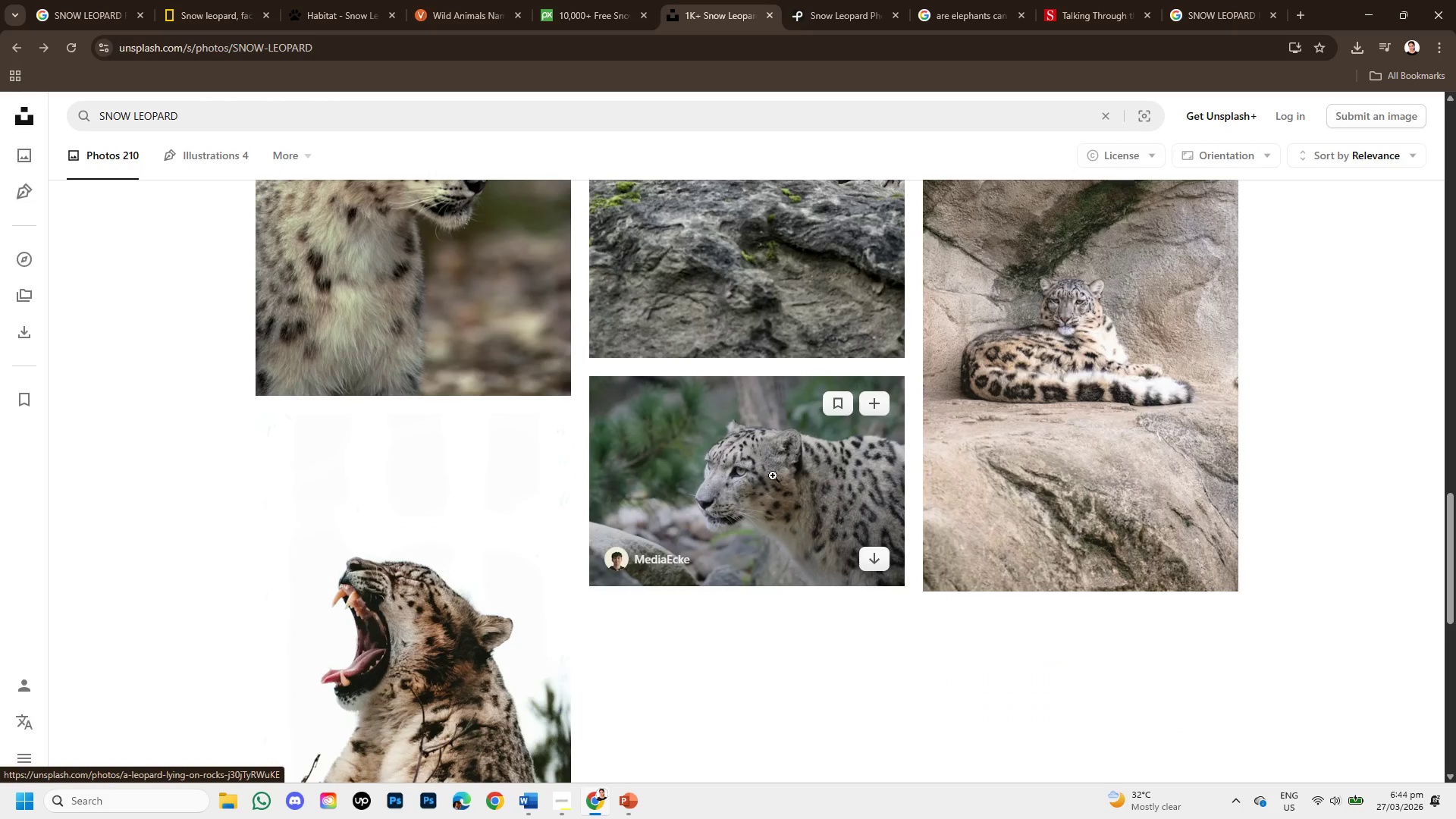 
scroll: coordinate [779, 511], scroll_direction: up, amount: 8.0
 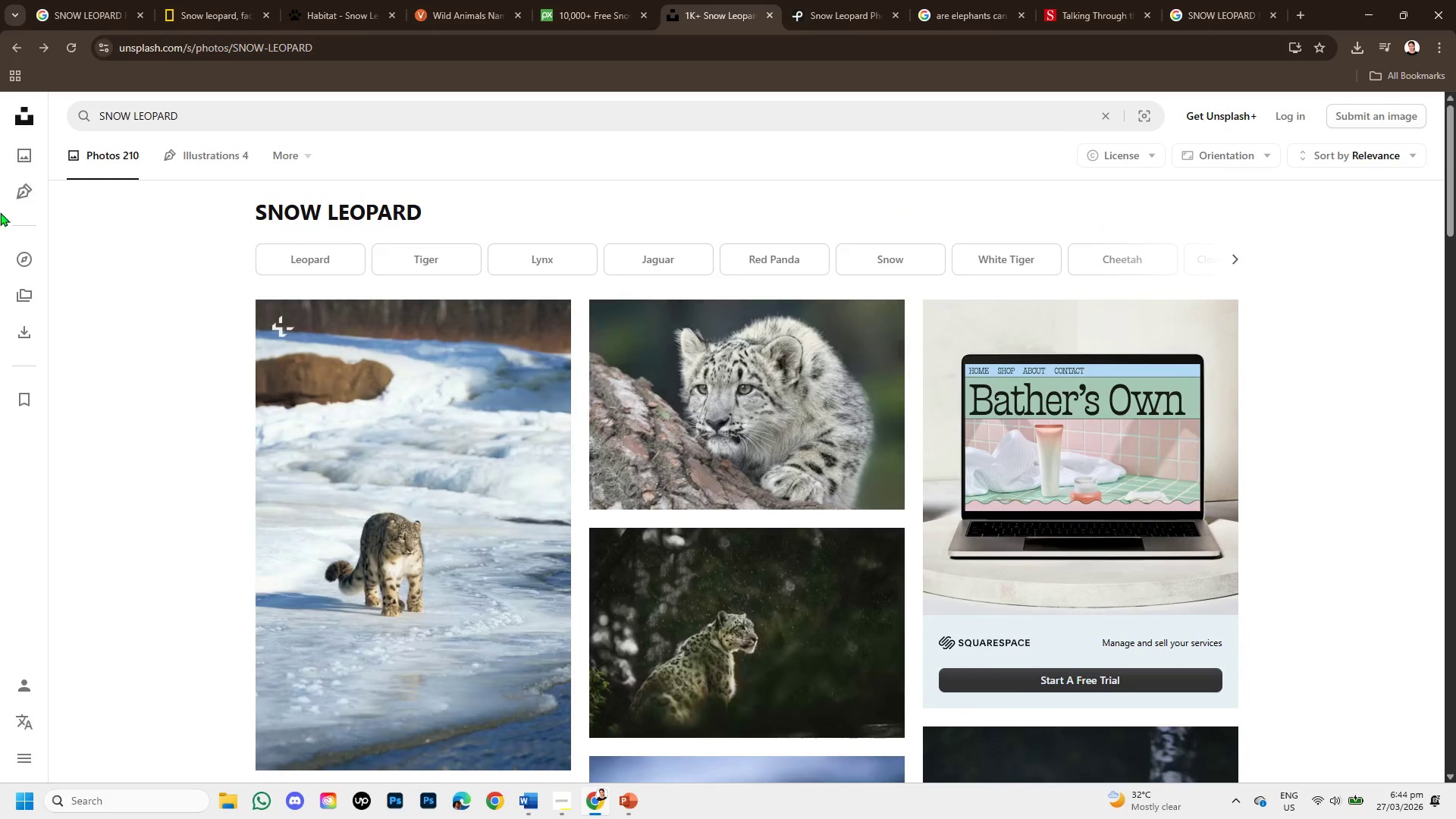 
scroll: coordinate [500, 399], scroll_direction: down, amount: 2.0
 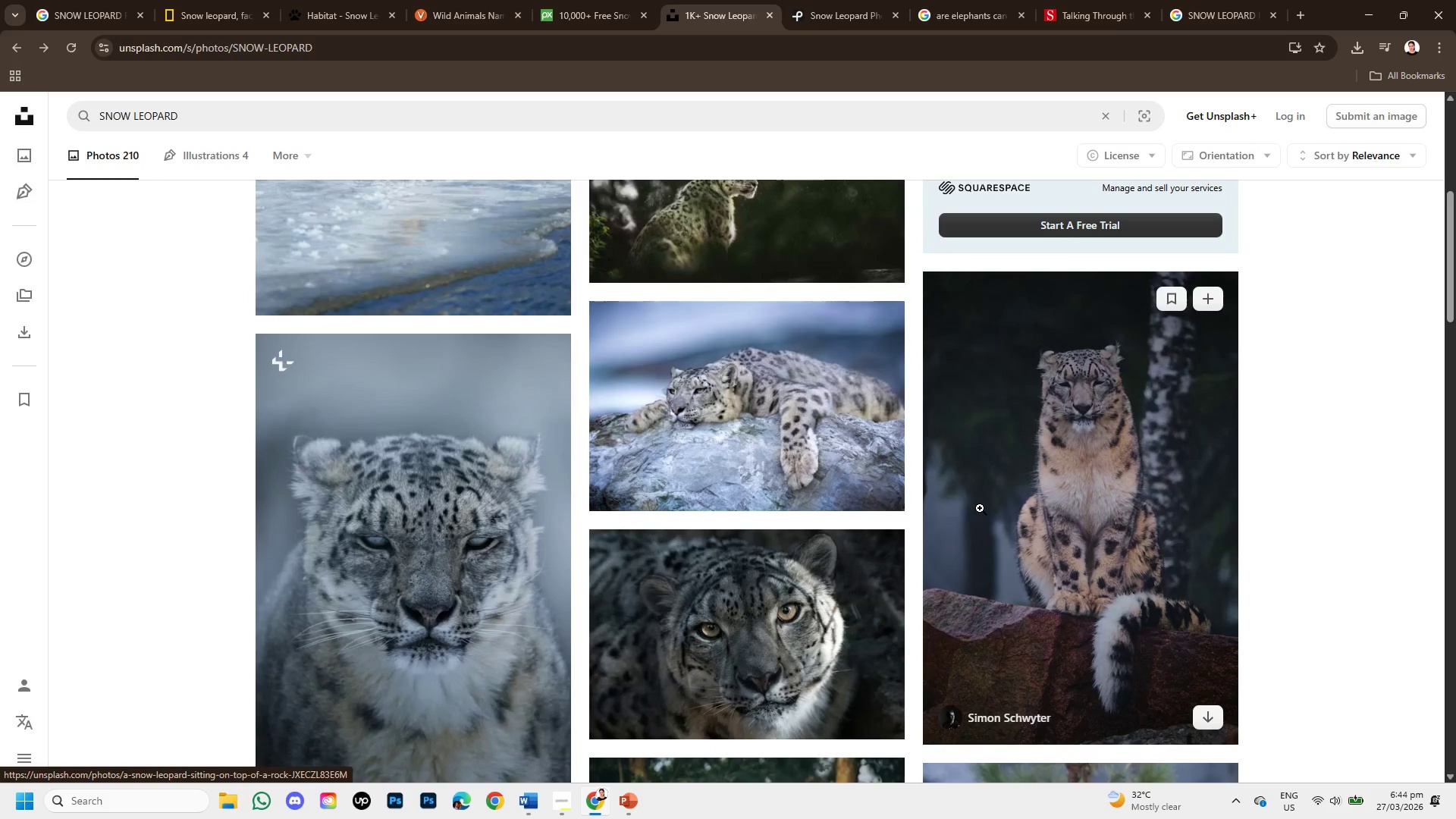 
left_click([1003, 506])
 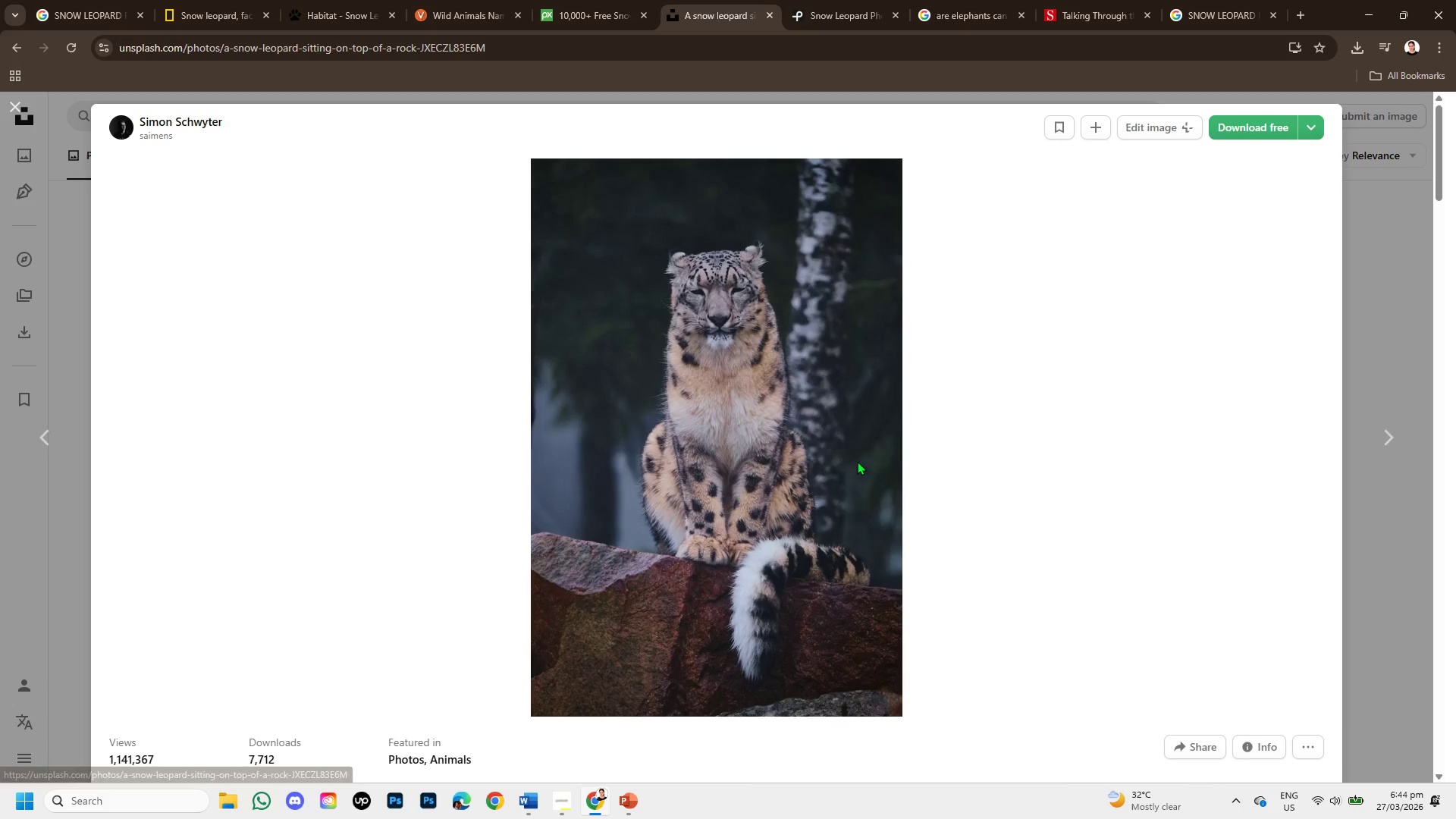 
scroll: coordinate [846, 458], scroll_direction: down, amount: 5.0
 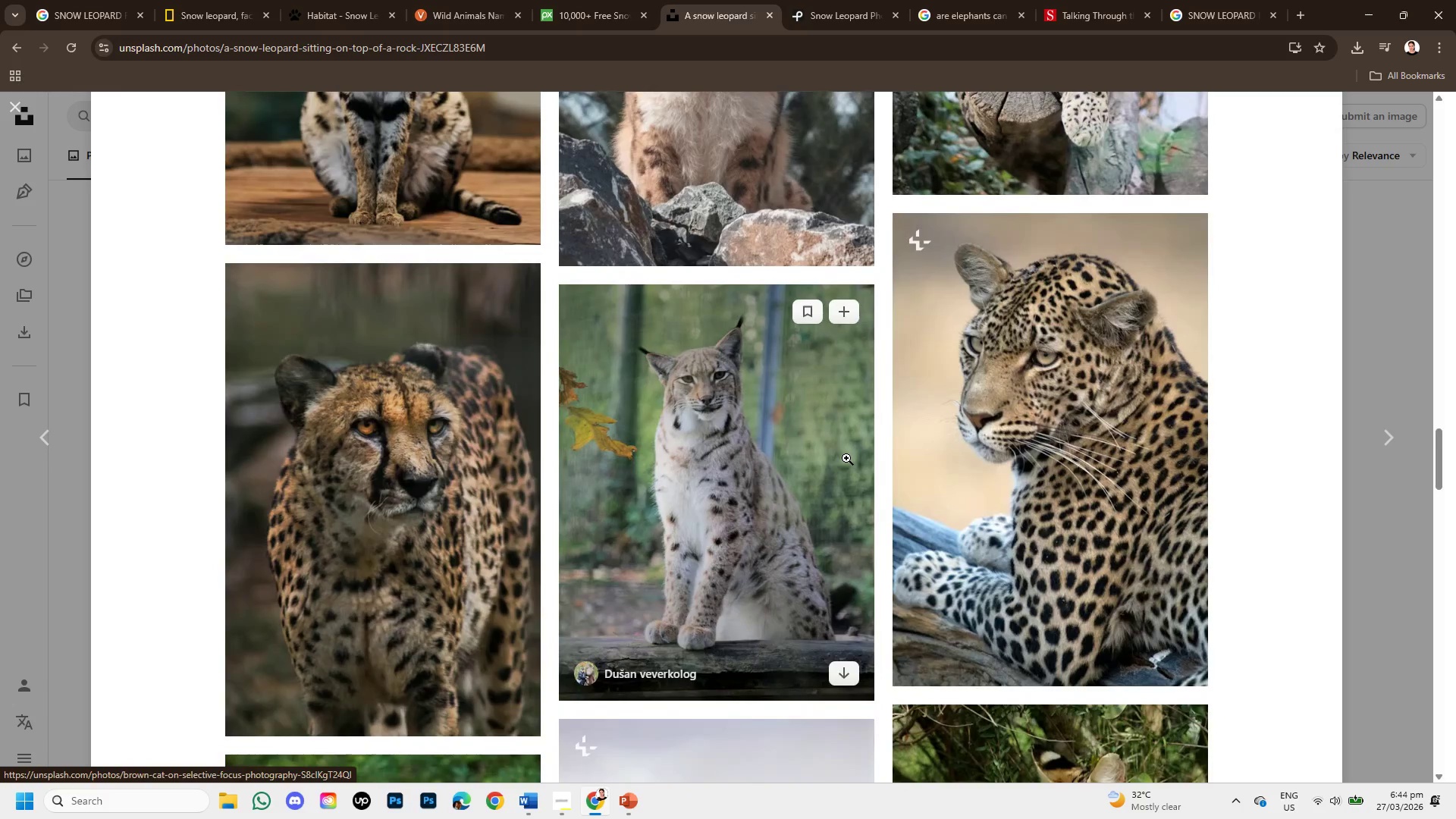 
left_click([598, 0])
 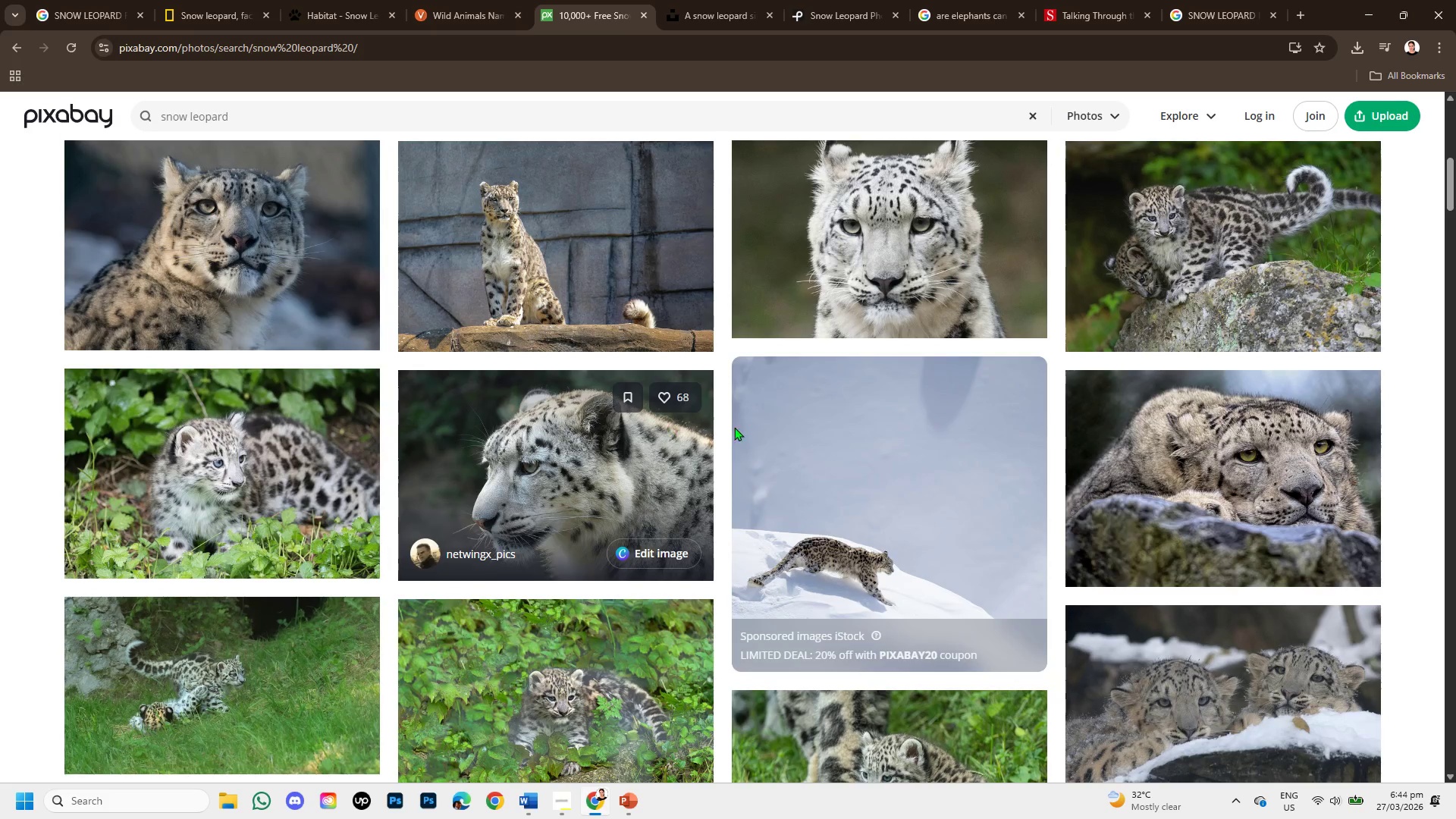 
scroll: coordinate [763, 431], scroll_direction: down, amount: 1.0
 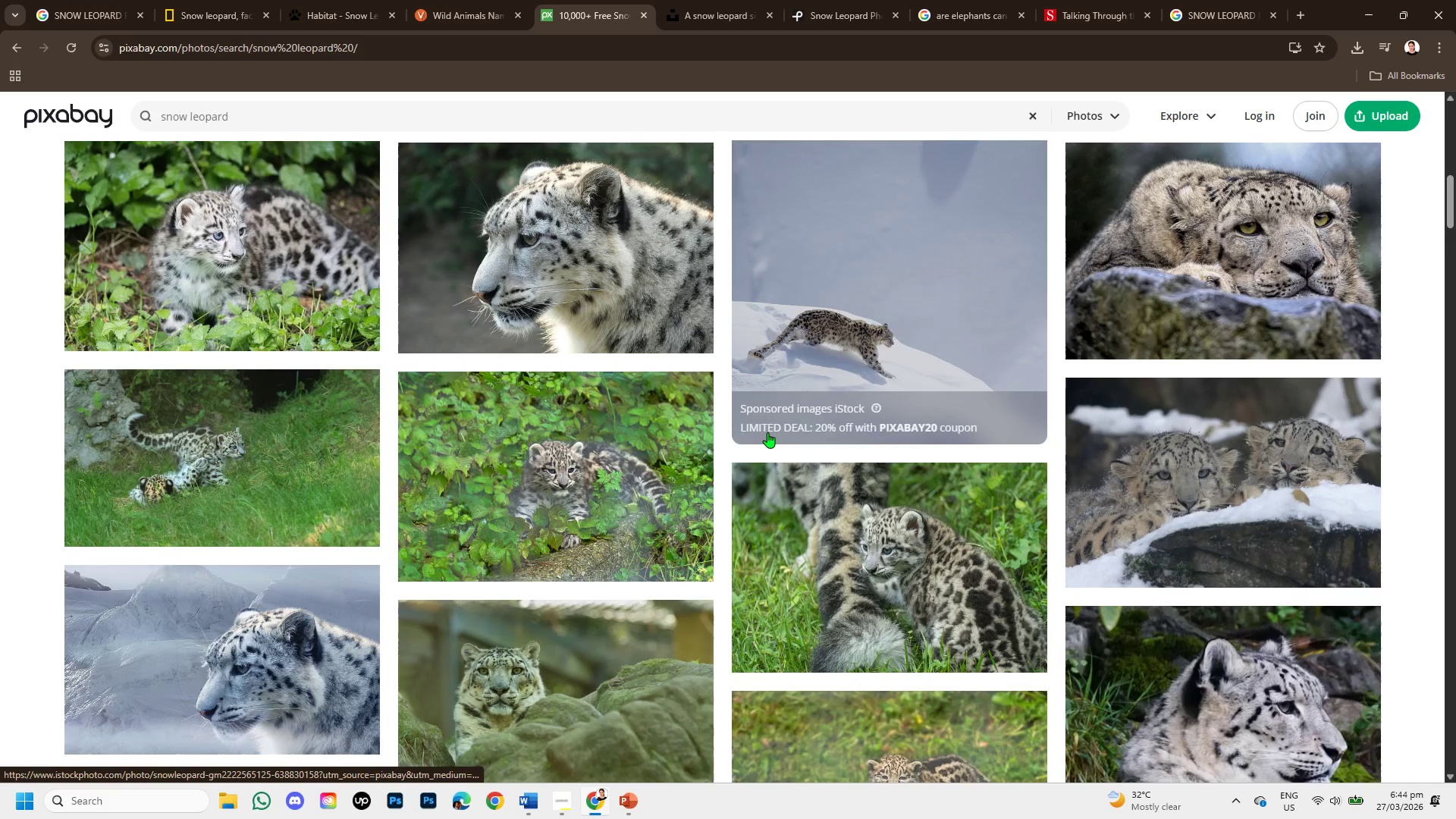 
scroll: coordinate [770, 429], scroll_direction: up, amount: 8.0
 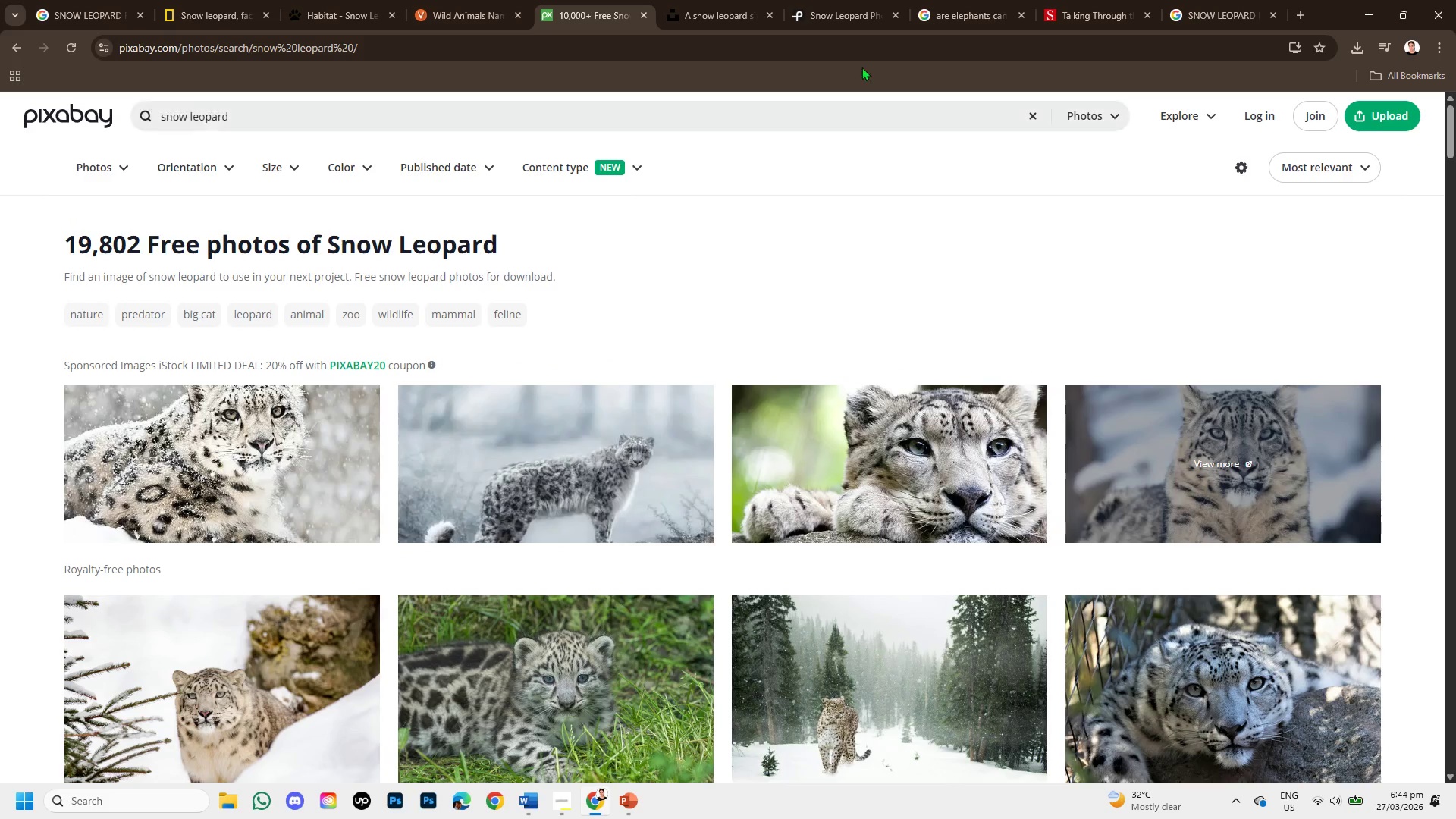 
left_click([727, 0])
 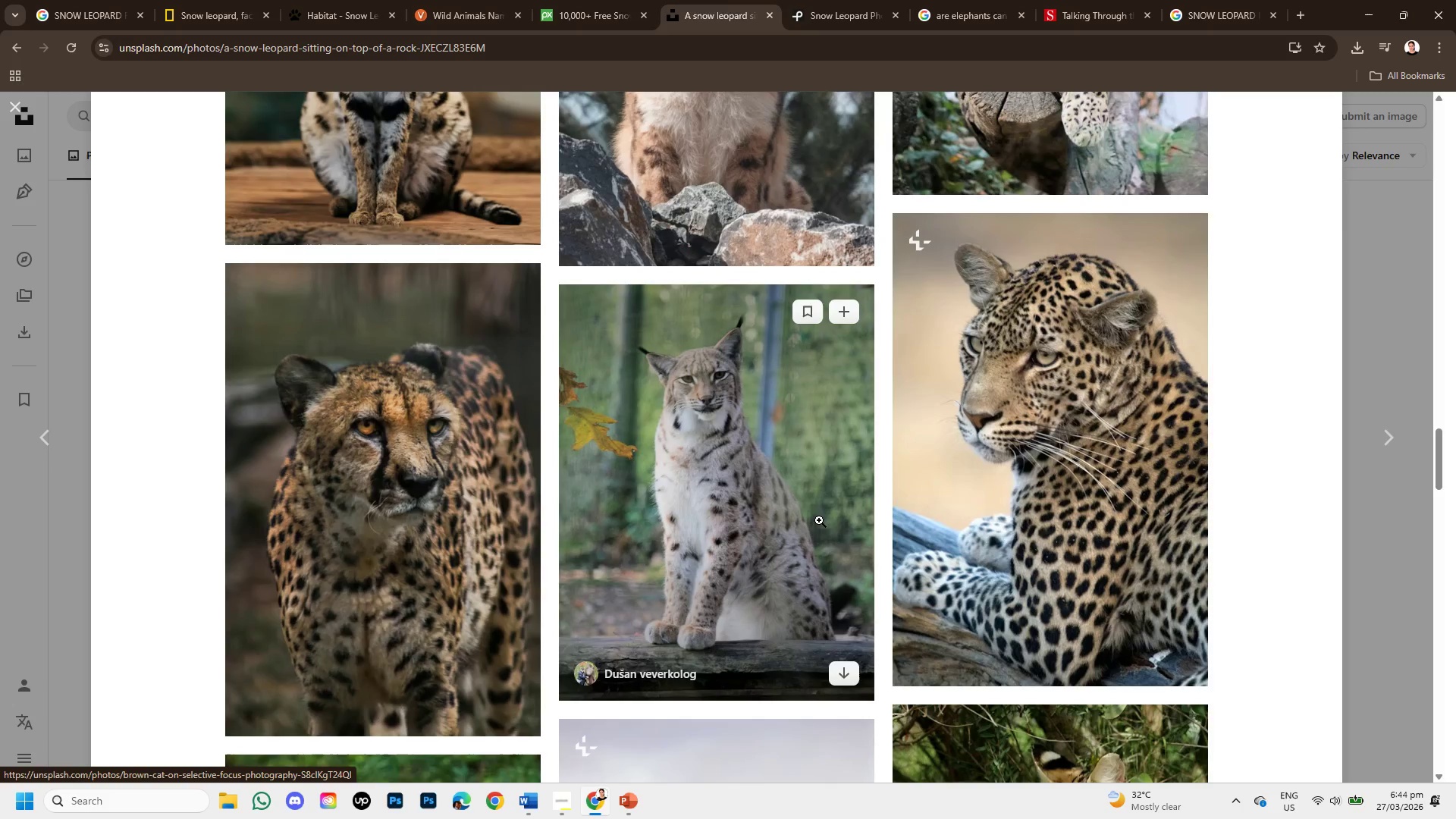 
scroll: coordinate [480, 302], scroll_direction: up, amount: 20.0
 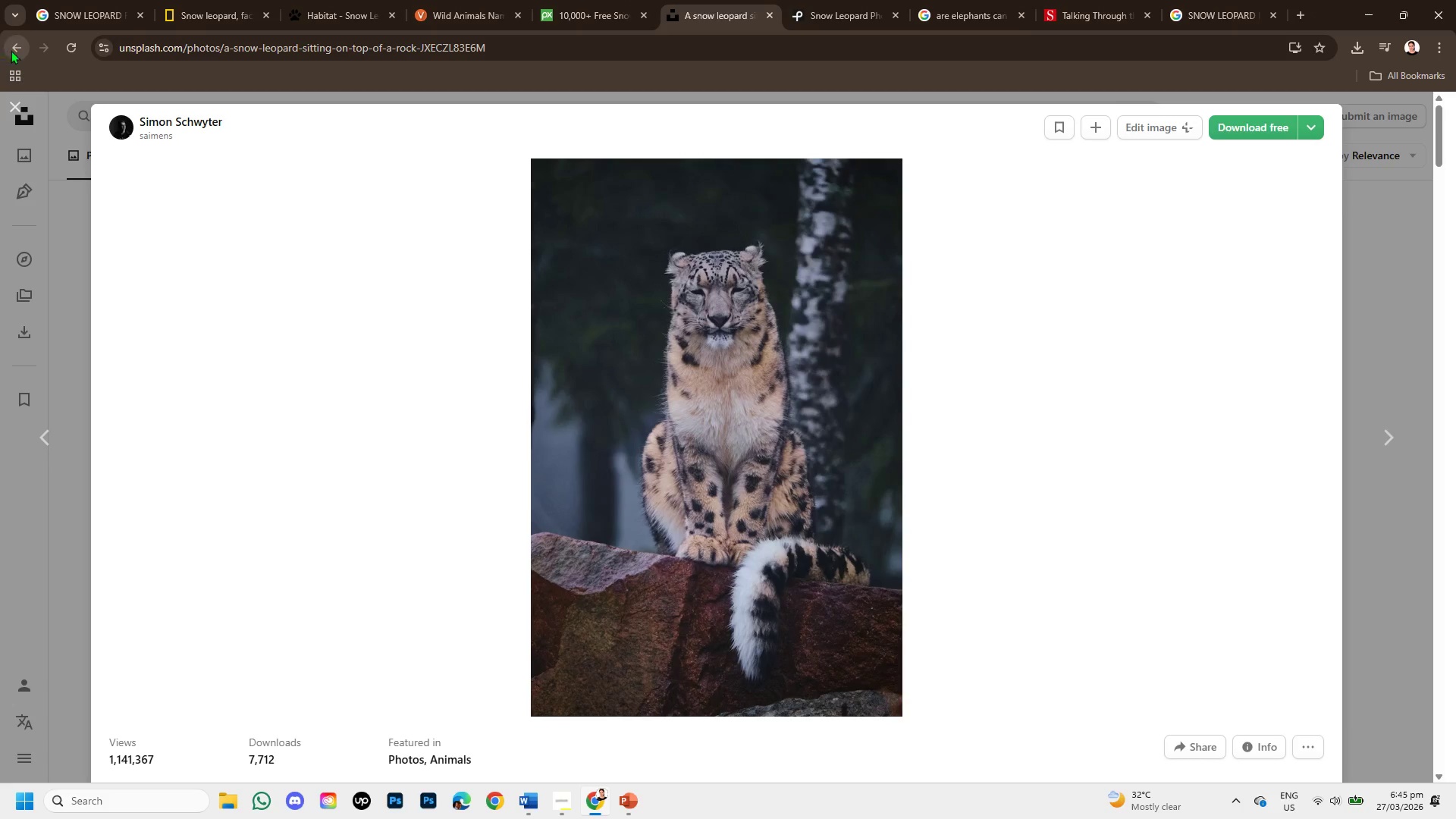 
left_click([8, 42])
 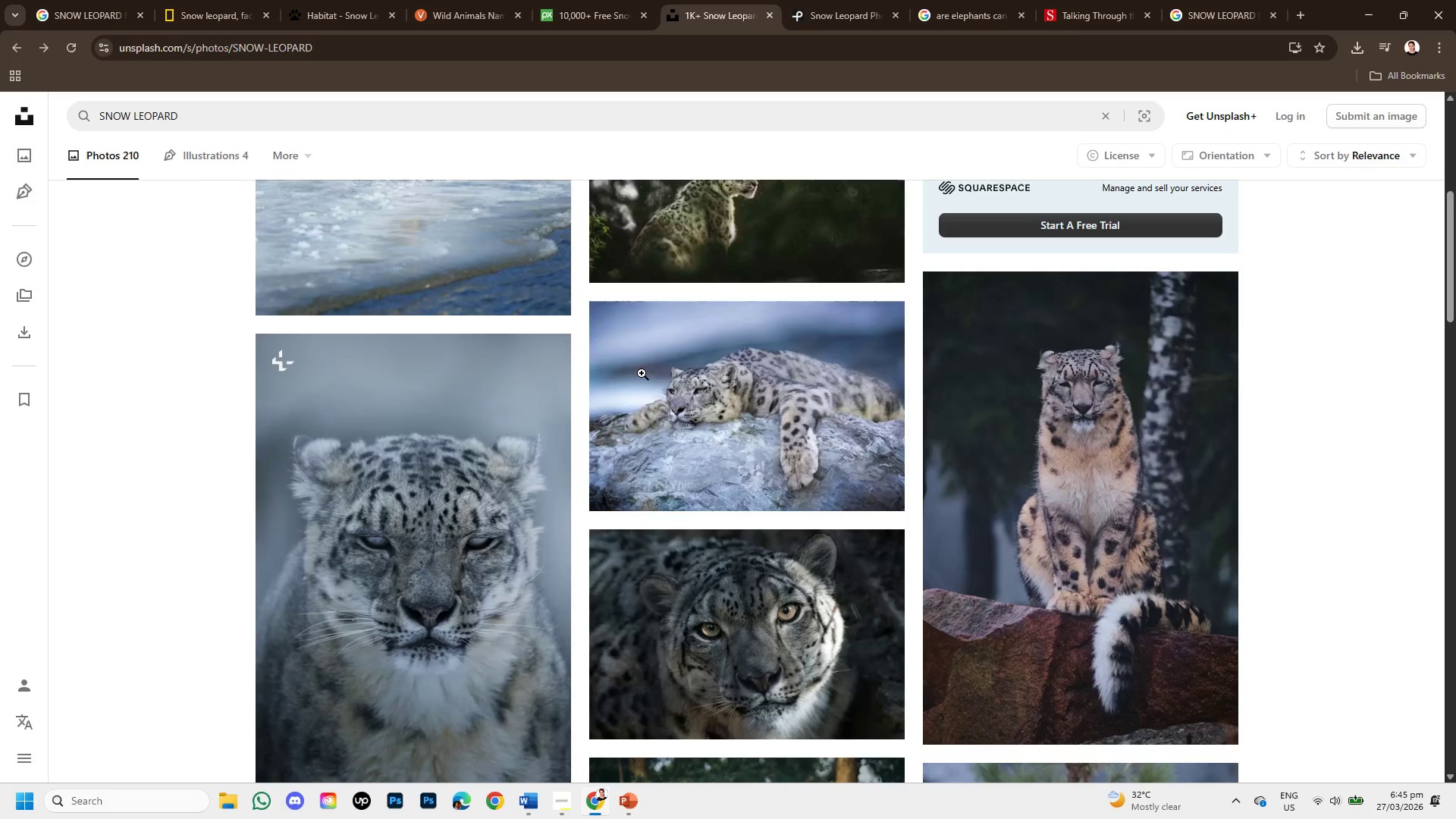 
scroll: coordinate [720, 385], scroll_direction: up, amount: 5.0
 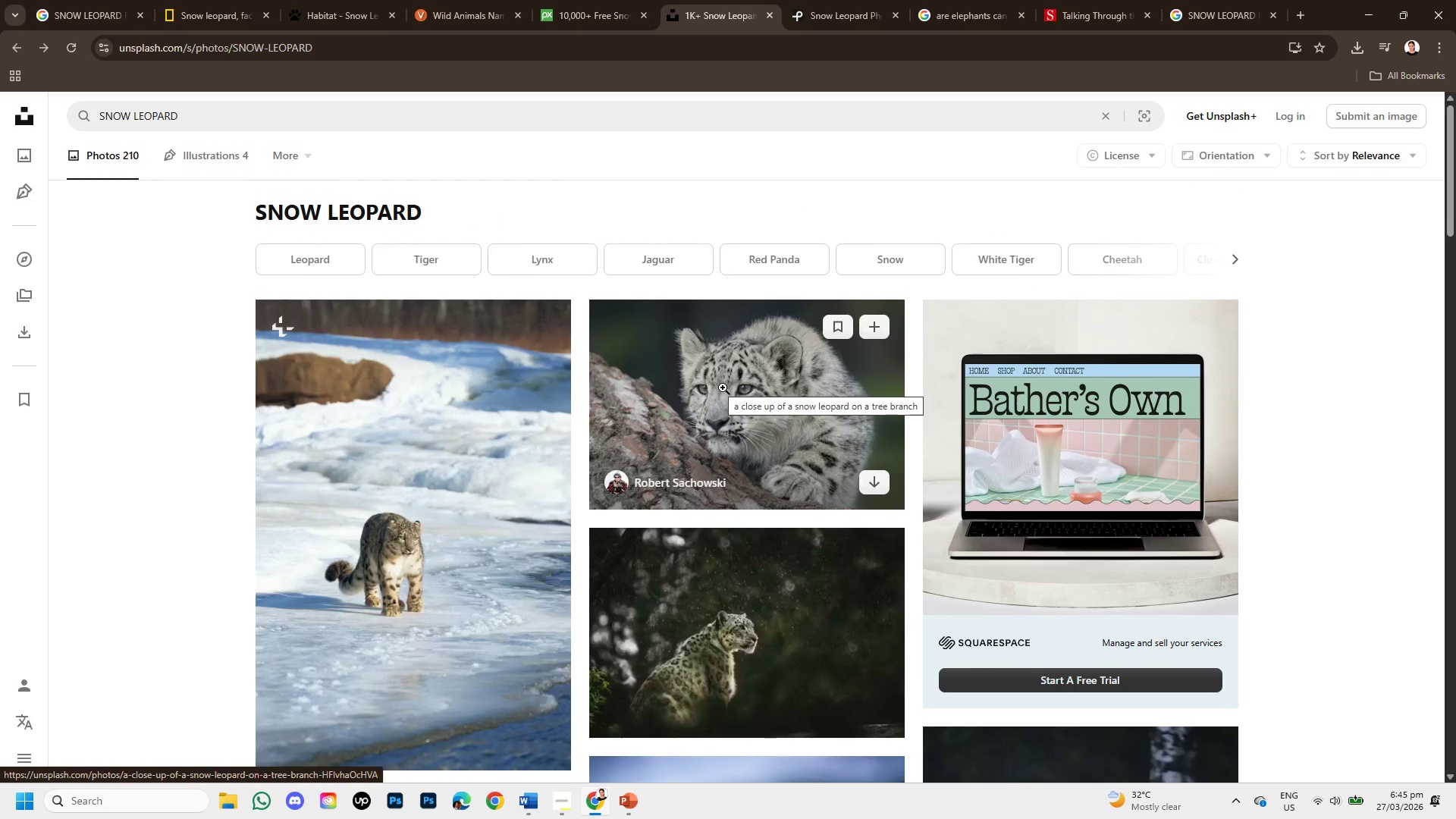 
scroll: coordinate [723, 394], scroll_direction: down, amount: 2.0
 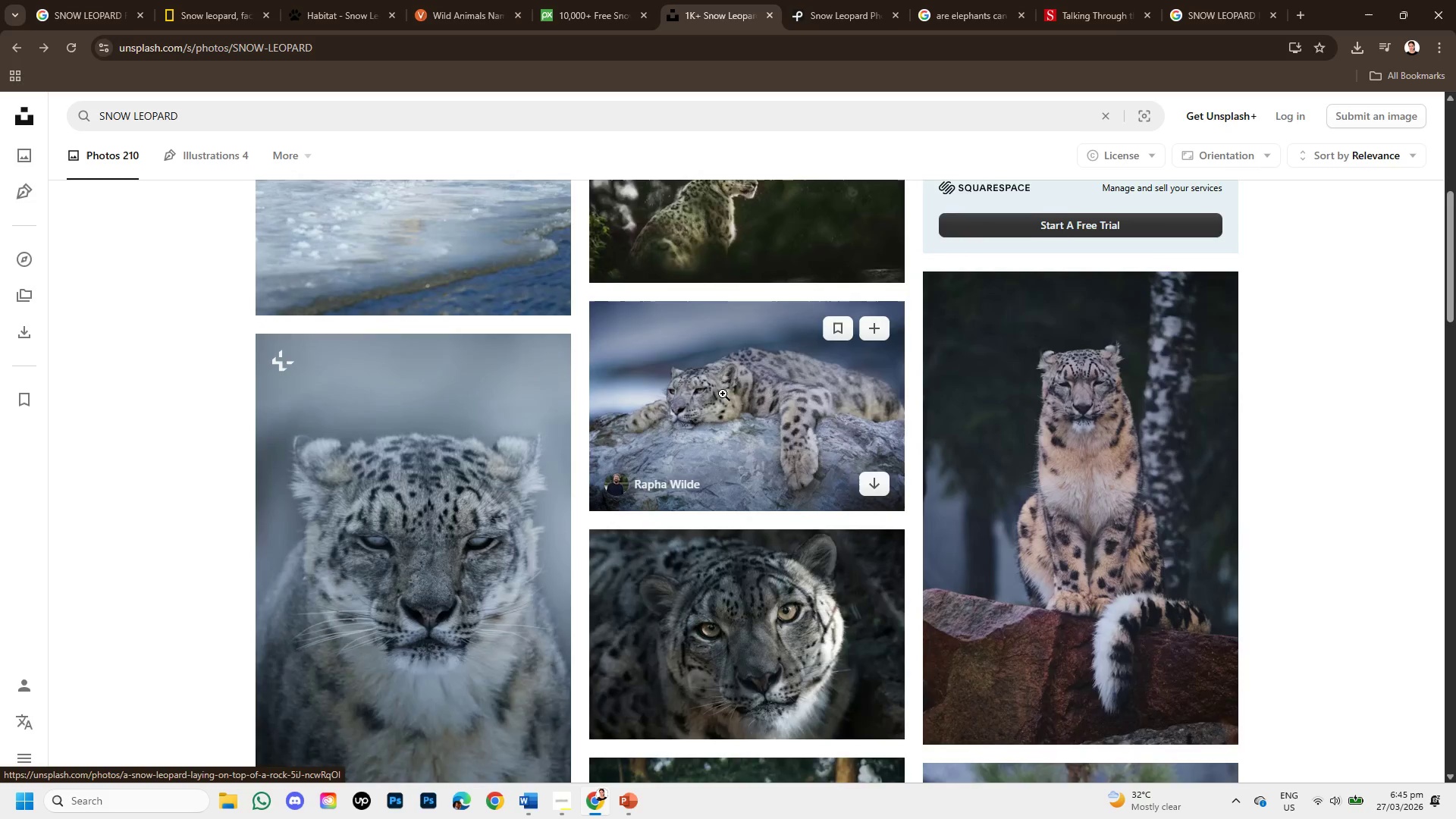 
scroll: coordinate [723, 394], scroll_direction: up, amount: 2.0
 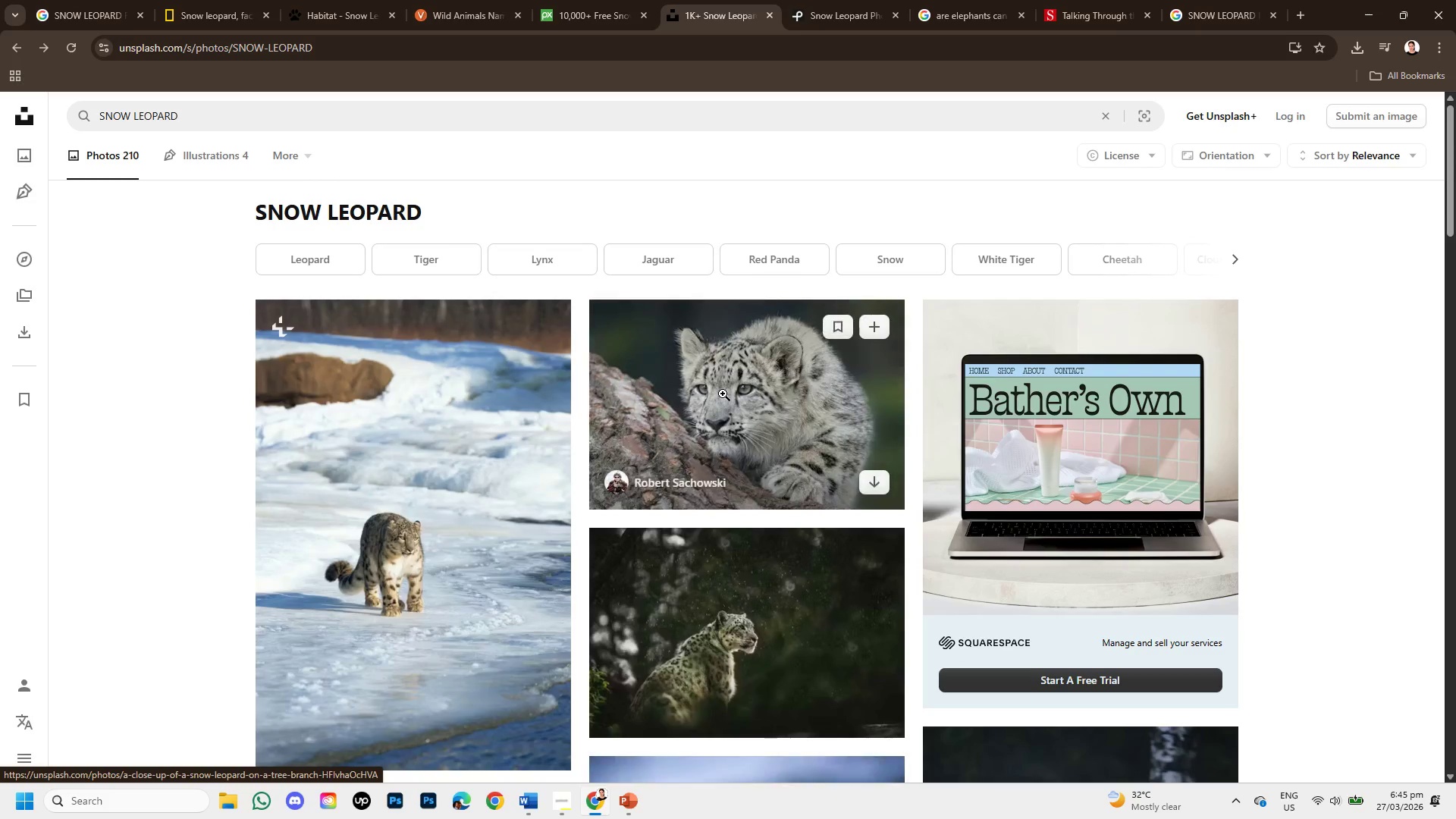 
scroll: coordinate [723, 444], scroll_direction: down, amount: 5.0
 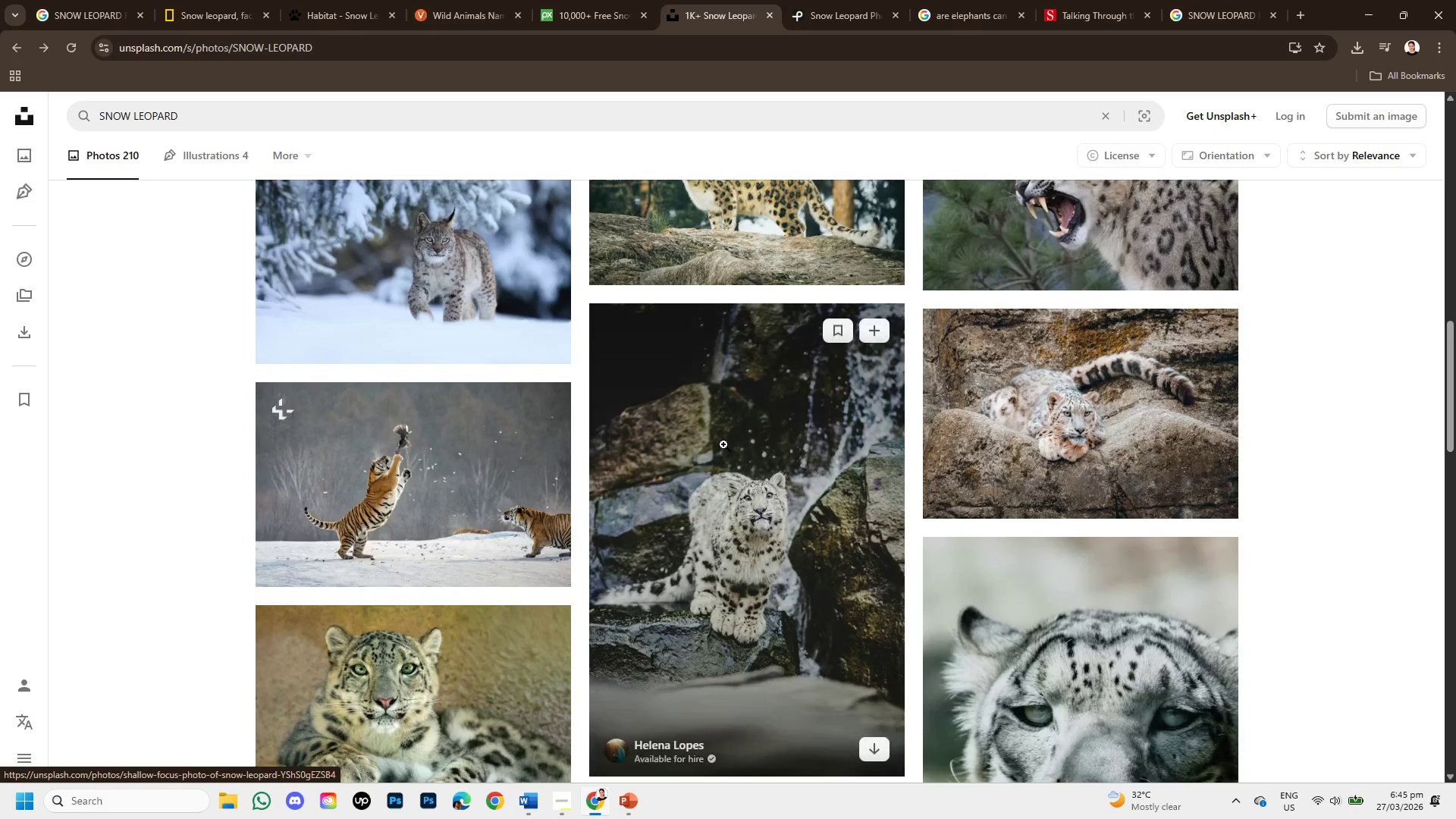 
scroll: coordinate [723, 444], scroll_direction: up, amount: 1.0
 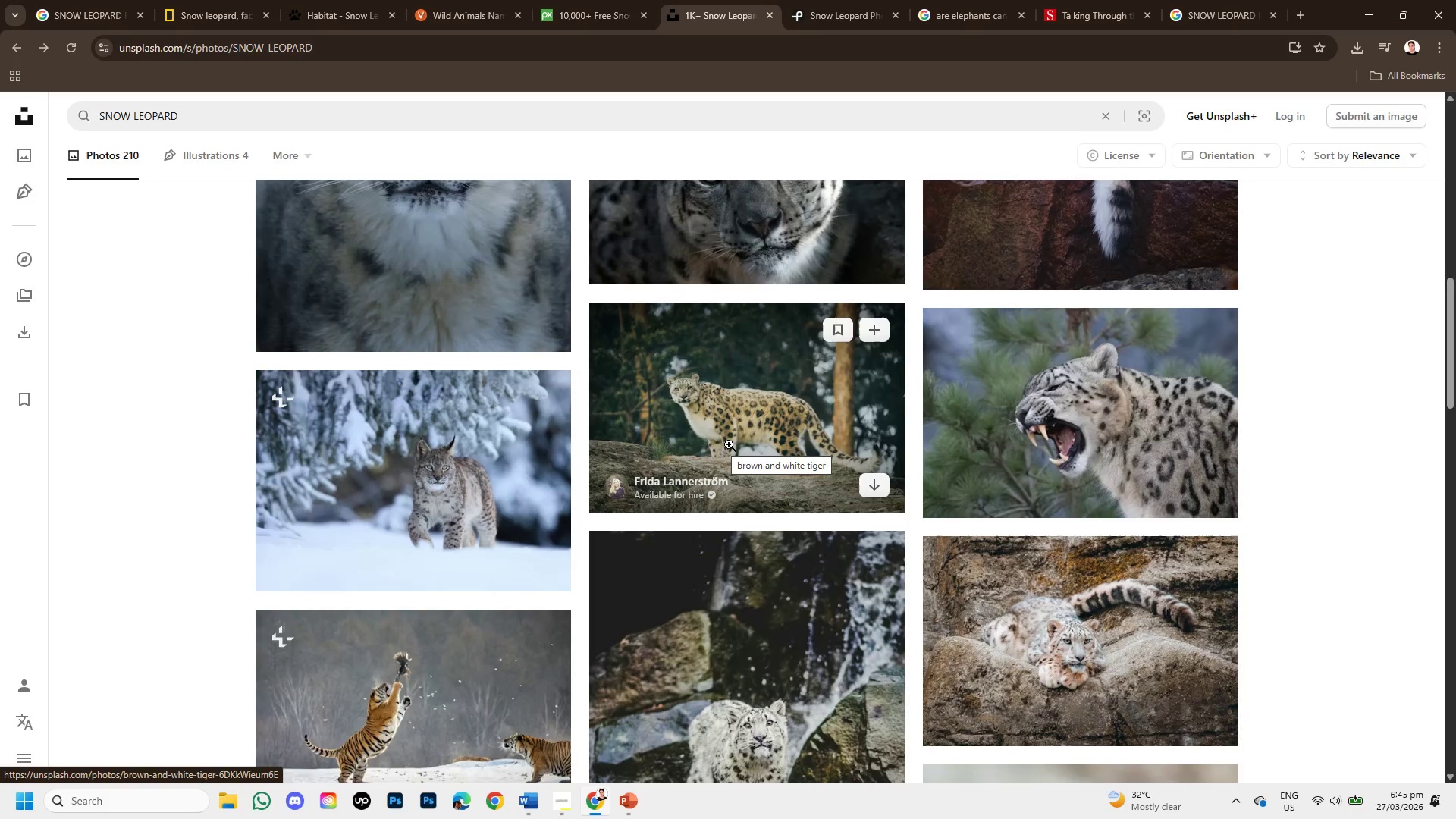 
scroll: coordinate [729, 444], scroll_direction: down, amount: 2.0
 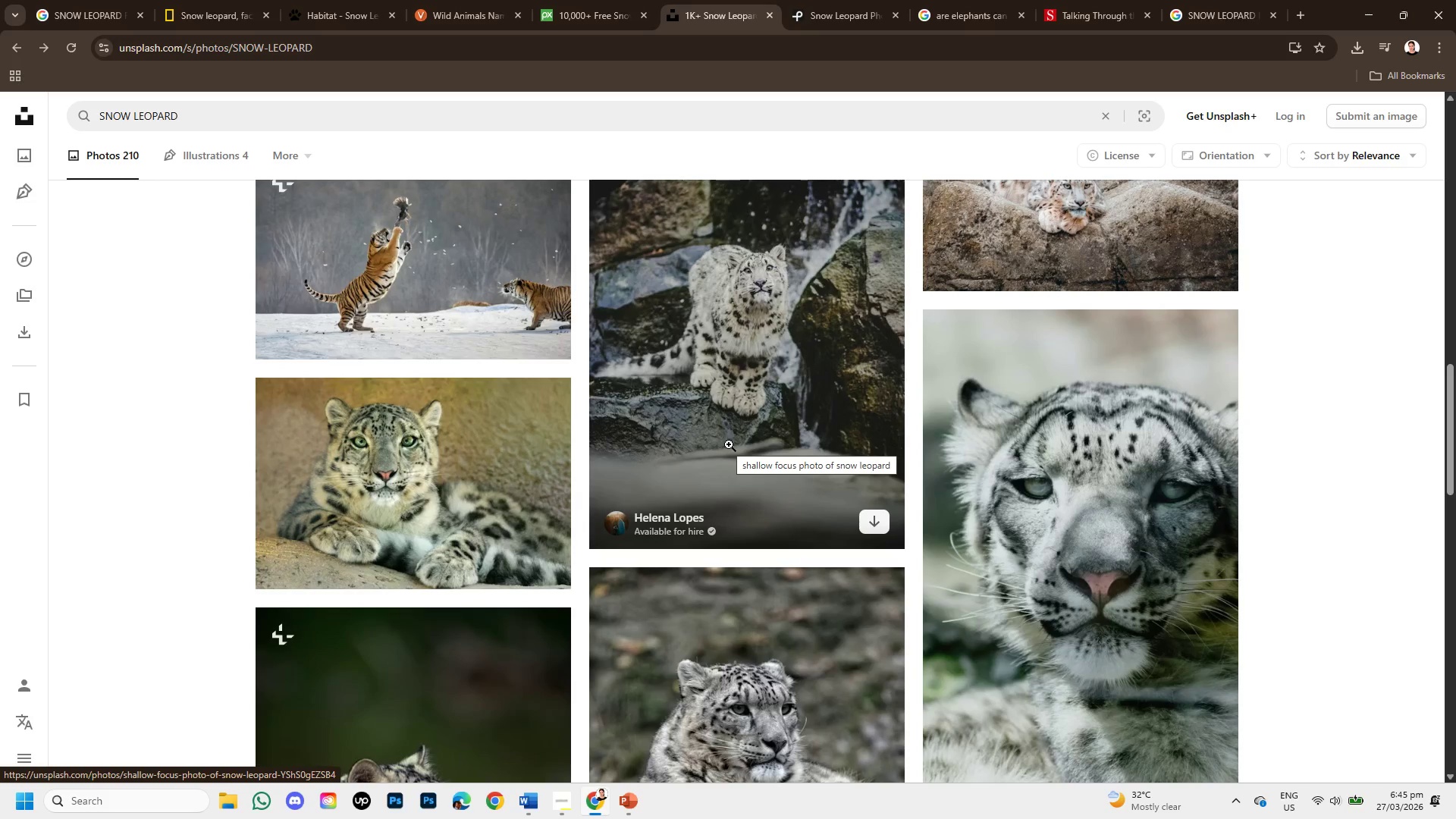 
scroll: coordinate [733, 444], scroll_direction: up, amount: 2.0
 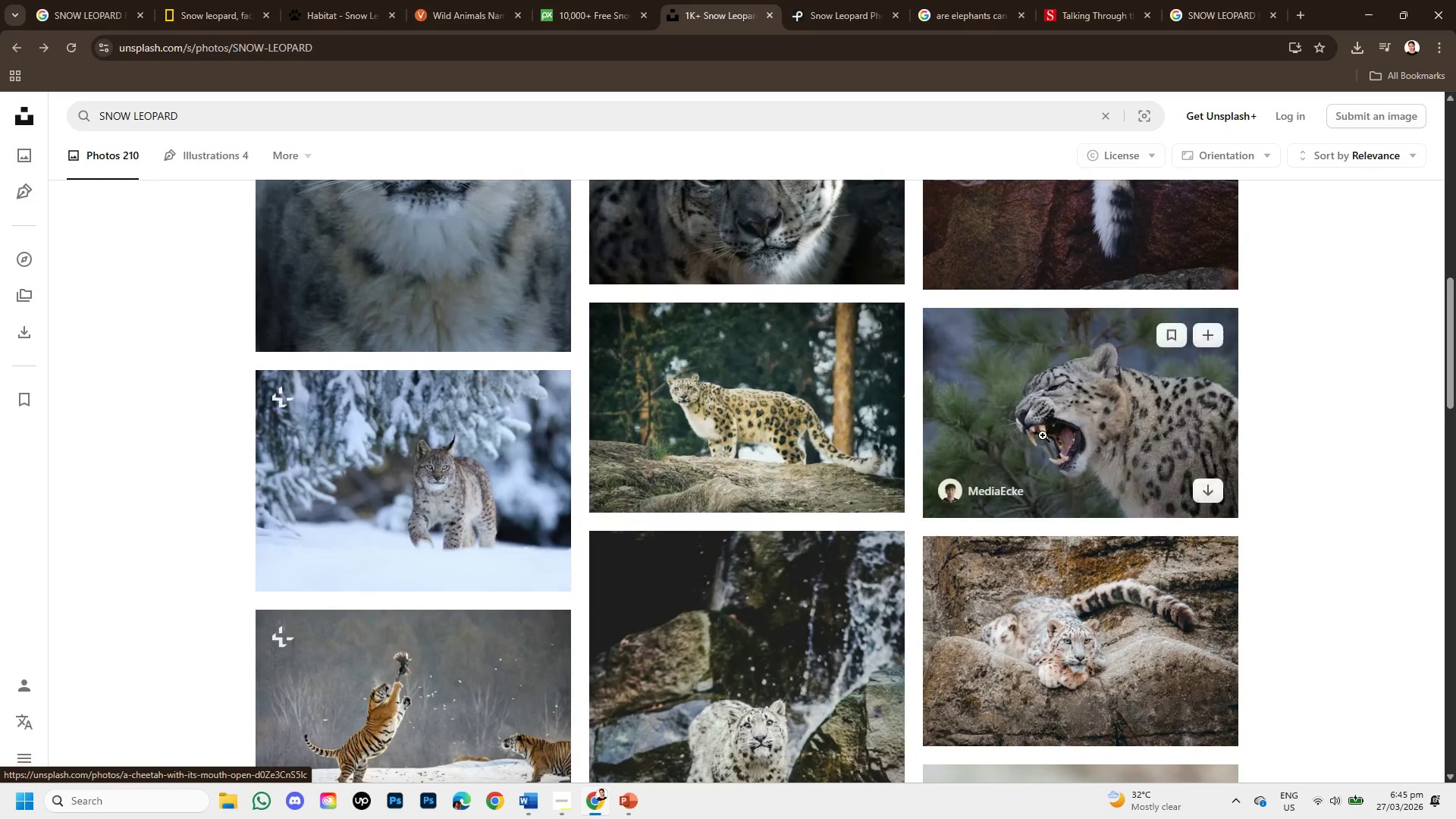 
left_click([1050, 425])
 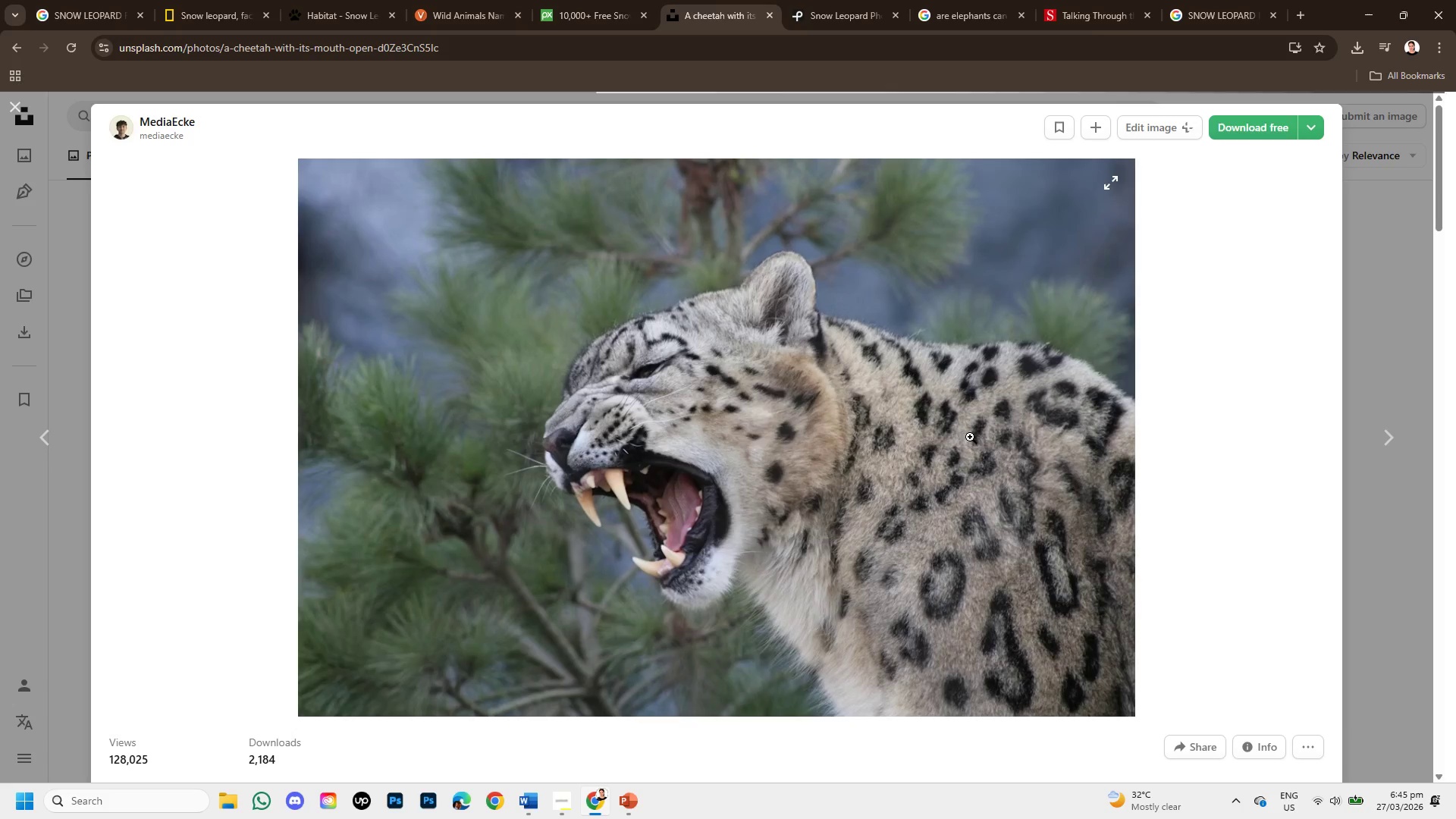 
scroll: coordinate [934, 448], scroll_direction: down, amount: 3.0
 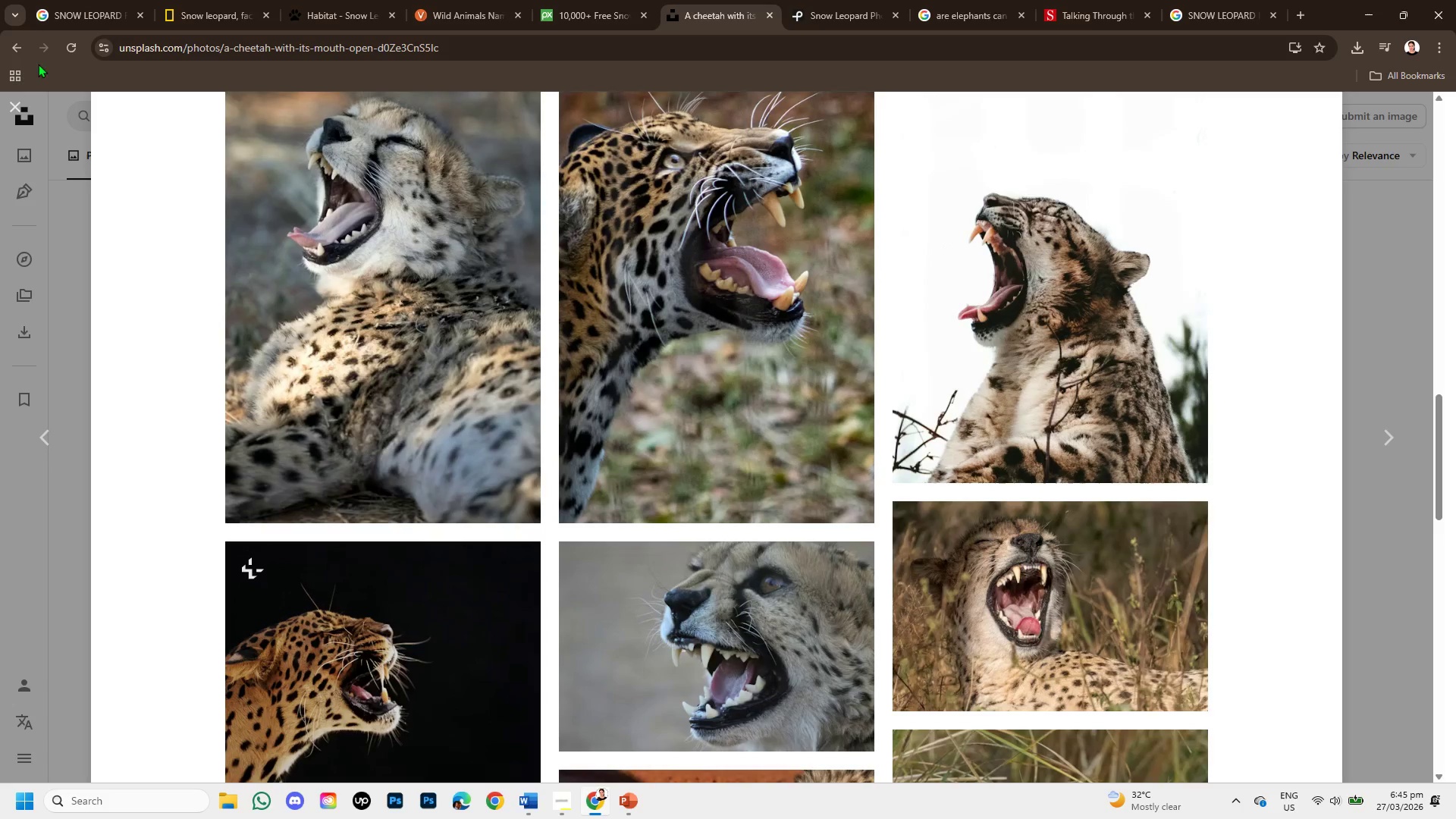 
left_click([11, 96])
 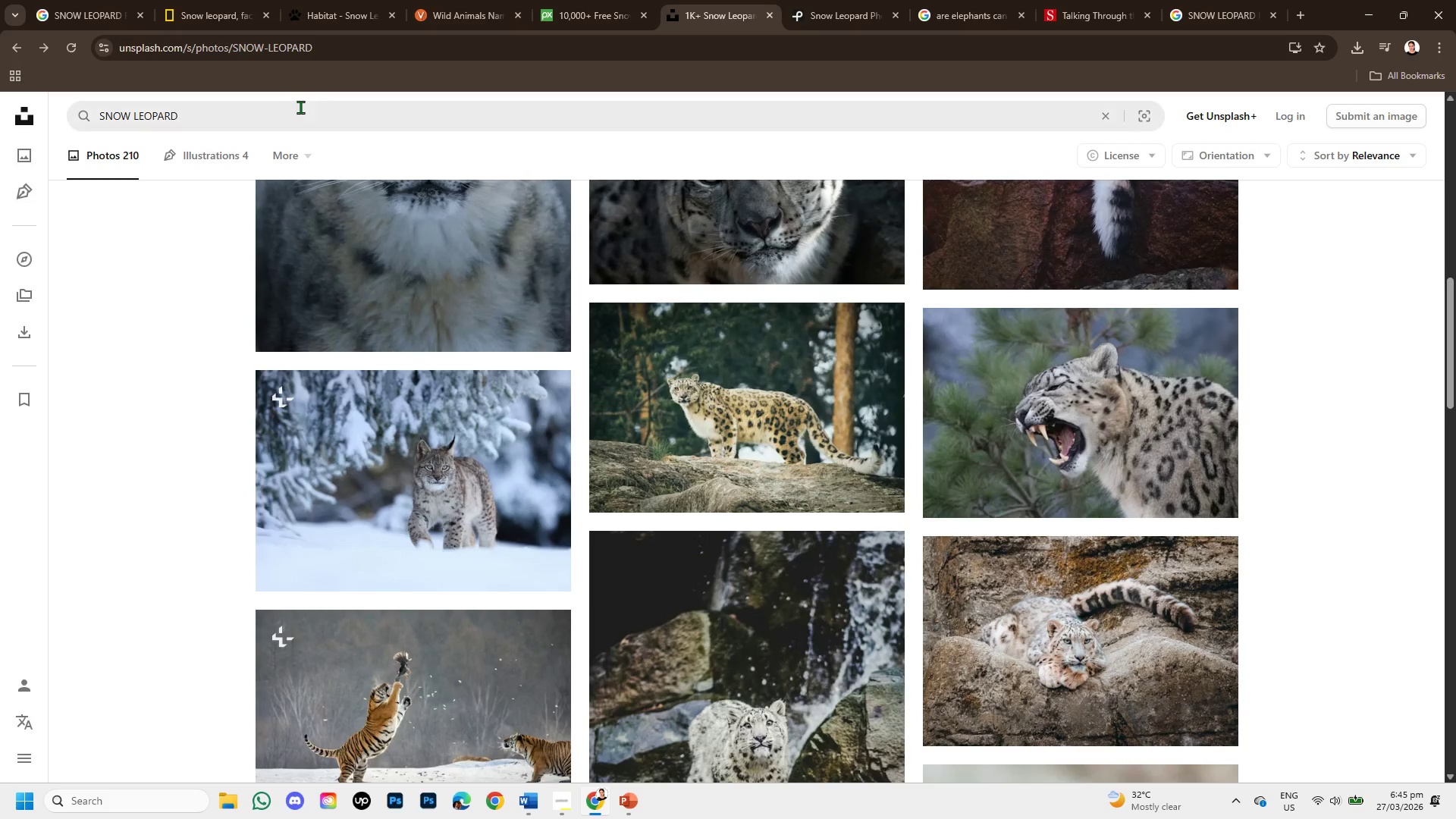 
left_click([316, 115])
 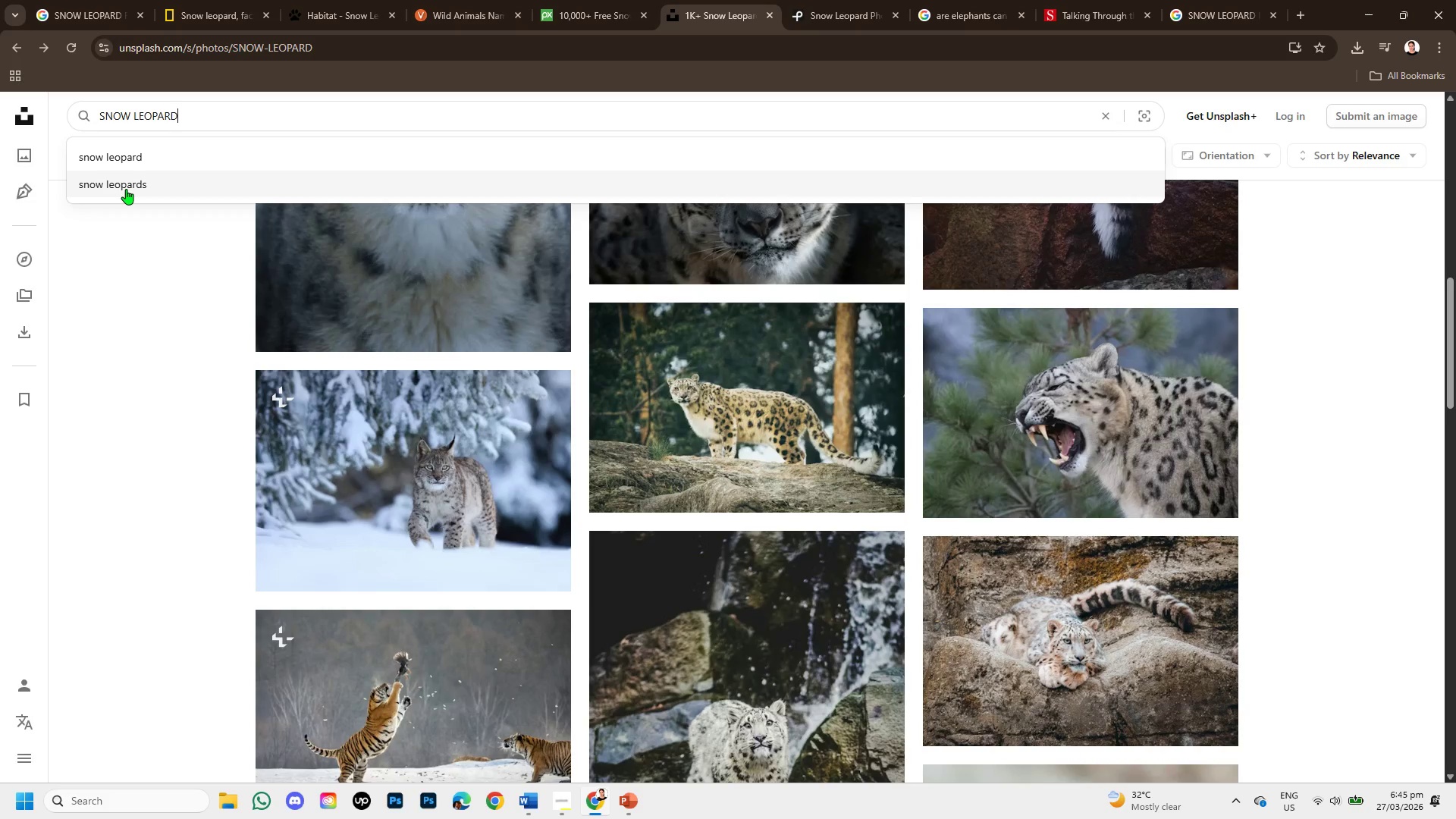 
left_click([126, 189])
 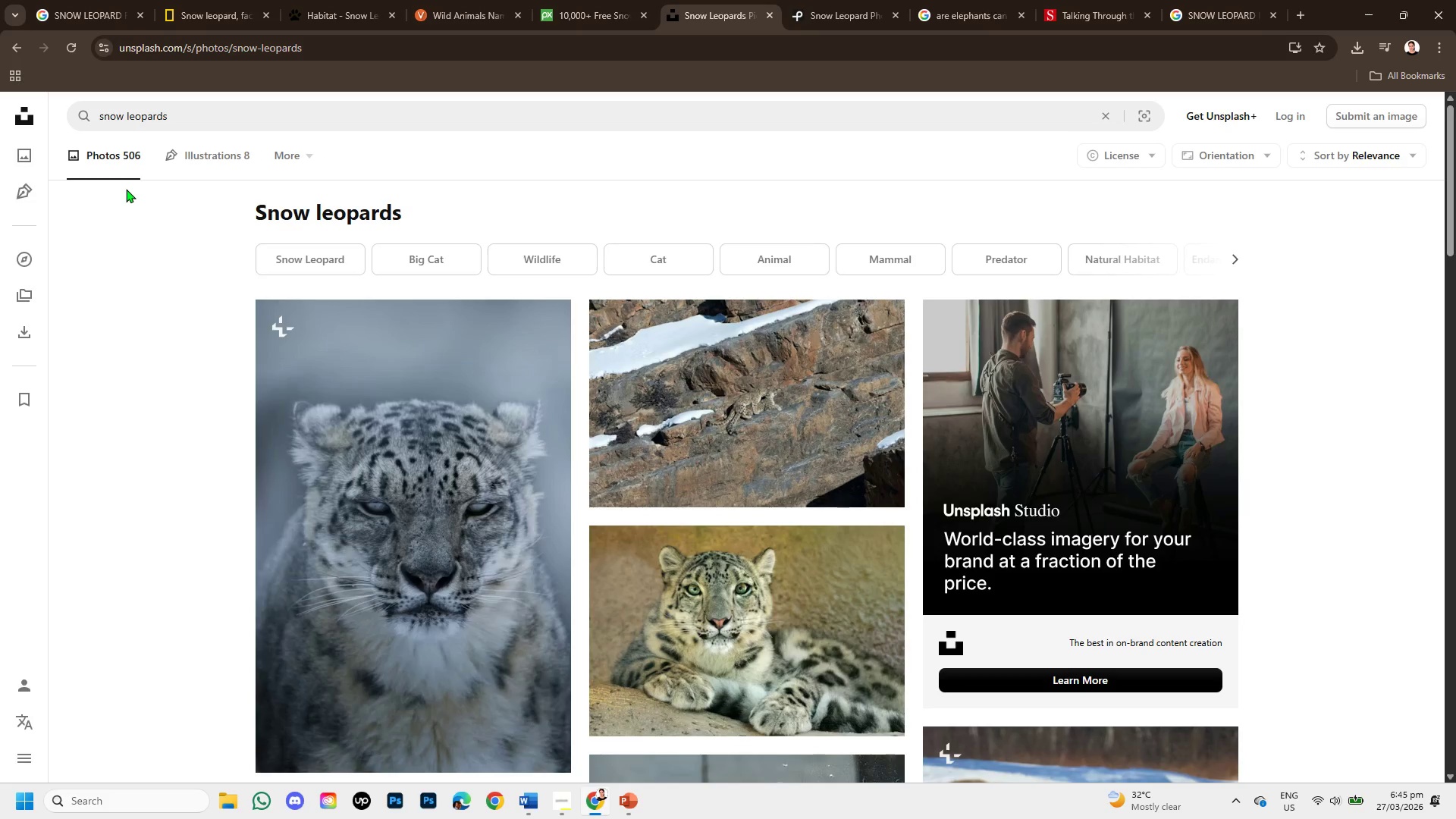 
scroll: coordinate [792, 578], scroll_direction: down, amount: 5.0
 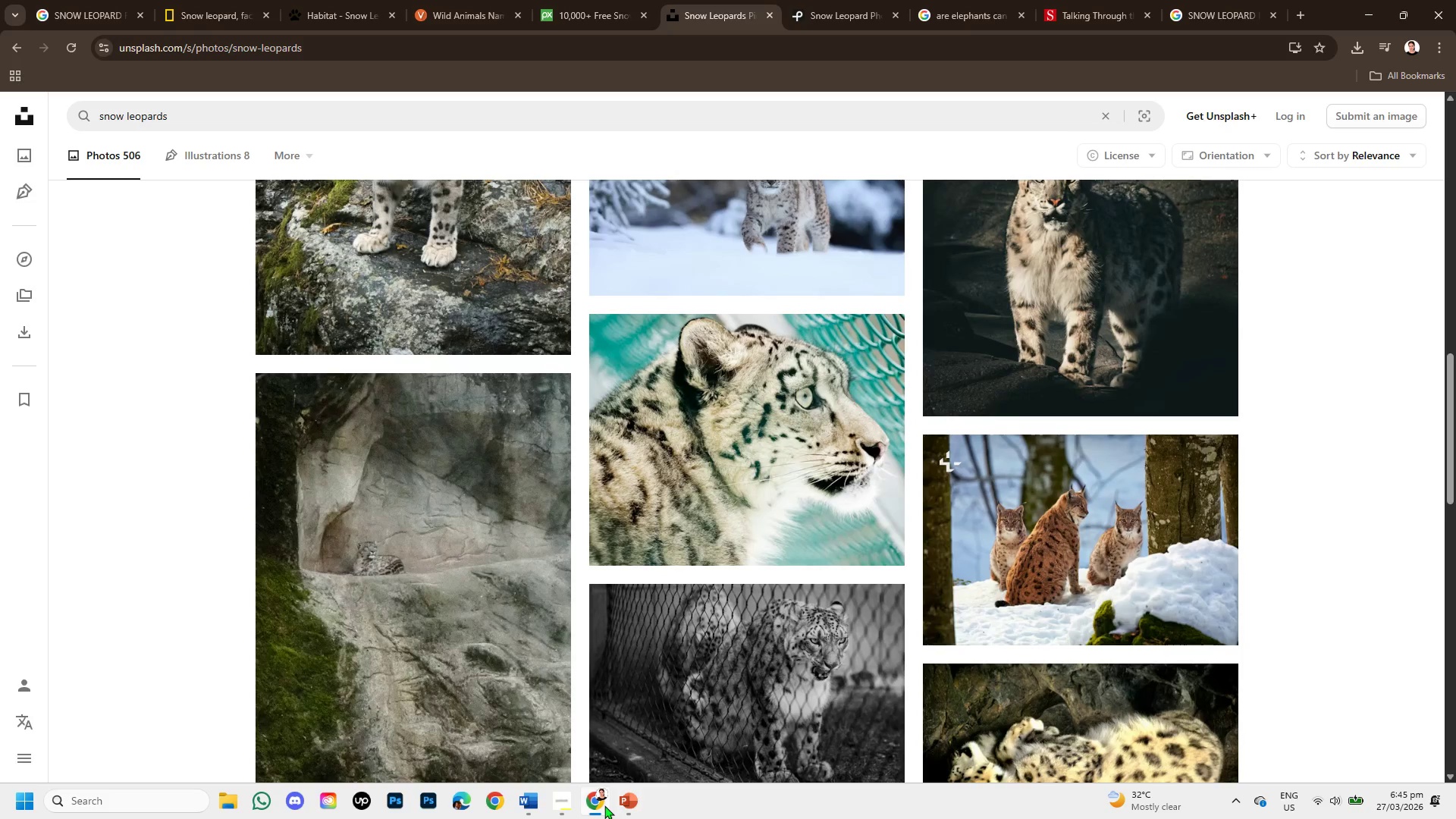 
left_click([620, 804])
 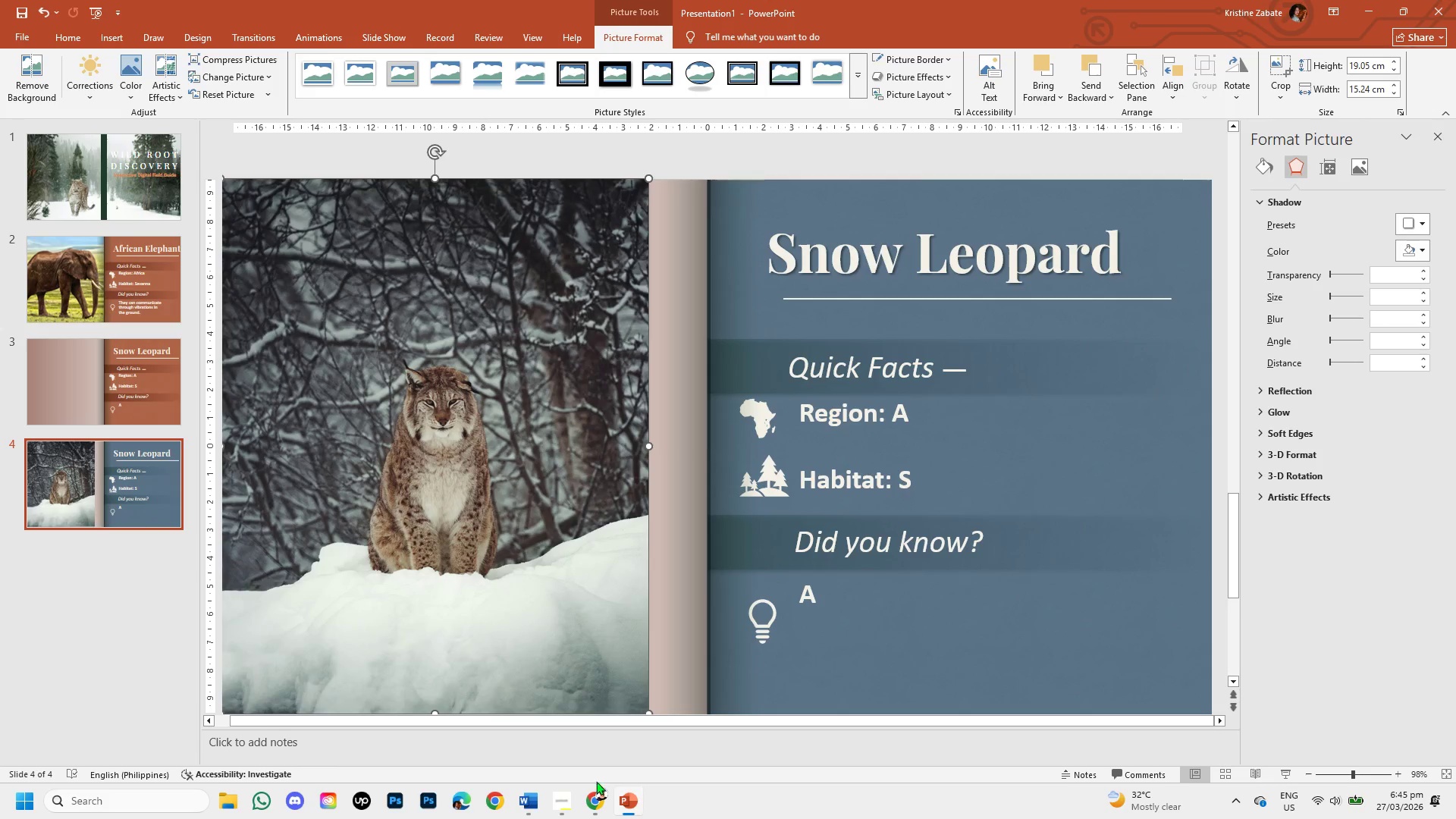 
left_click([597, 798])
 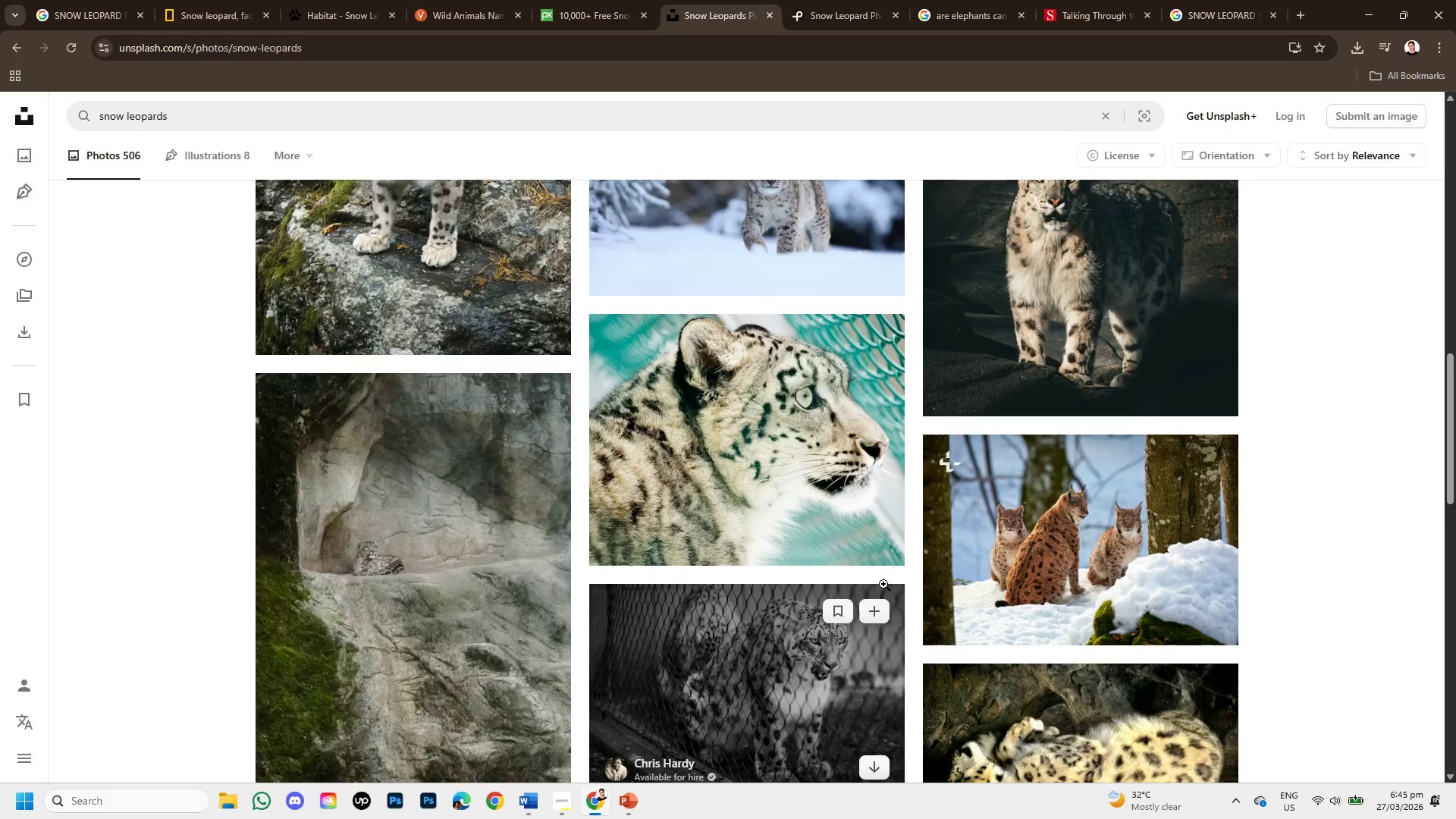 
scroll: coordinate [988, 467], scroll_direction: up, amount: 3.0
 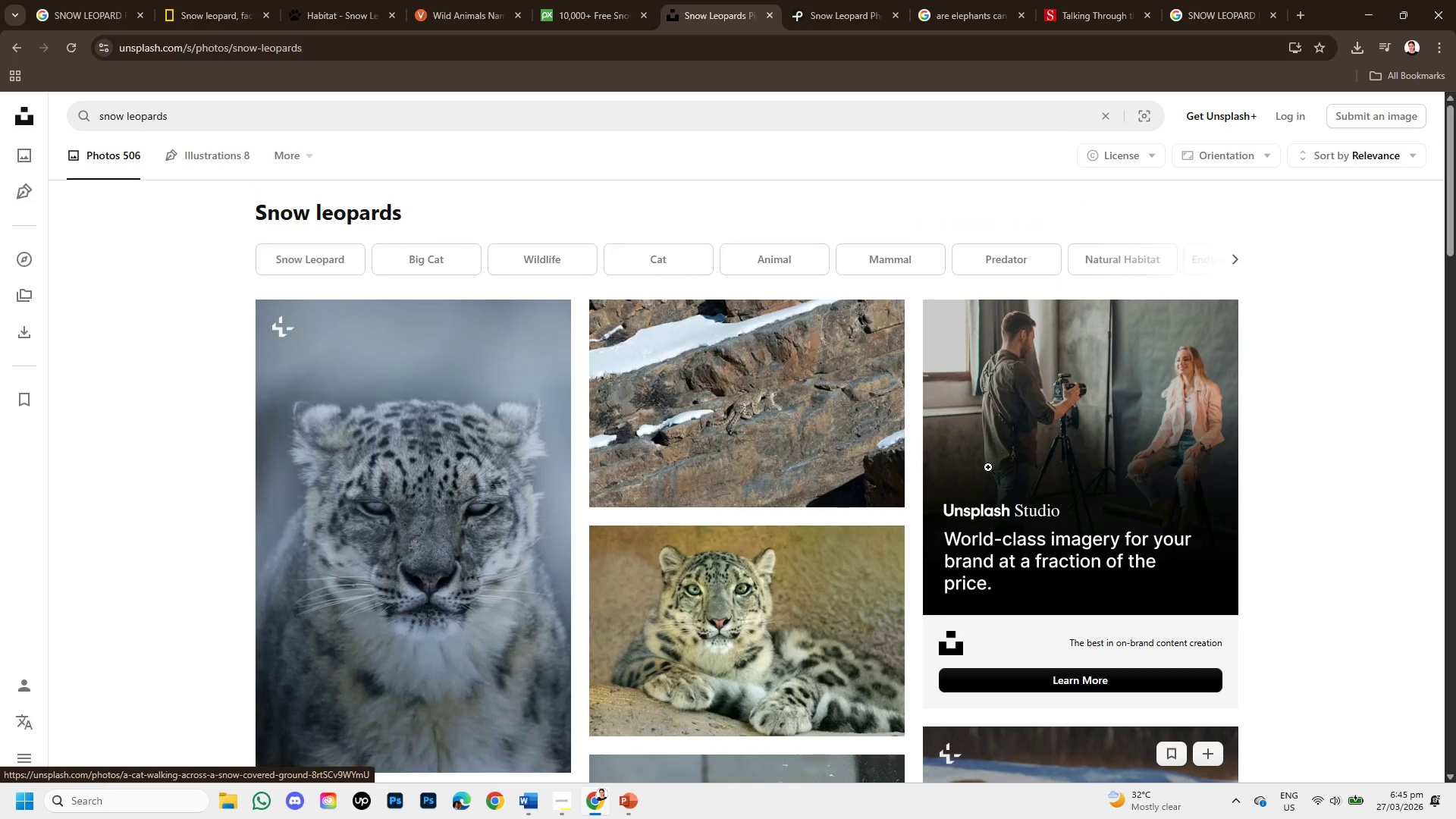 
scroll: coordinate [997, 470], scroll_direction: down, amount: 4.0
 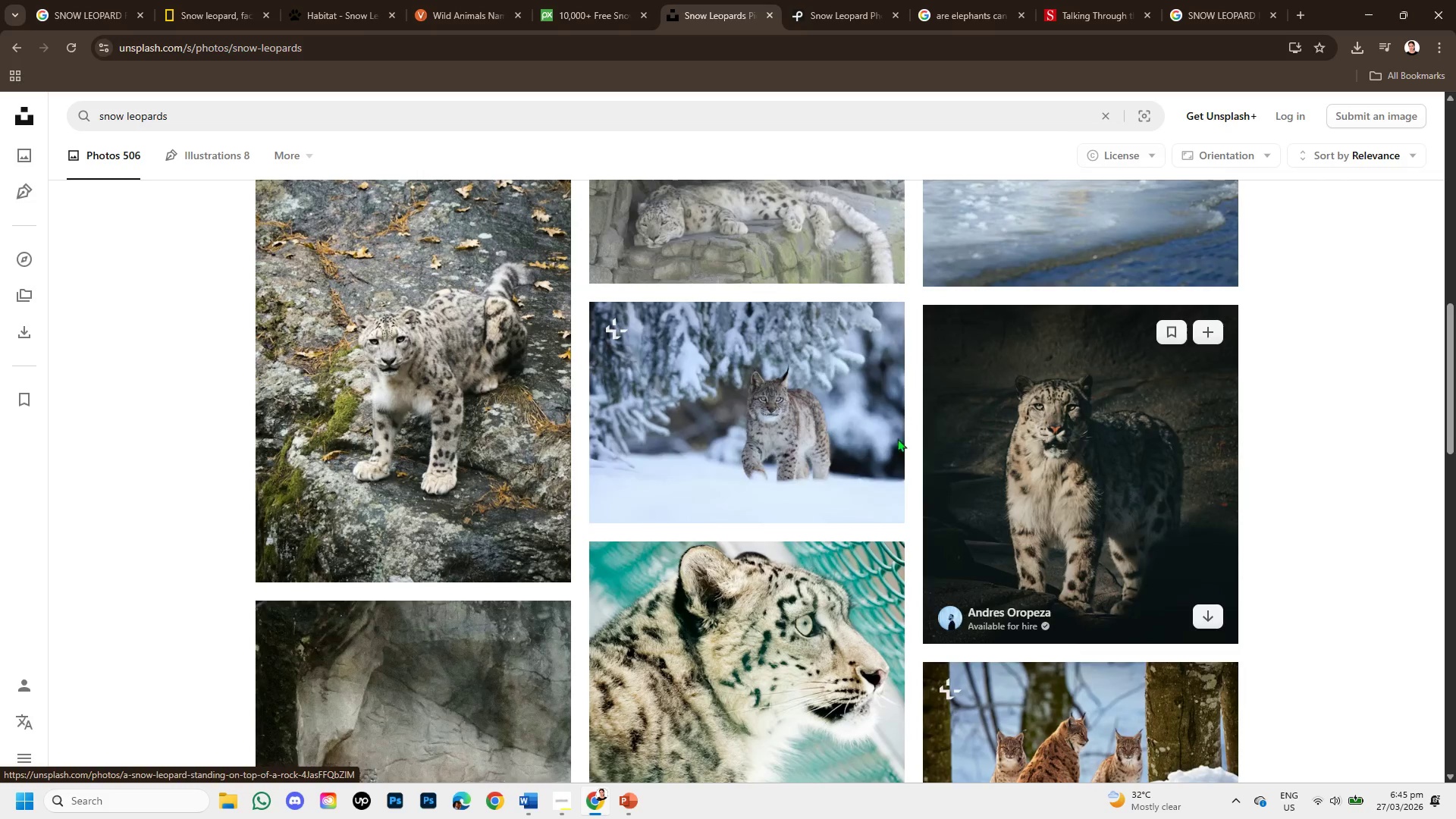 
left_click([830, 414])
 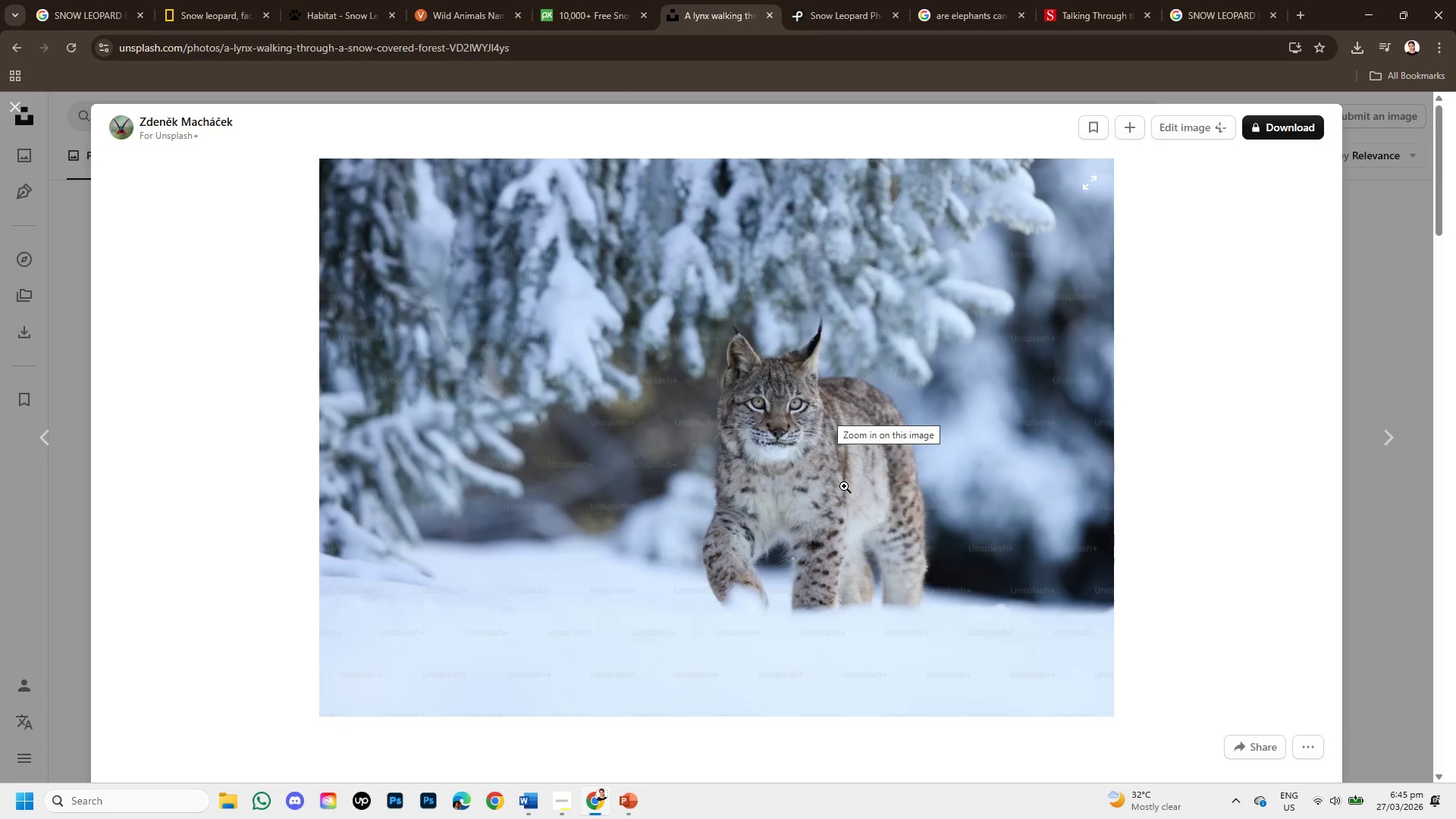 
scroll: coordinate [255, 310], scroll_direction: down, amount: 9.0
 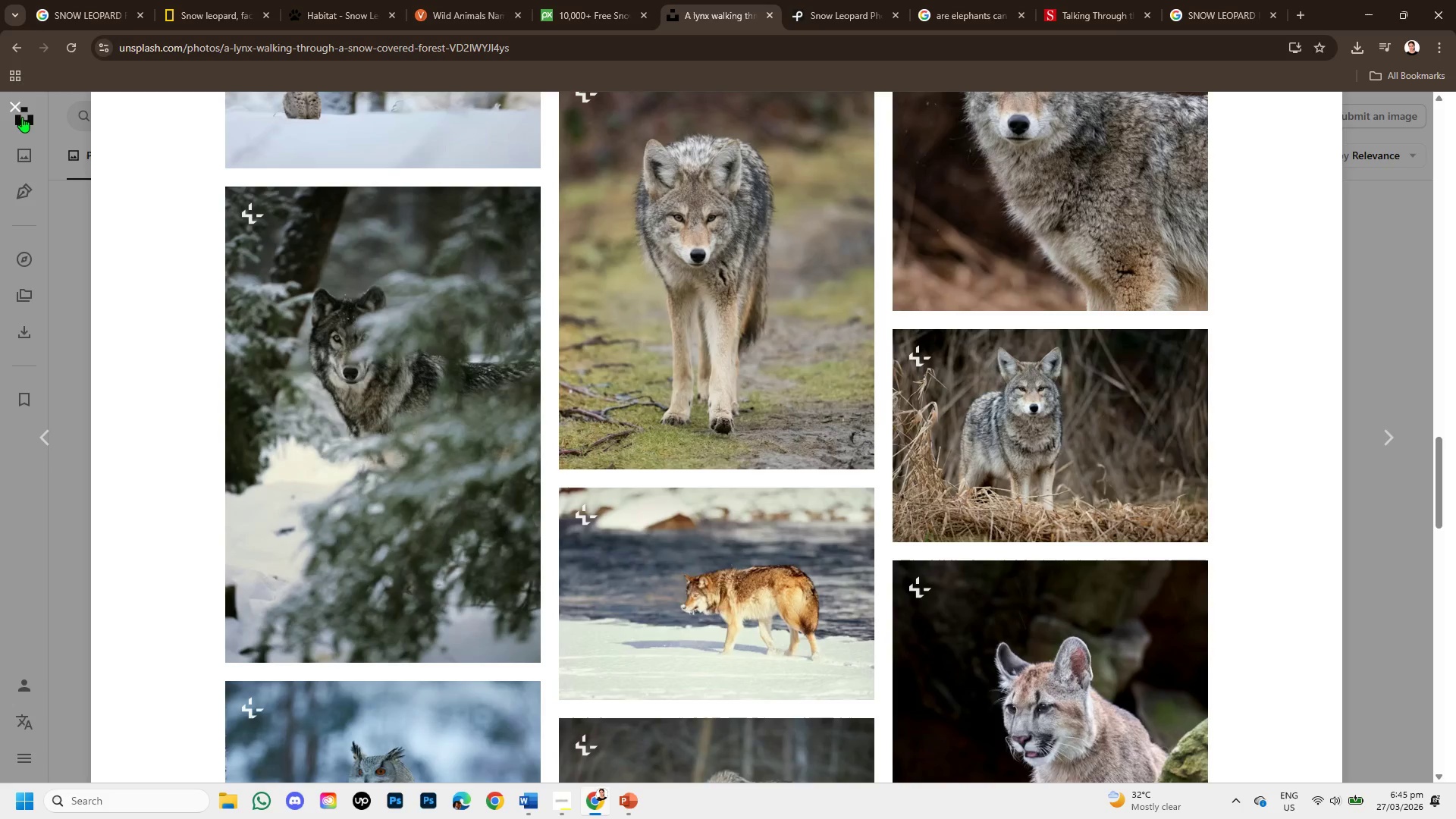 
left_click([17, 105])
 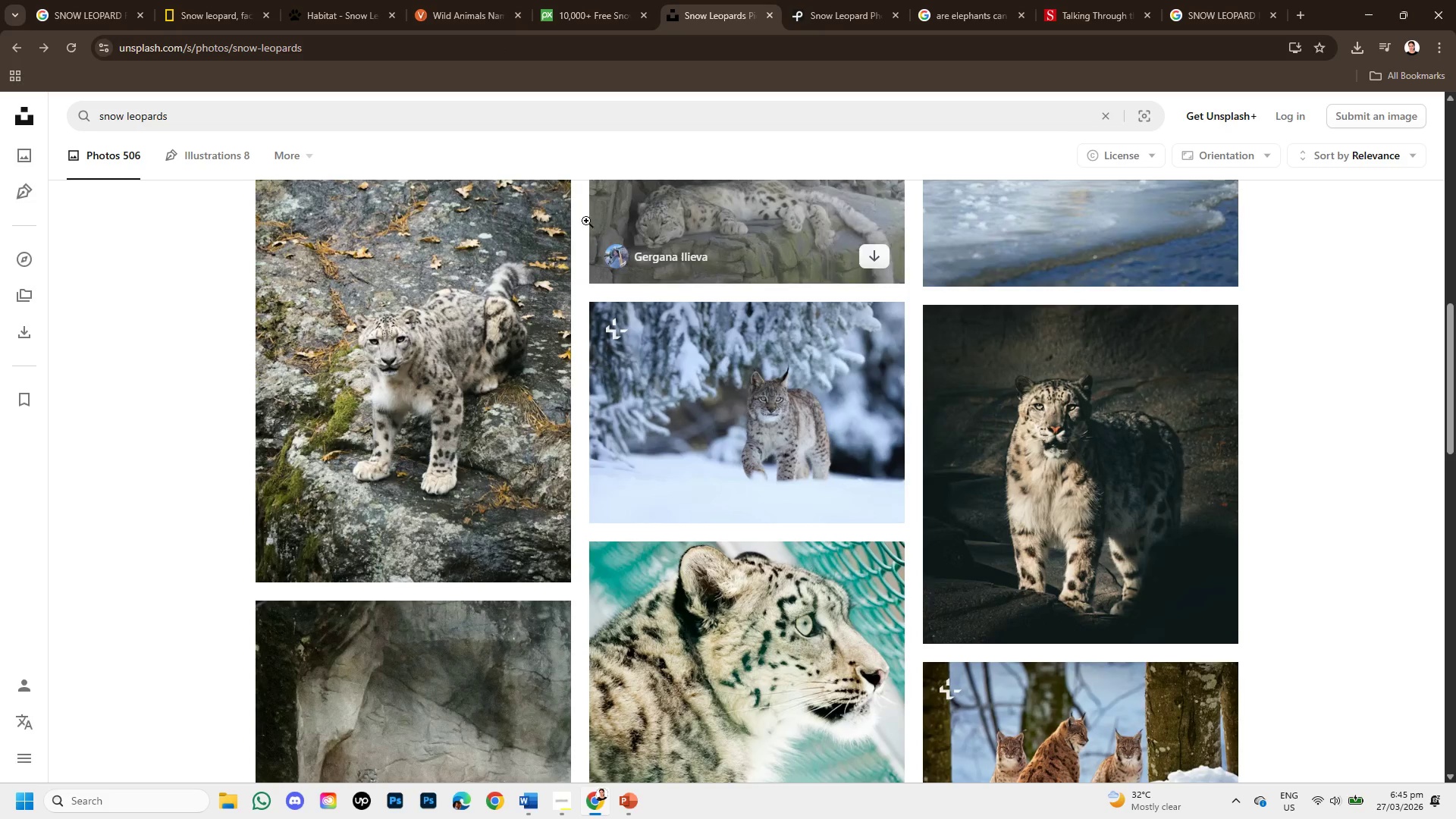 
left_click([14, 46])
 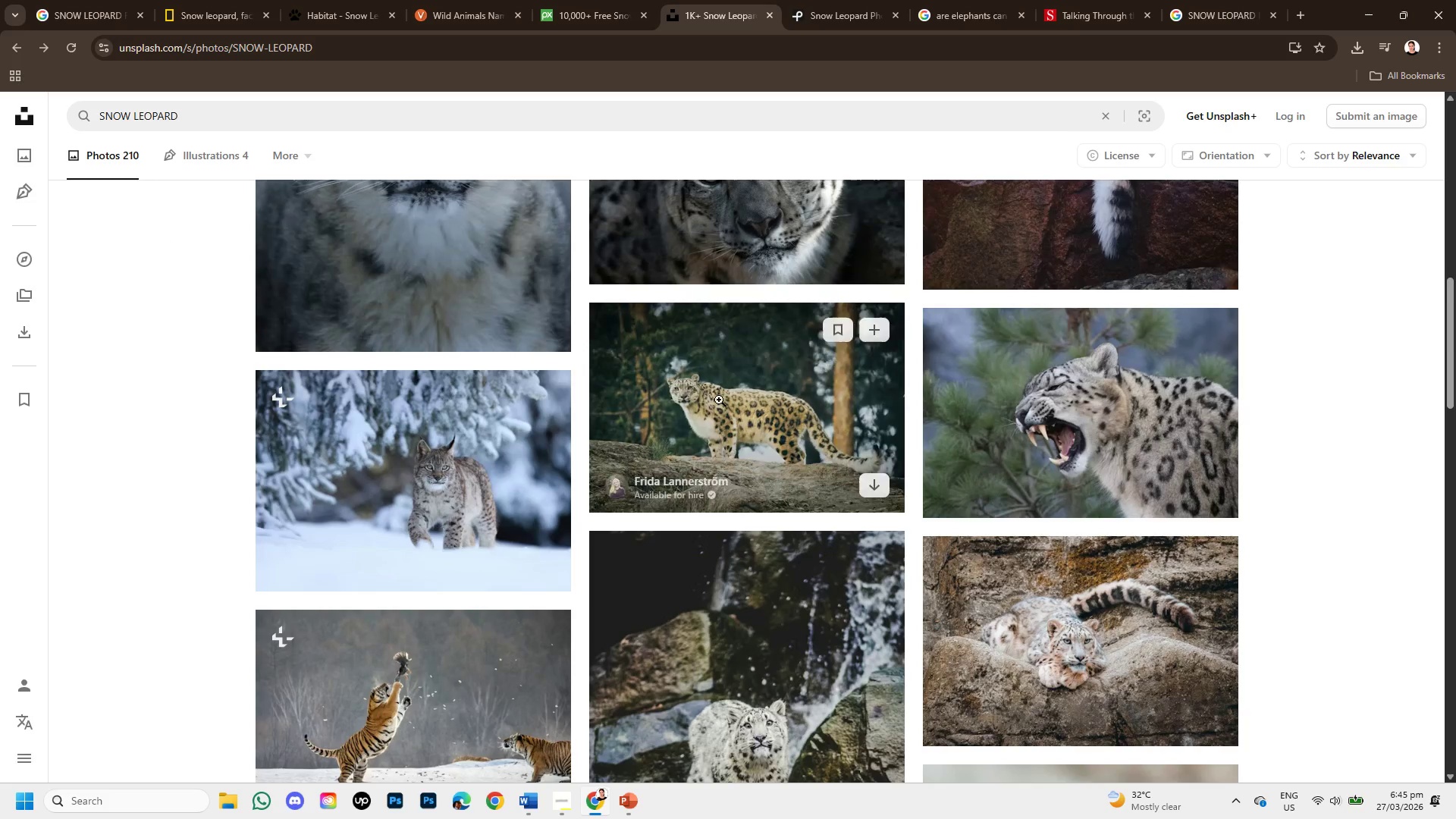 
left_click([731, 400])
 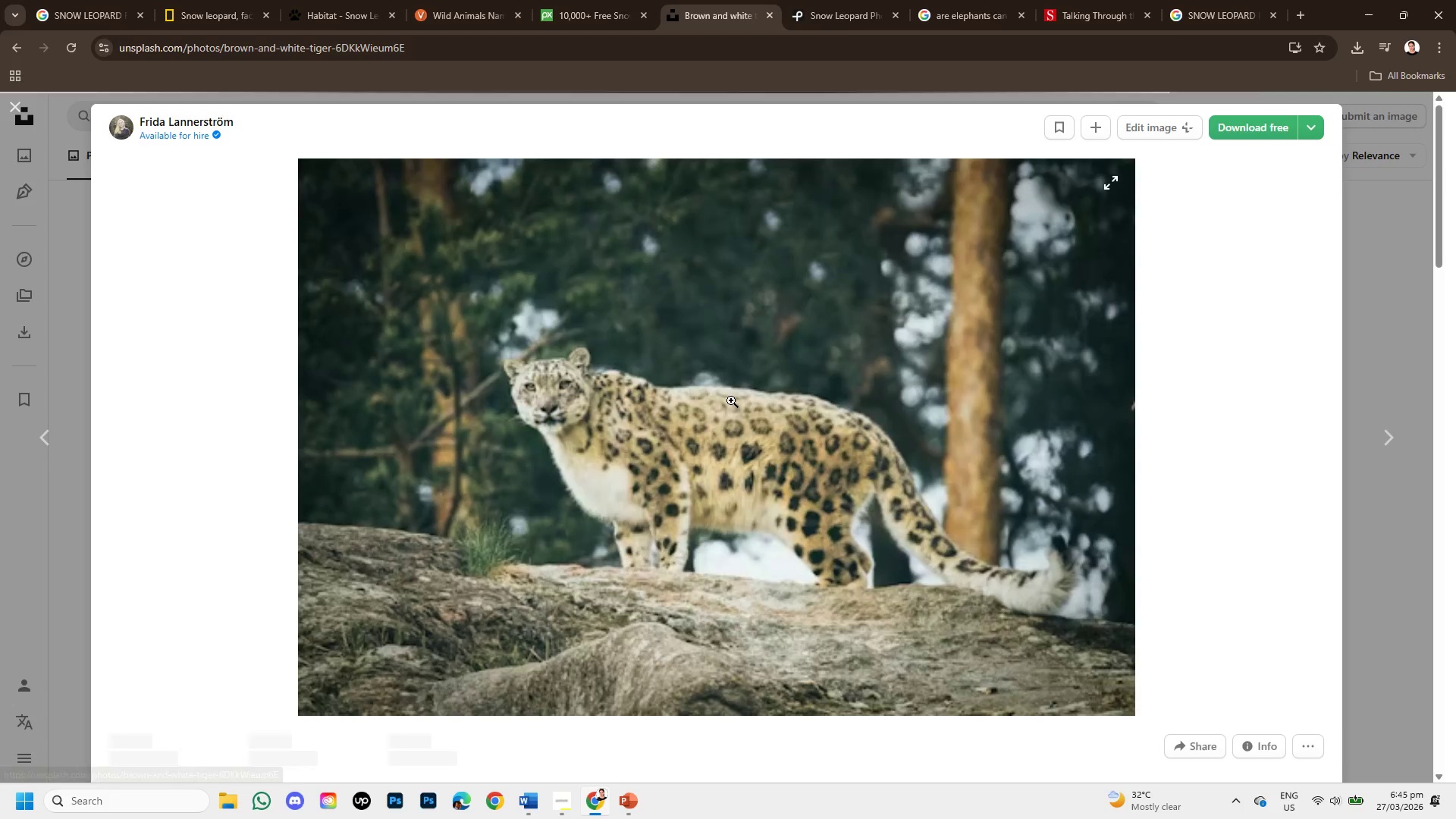 
scroll: coordinate [752, 482], scroll_direction: down, amount: 7.0
 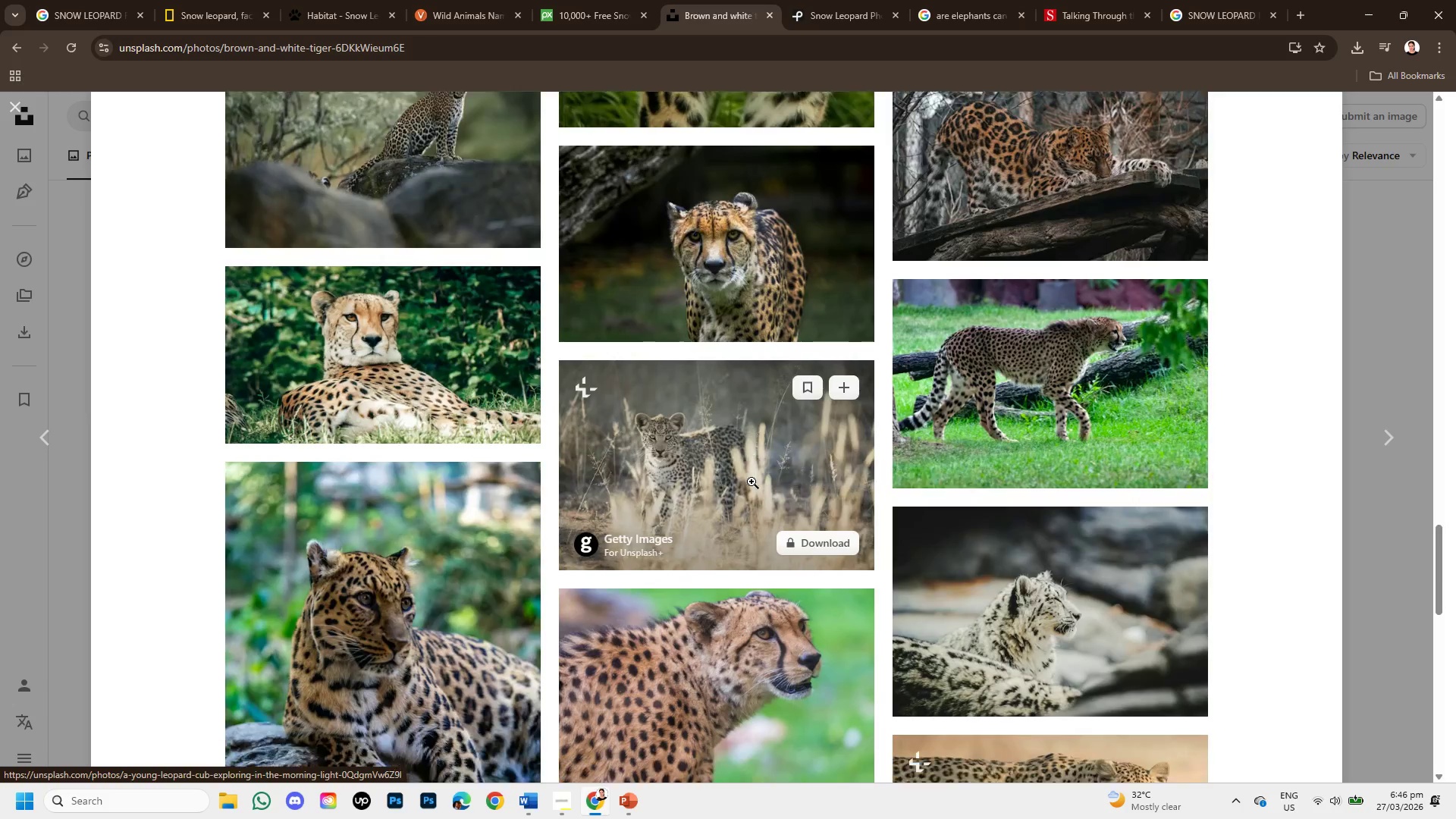 
scroll: coordinate [752, 482], scroll_direction: up, amount: 14.0
 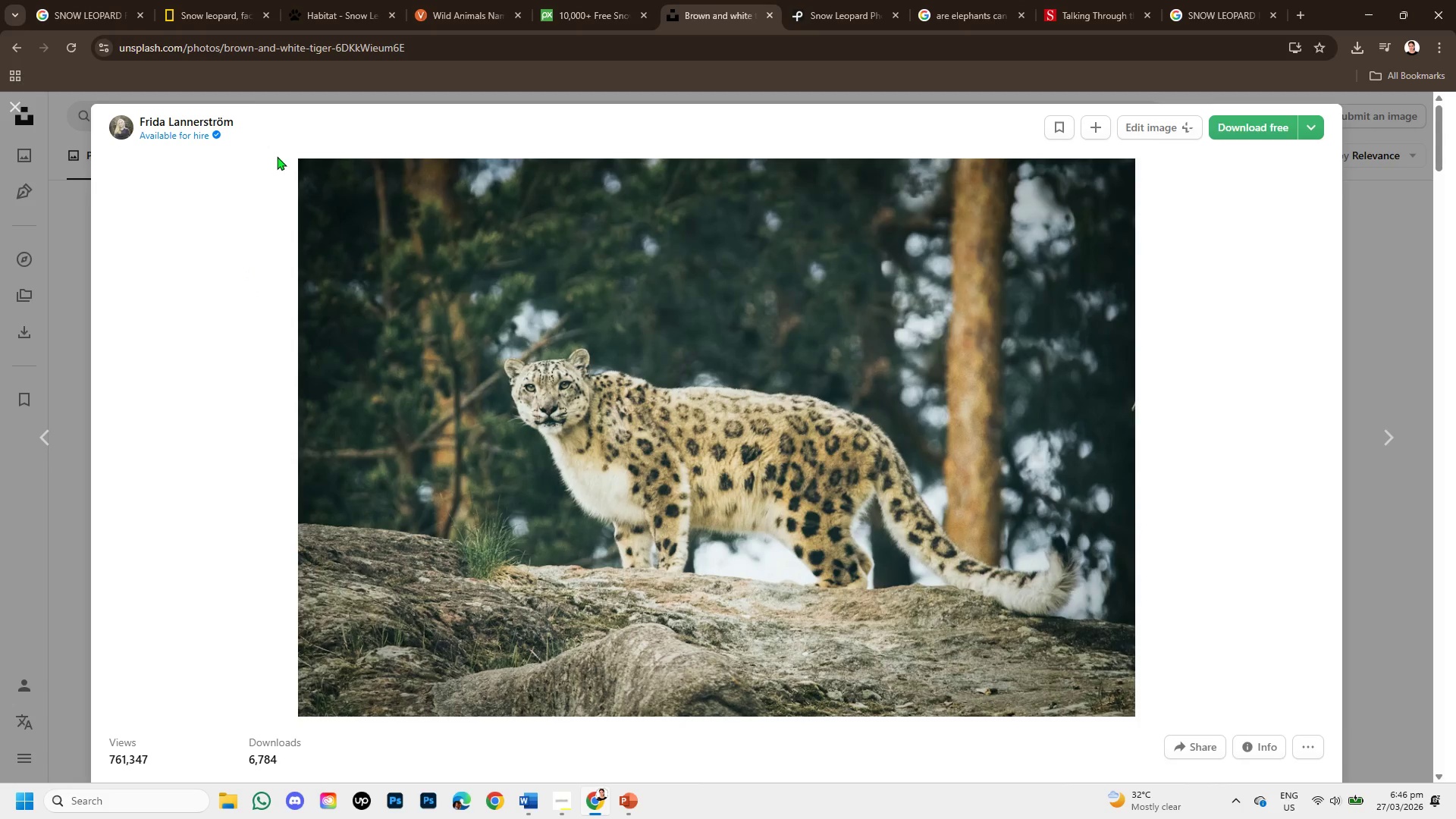 
left_click([17, 102])
 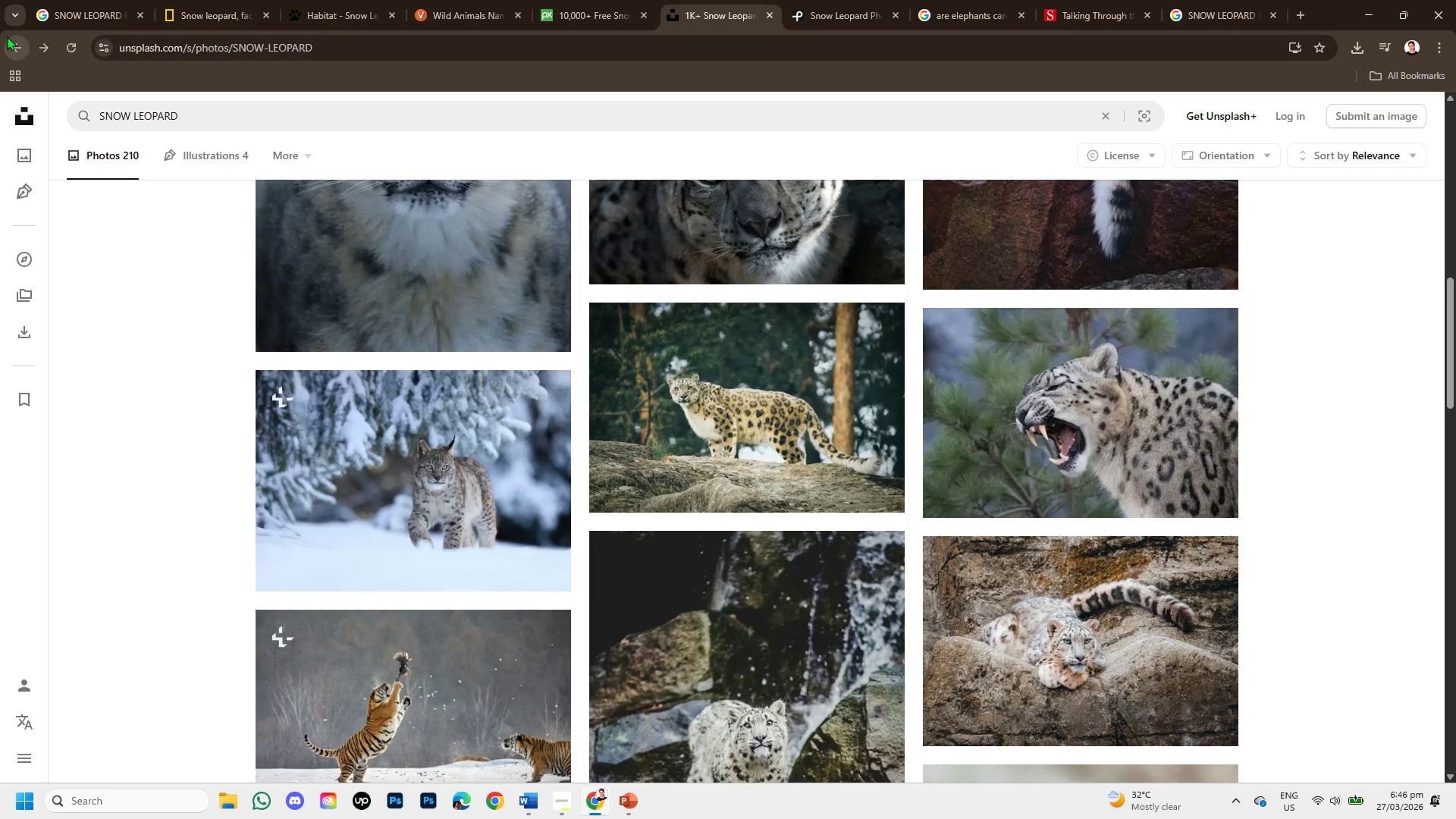 
left_click([14, 46])
 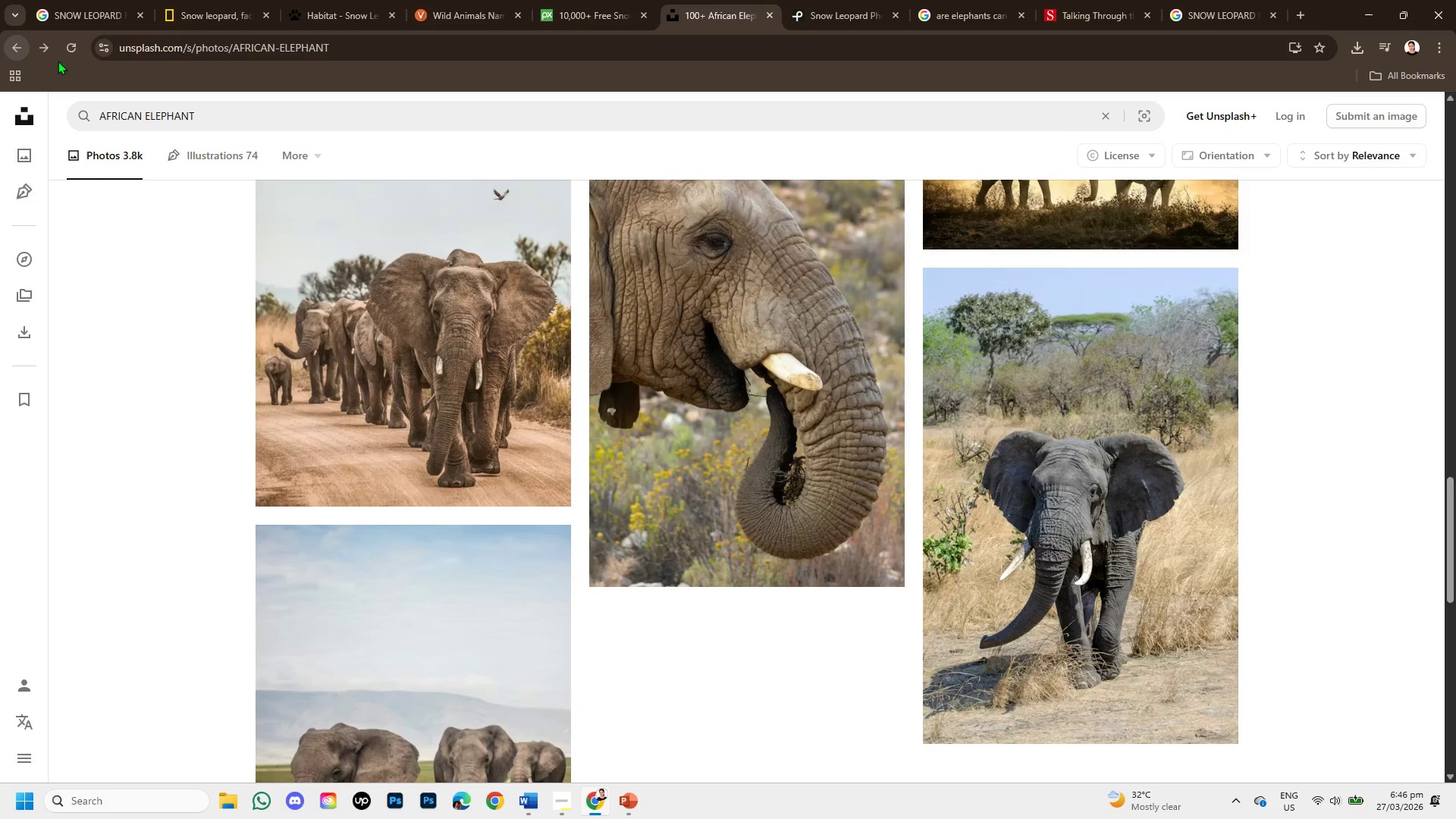 
left_click([42, 46])
 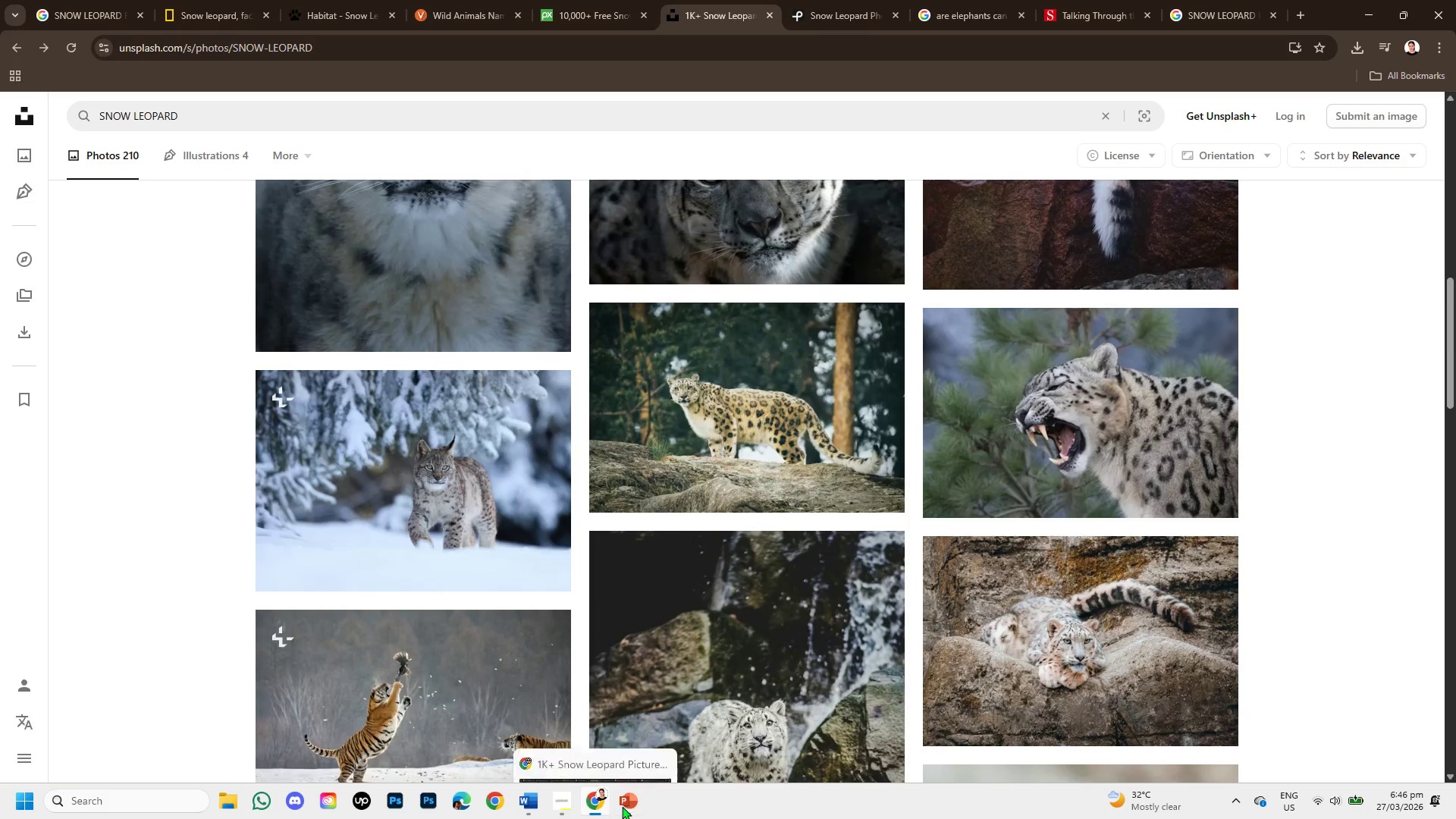 
left_click([610, 736])
 